 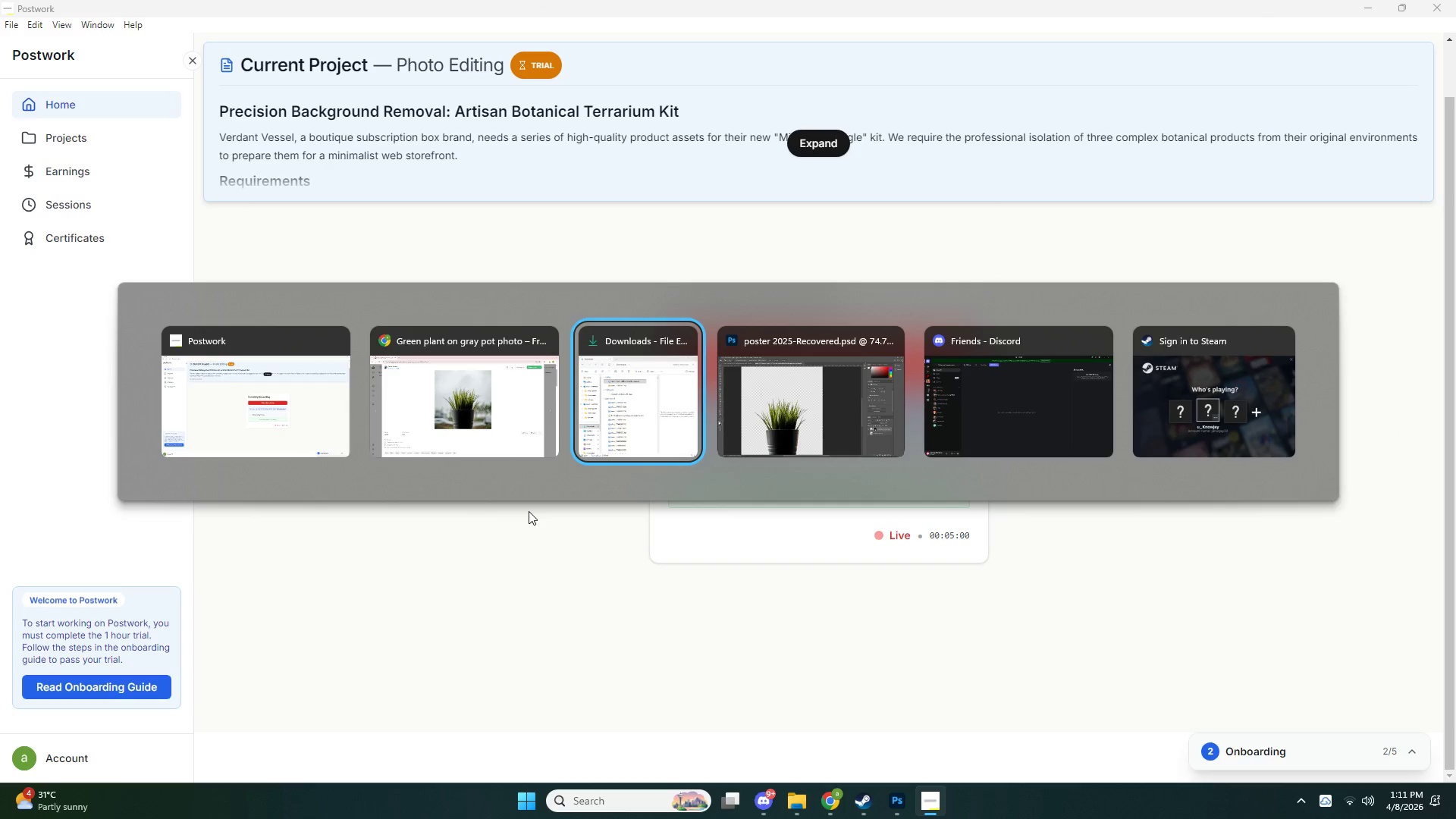 
key(Alt+Tab)
 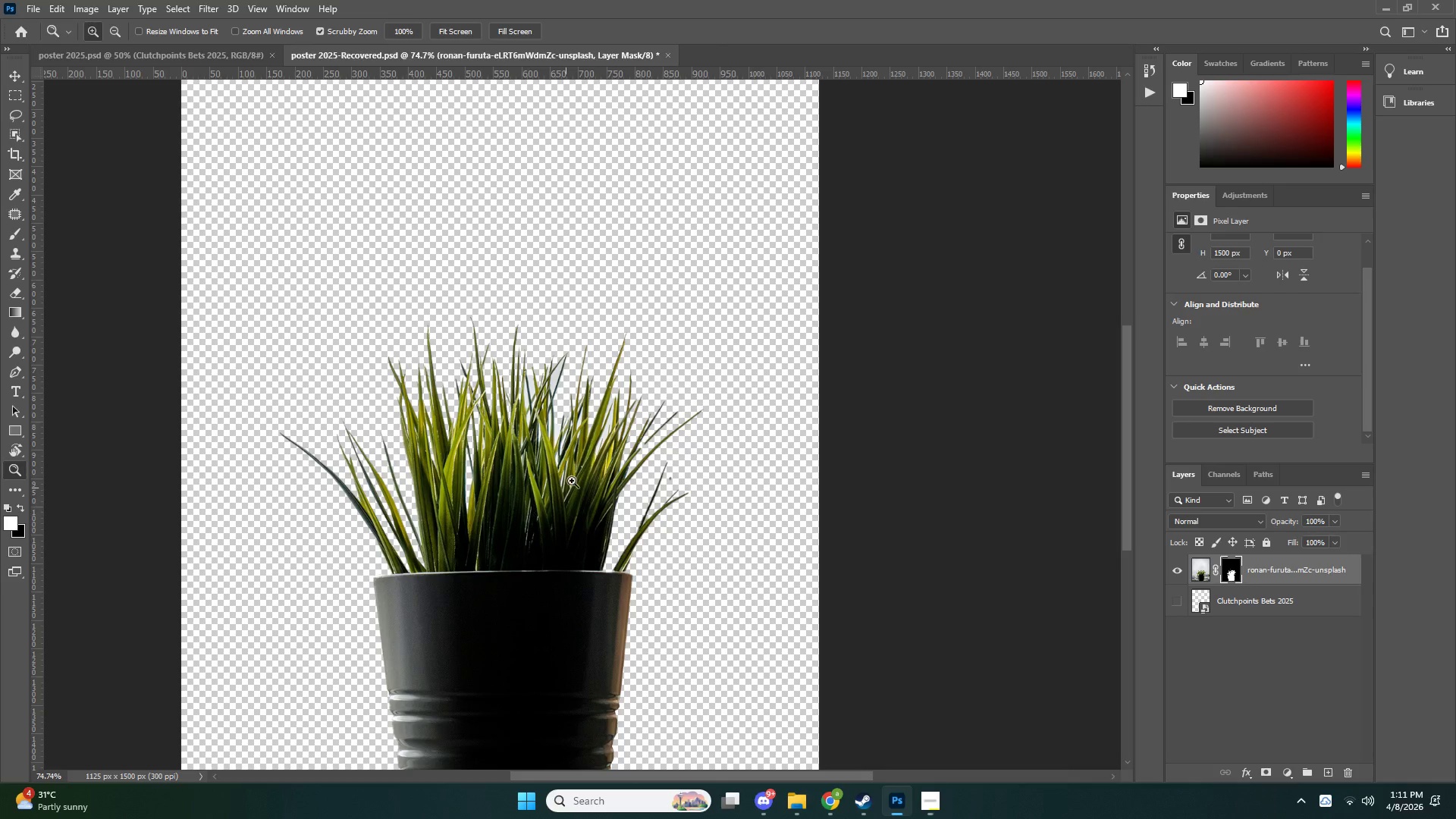 
type(zp)
 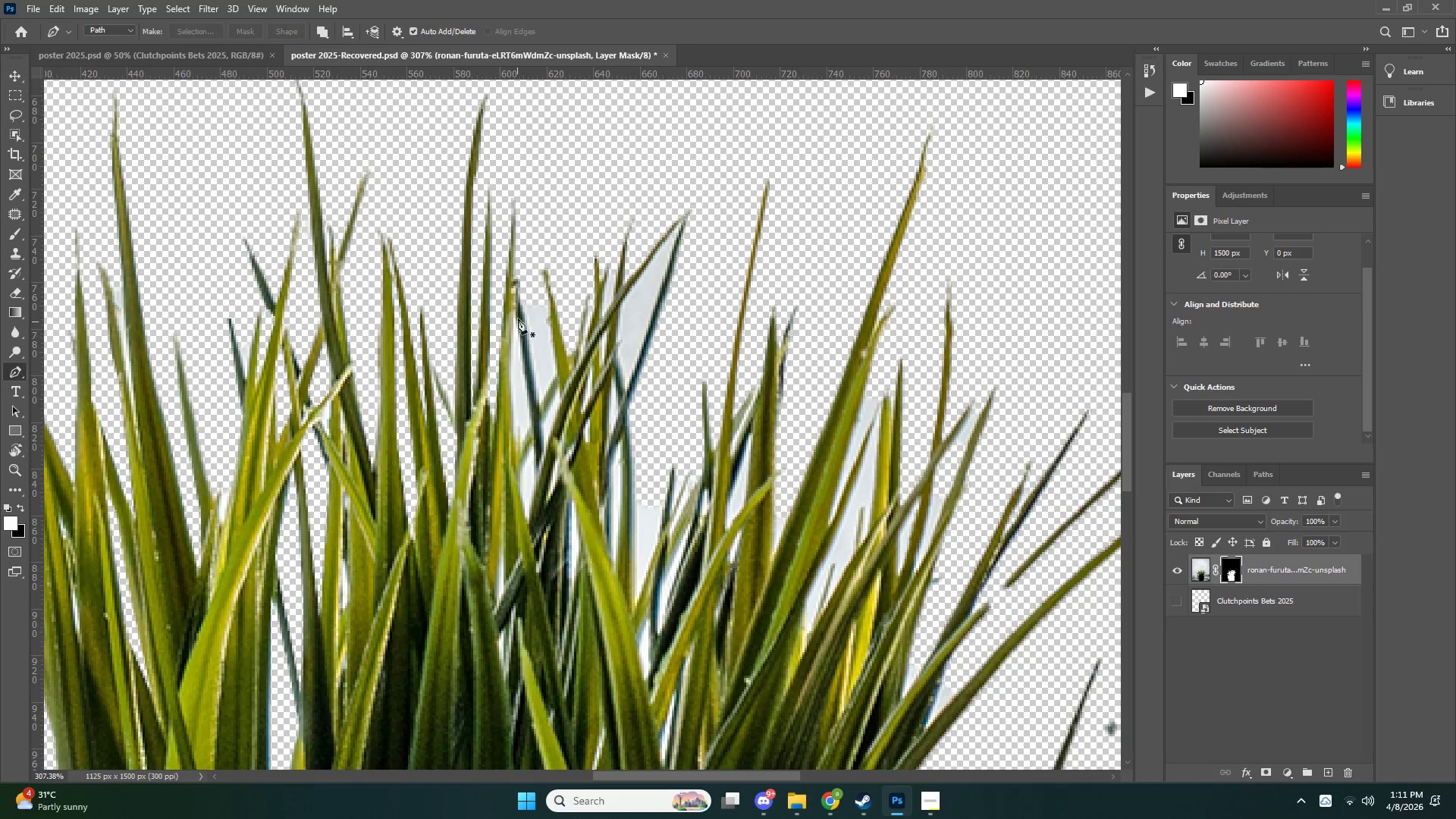 
left_click_drag(start_coordinate=[524, 428], to_coordinate=[595, 413])
 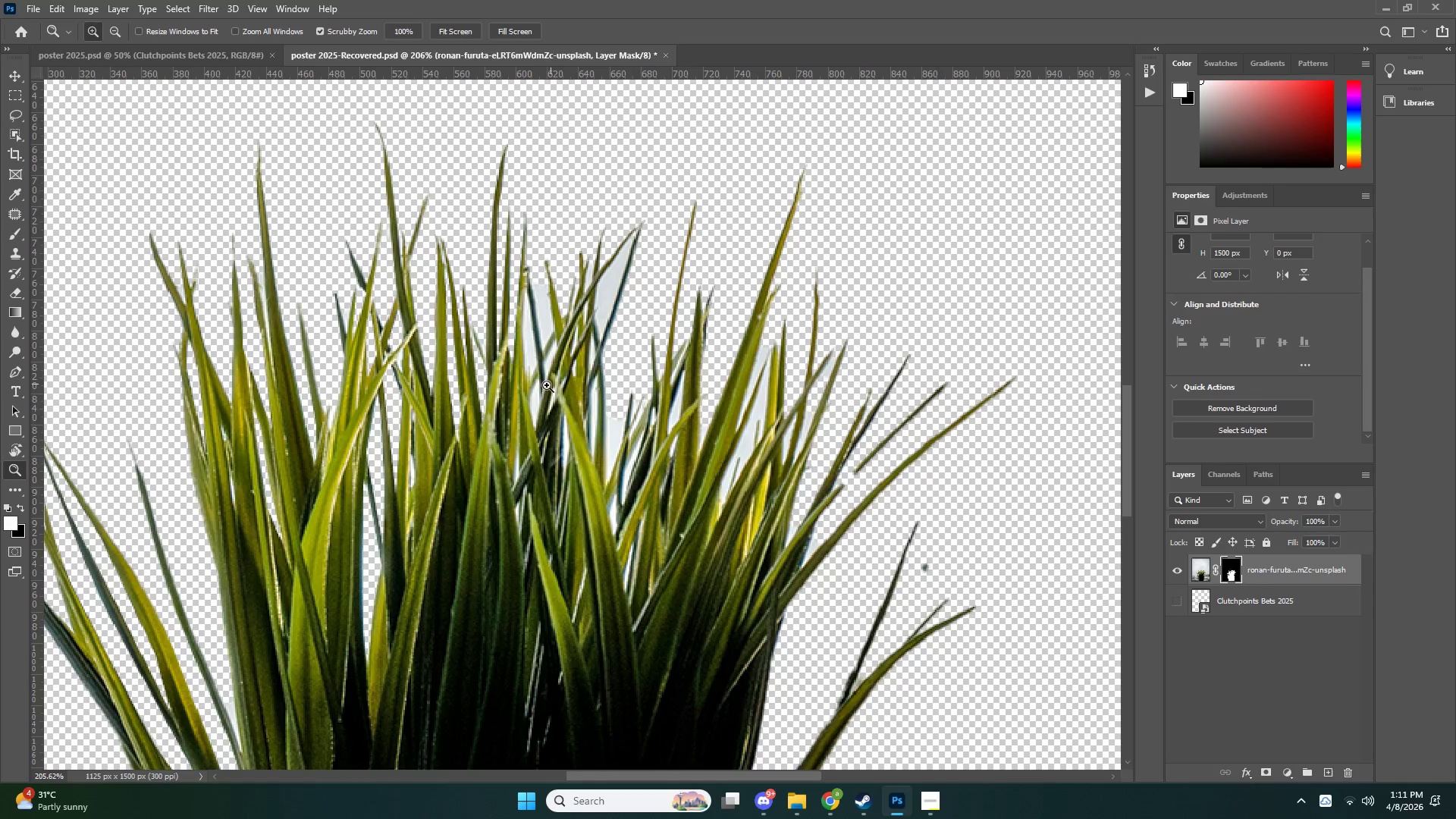 
left_click_drag(start_coordinate=[549, 340], to_coordinate=[580, 336])
 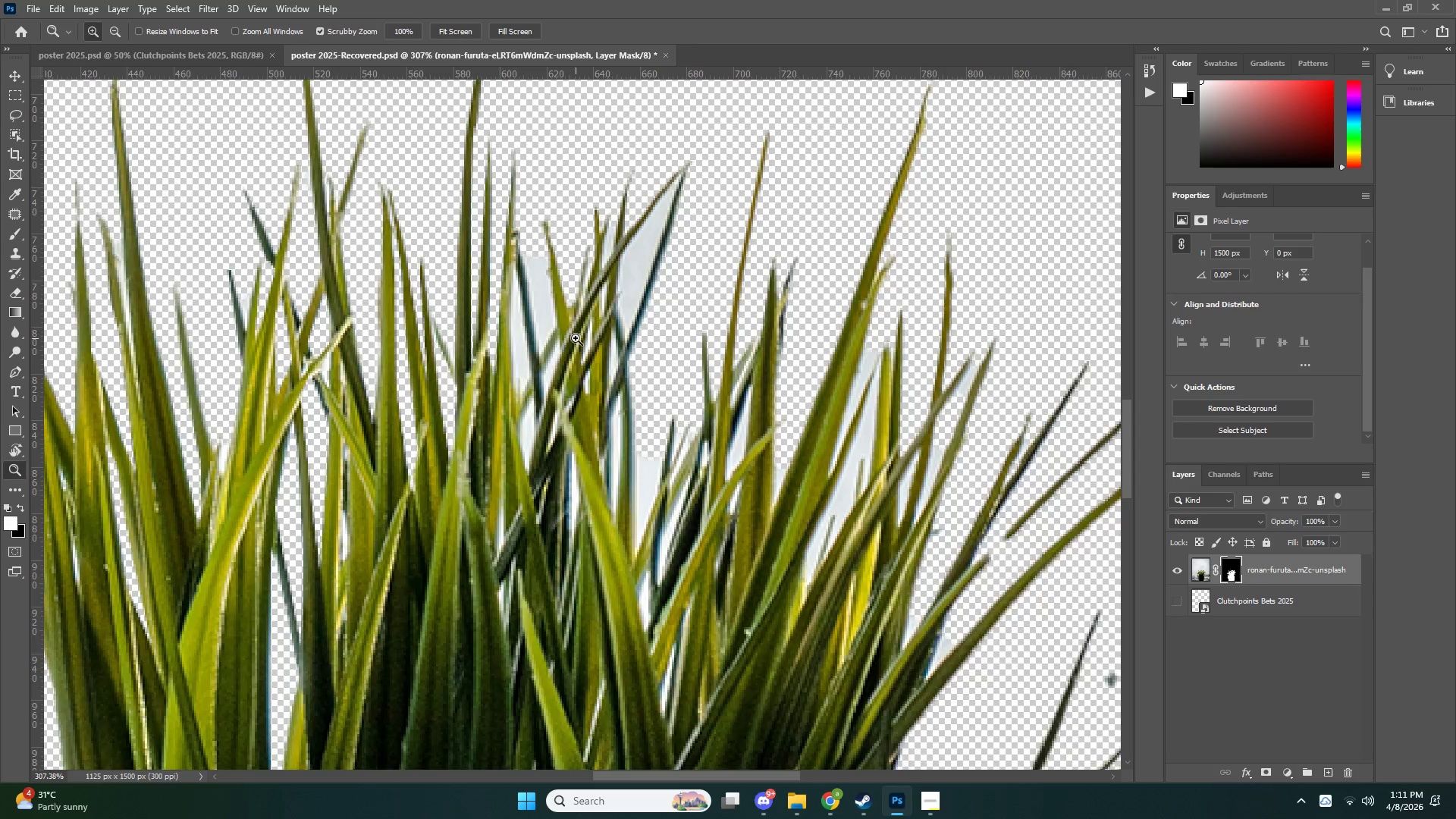 
scroll: coordinate [576, 338], scroll_direction: up, amount: 4.0
 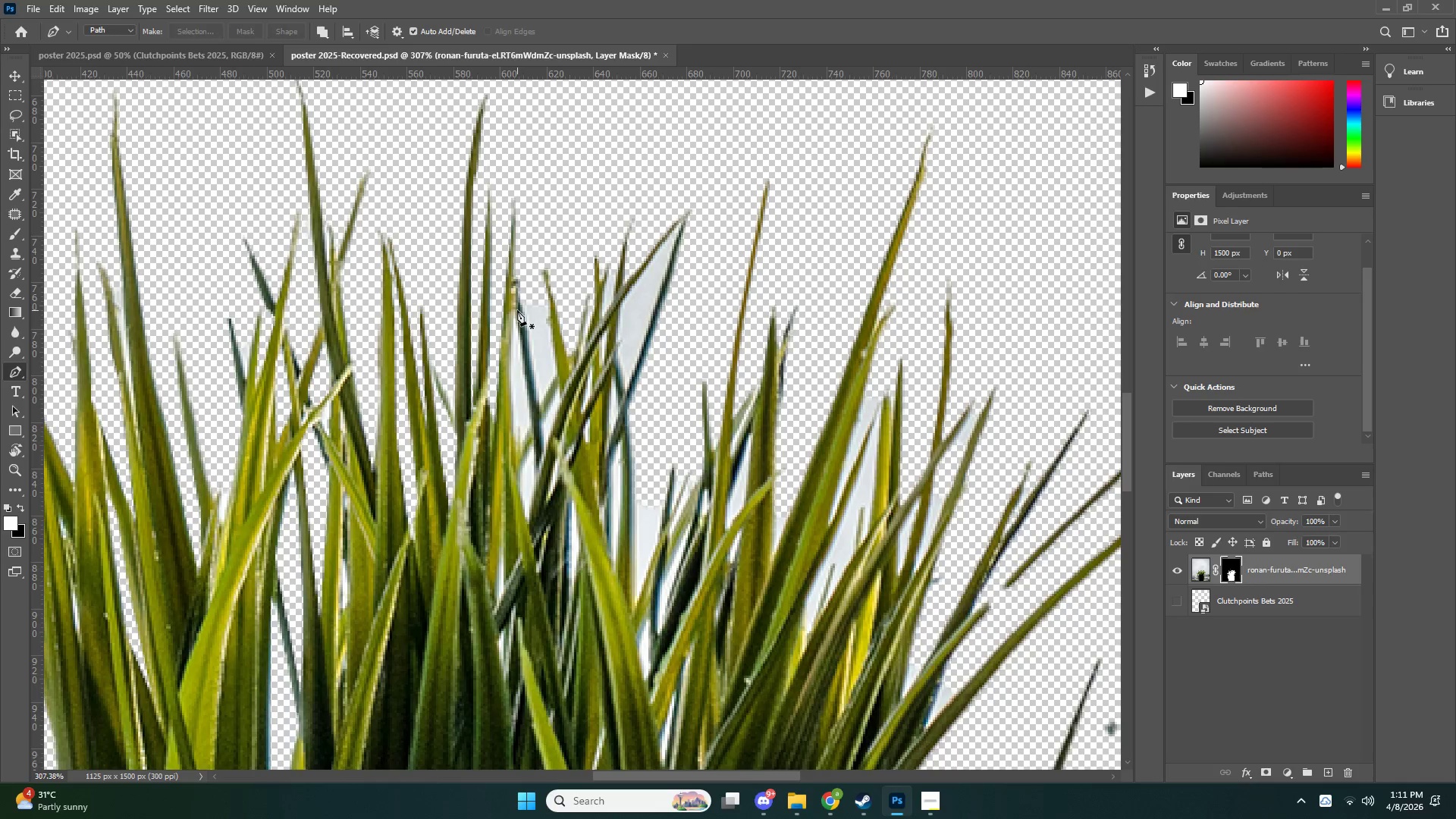 
left_click([514, 311])
 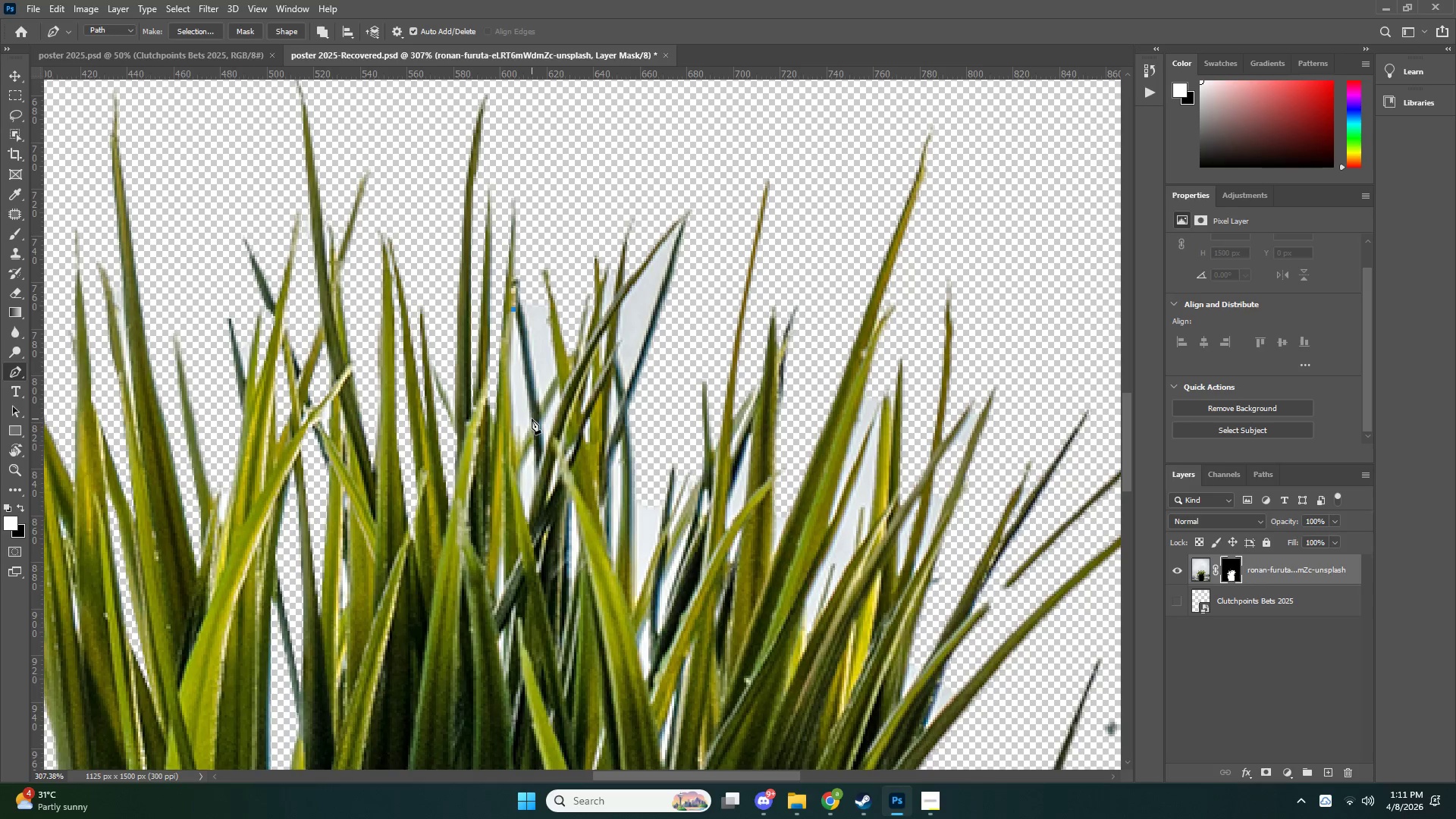 
left_click([532, 418])
 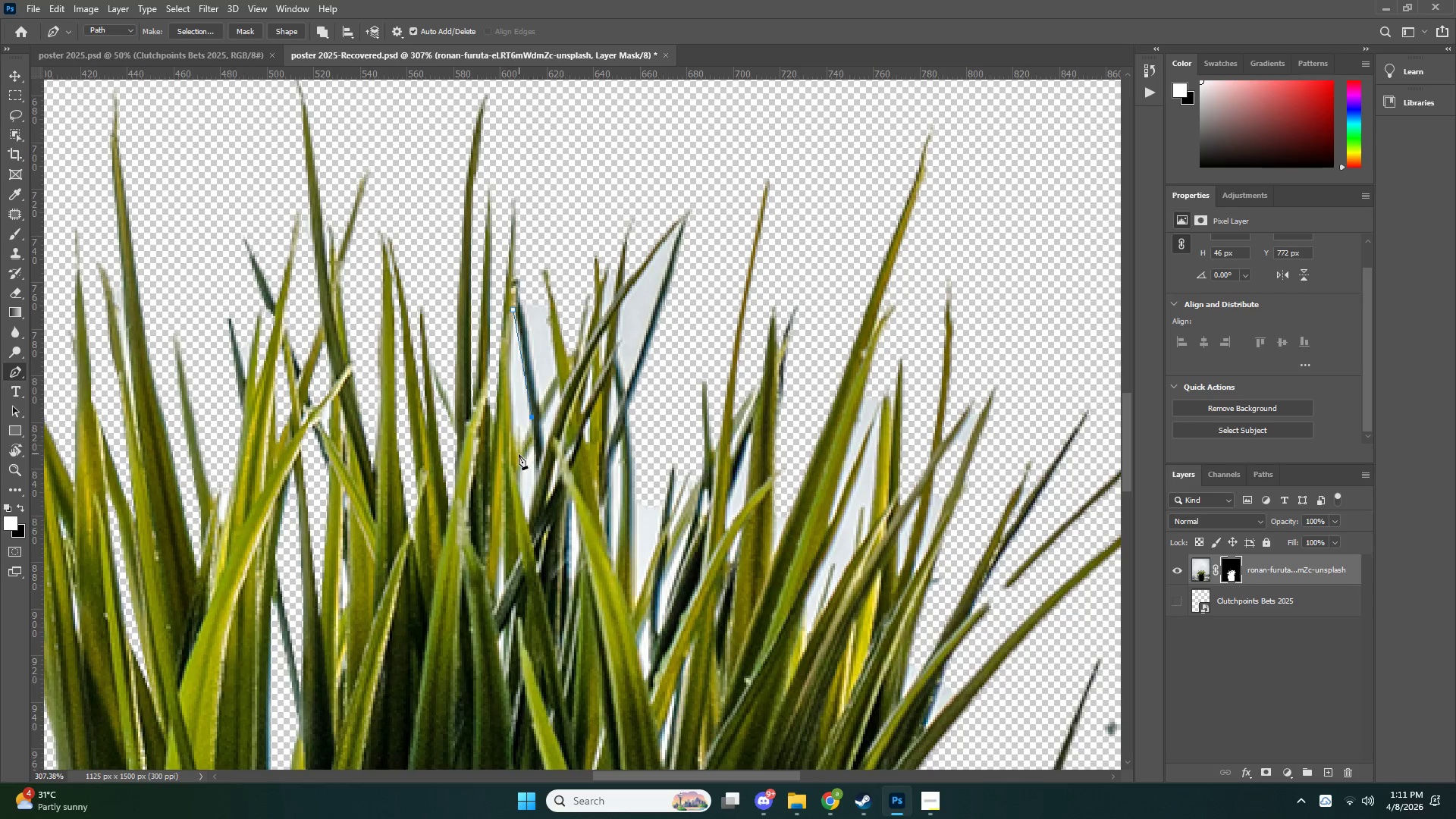 
left_click([515, 457])
 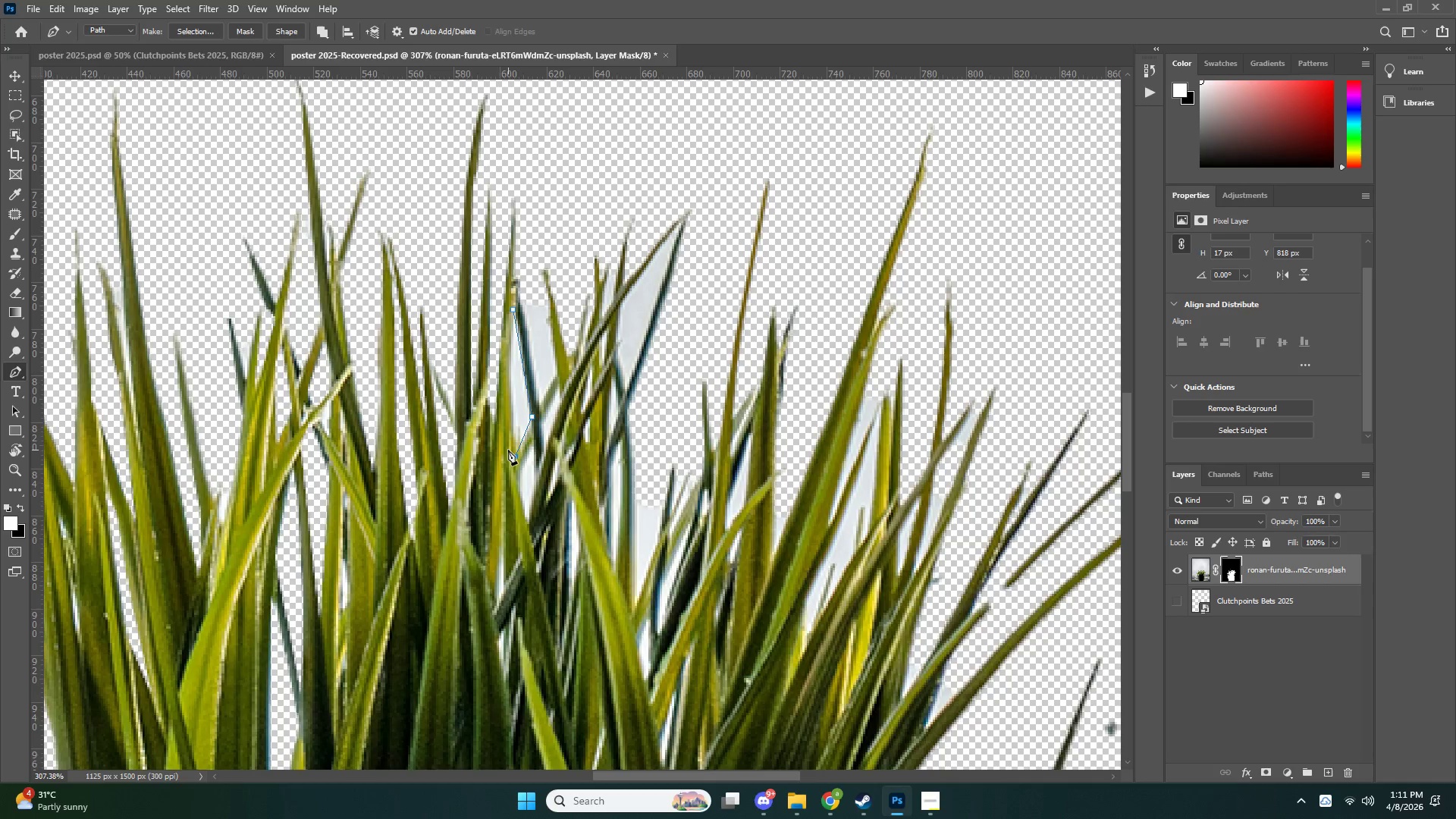 
key(Control+ControlLeft)
 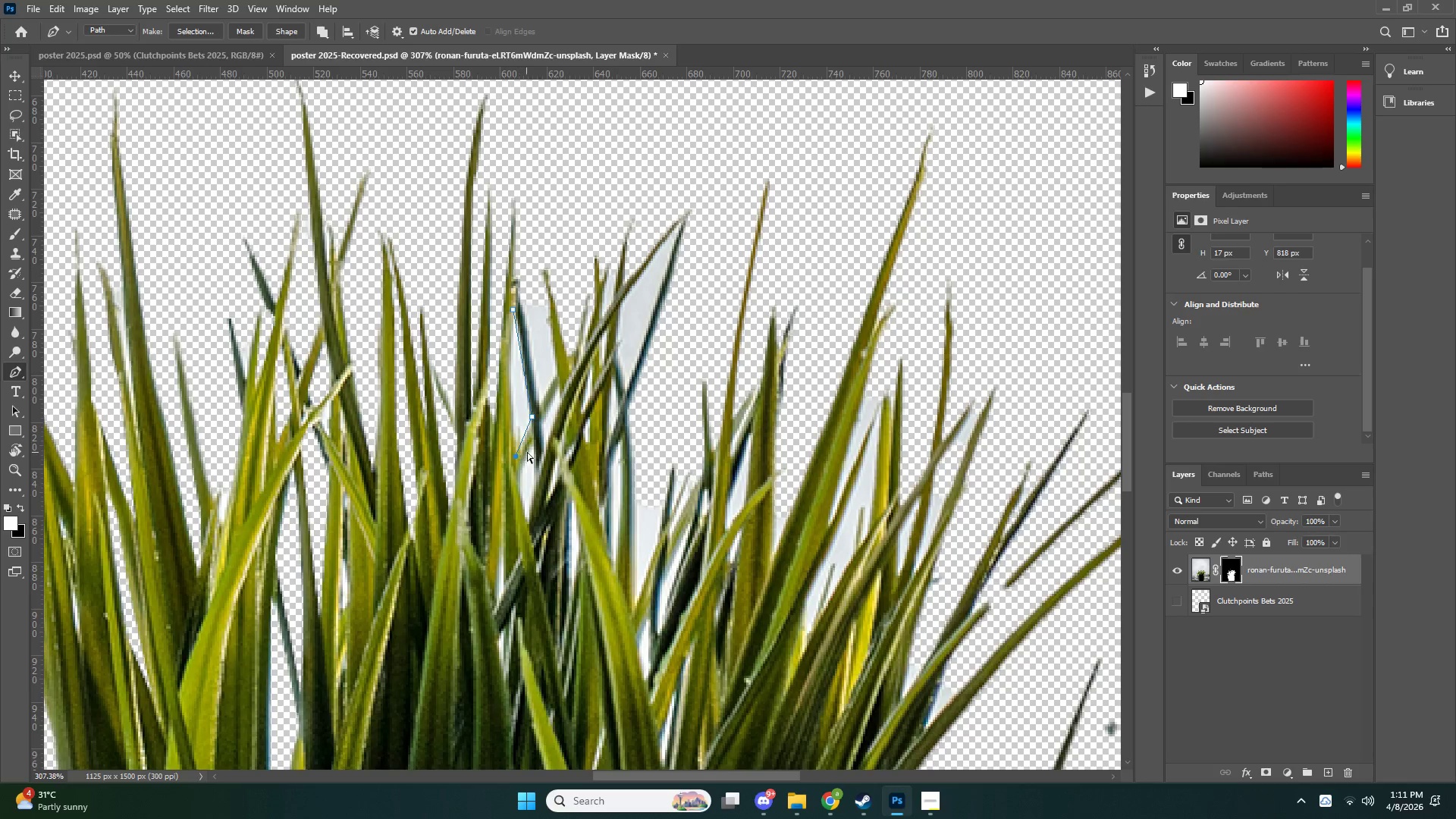 
key(Control+Z)
 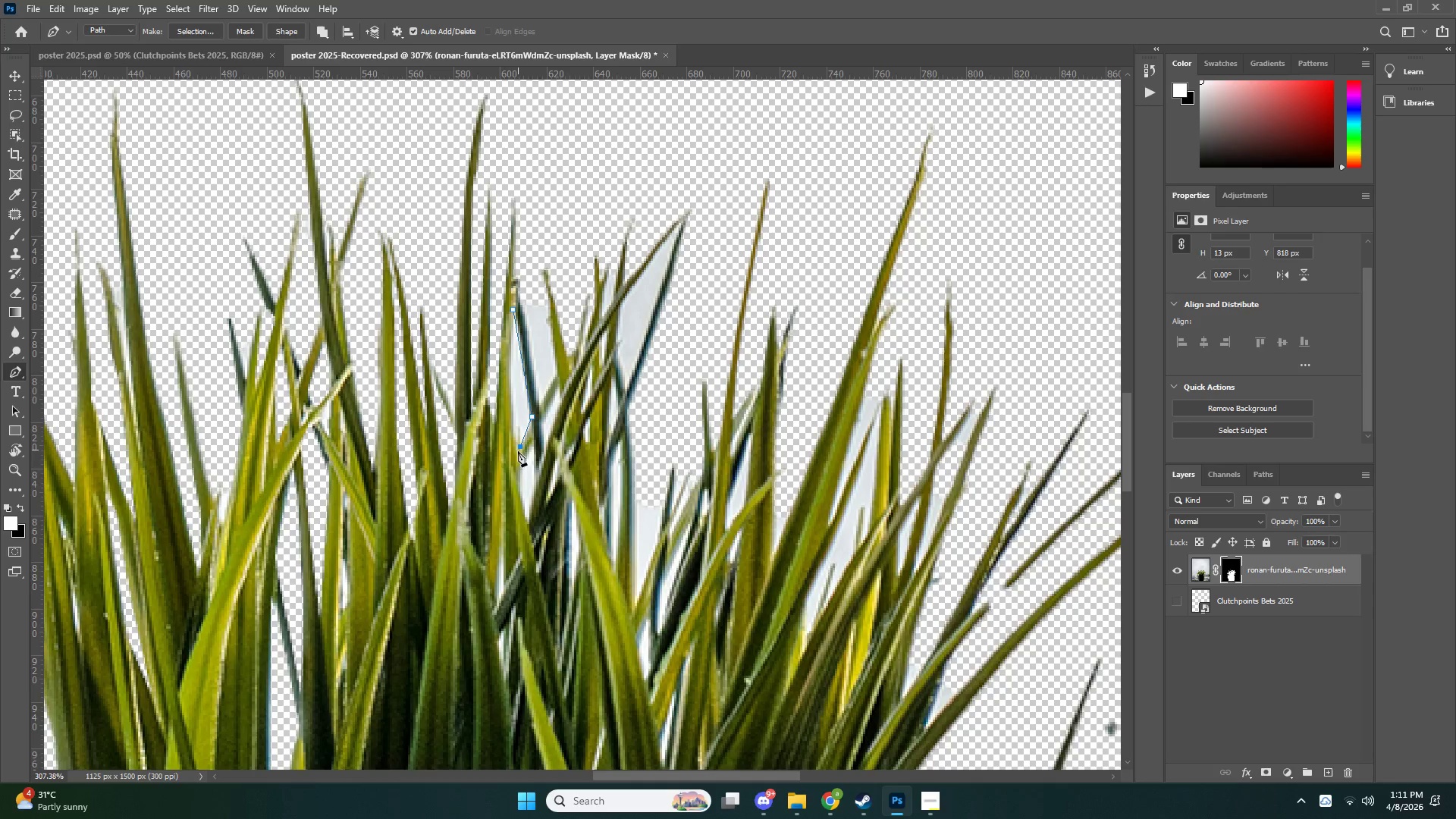 
double_click([510, 463])
 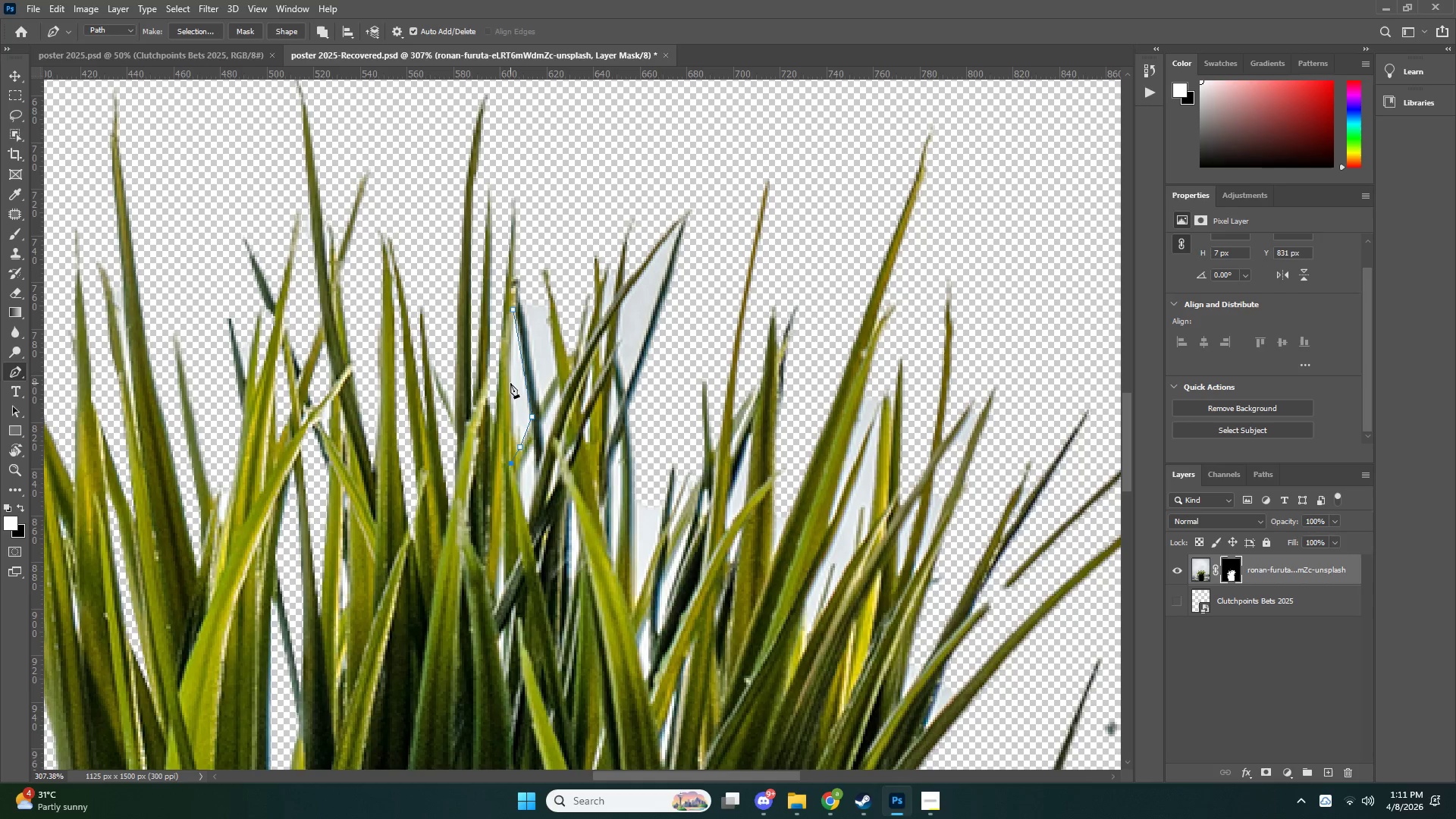 
triple_click([510, 378])
 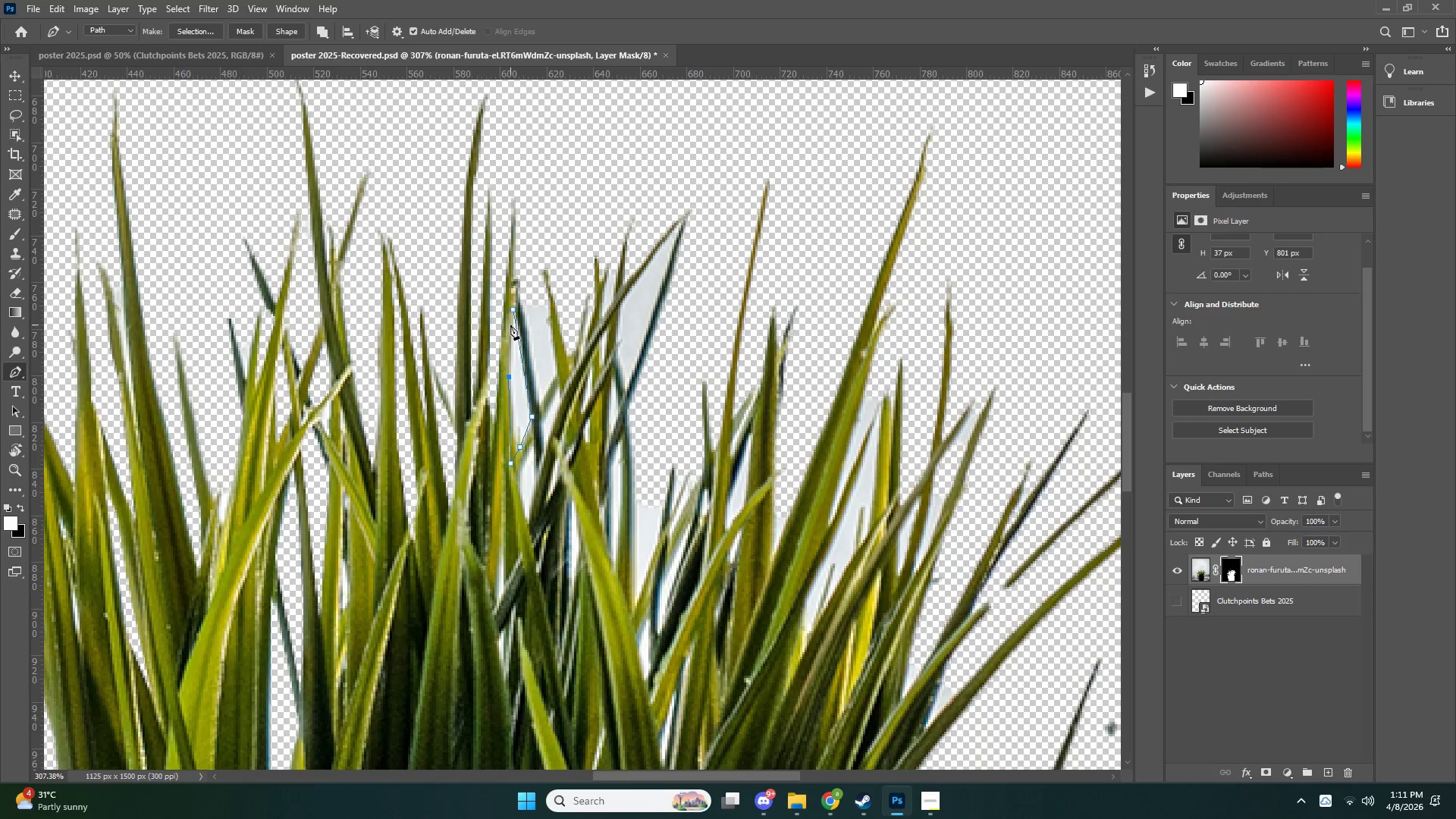 
triple_click([510, 325])
 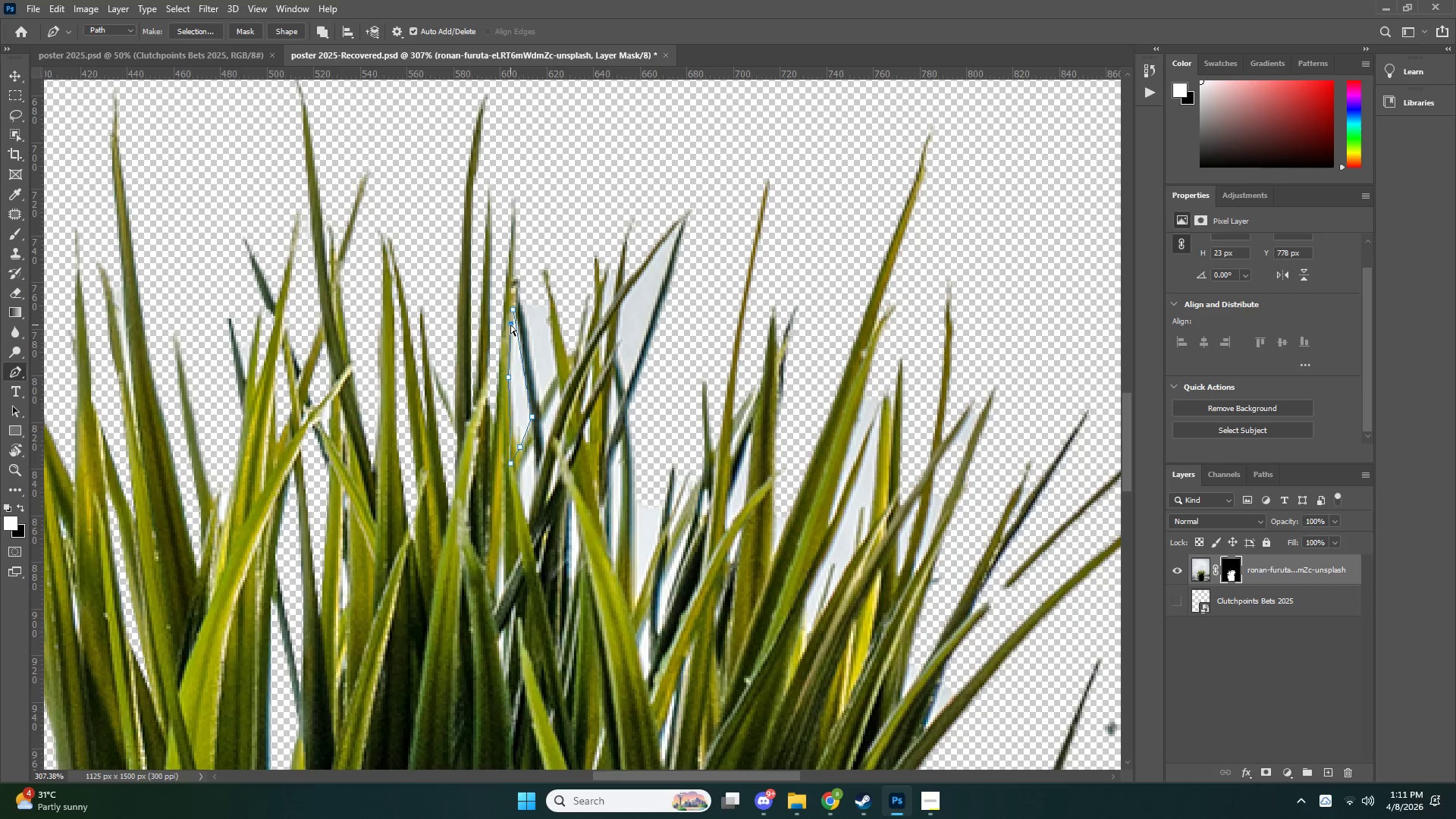 
key(Control+NumpadEnter)
 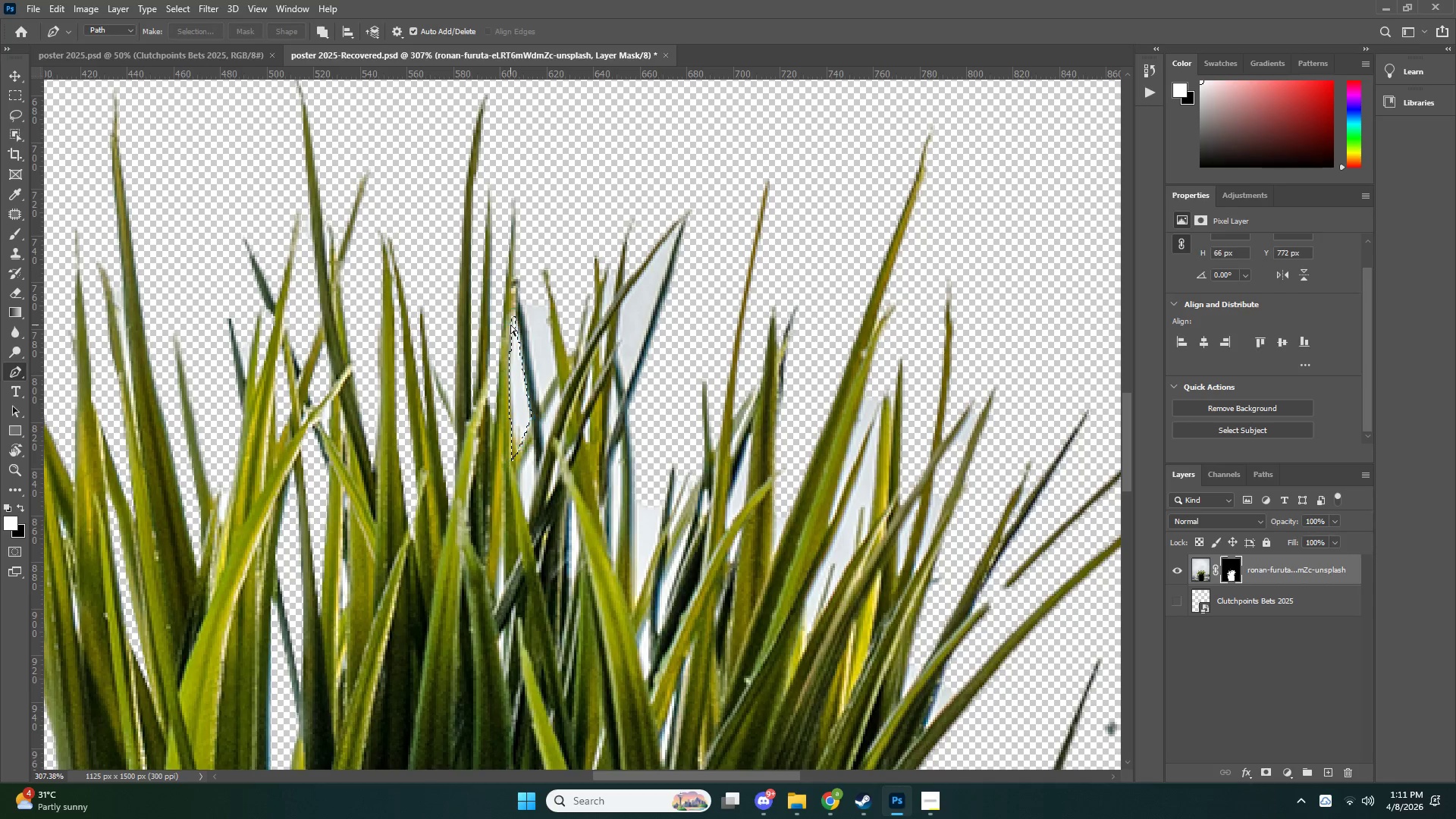 
key(Control+X)
 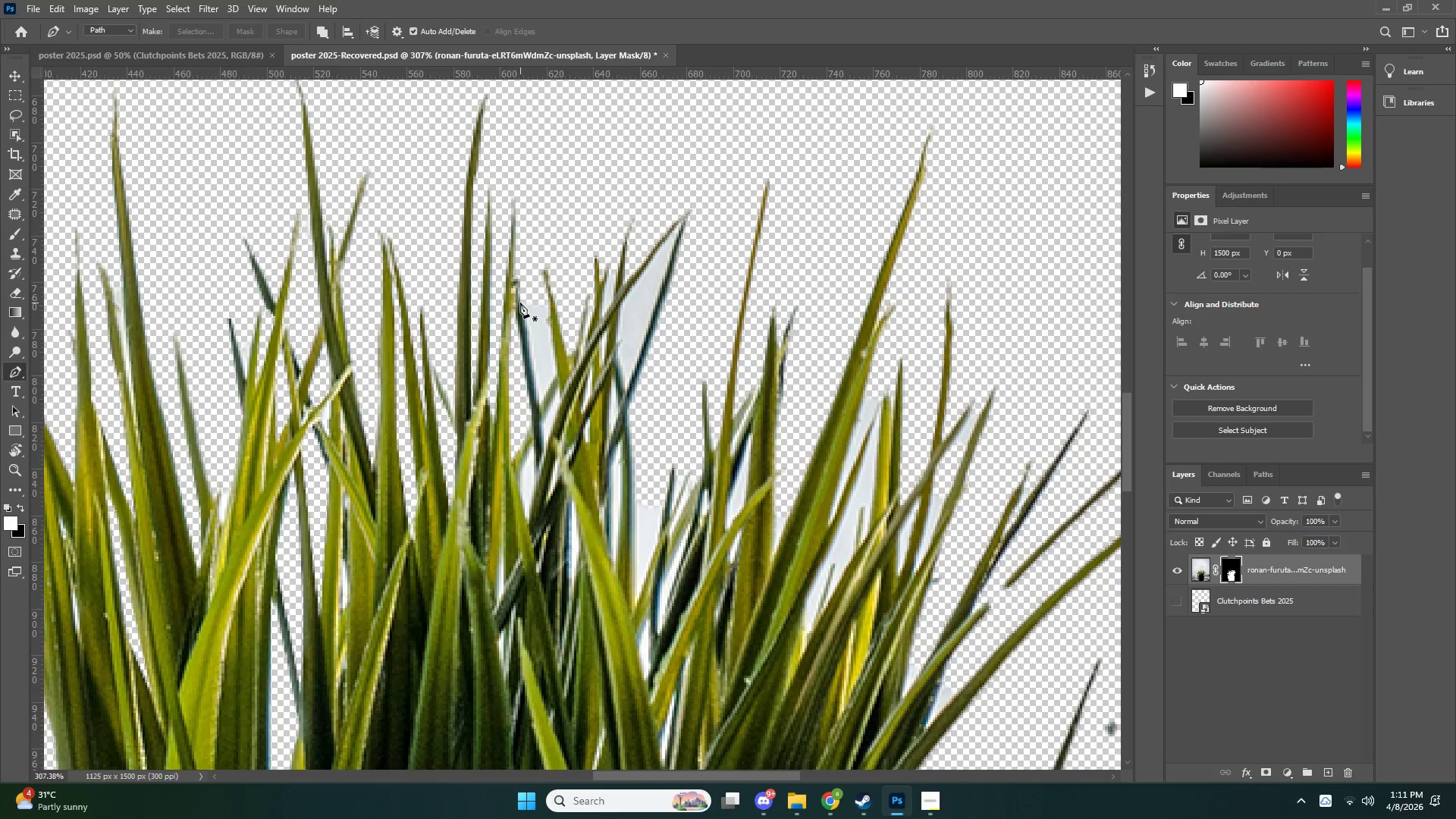 
left_click([520, 303])
 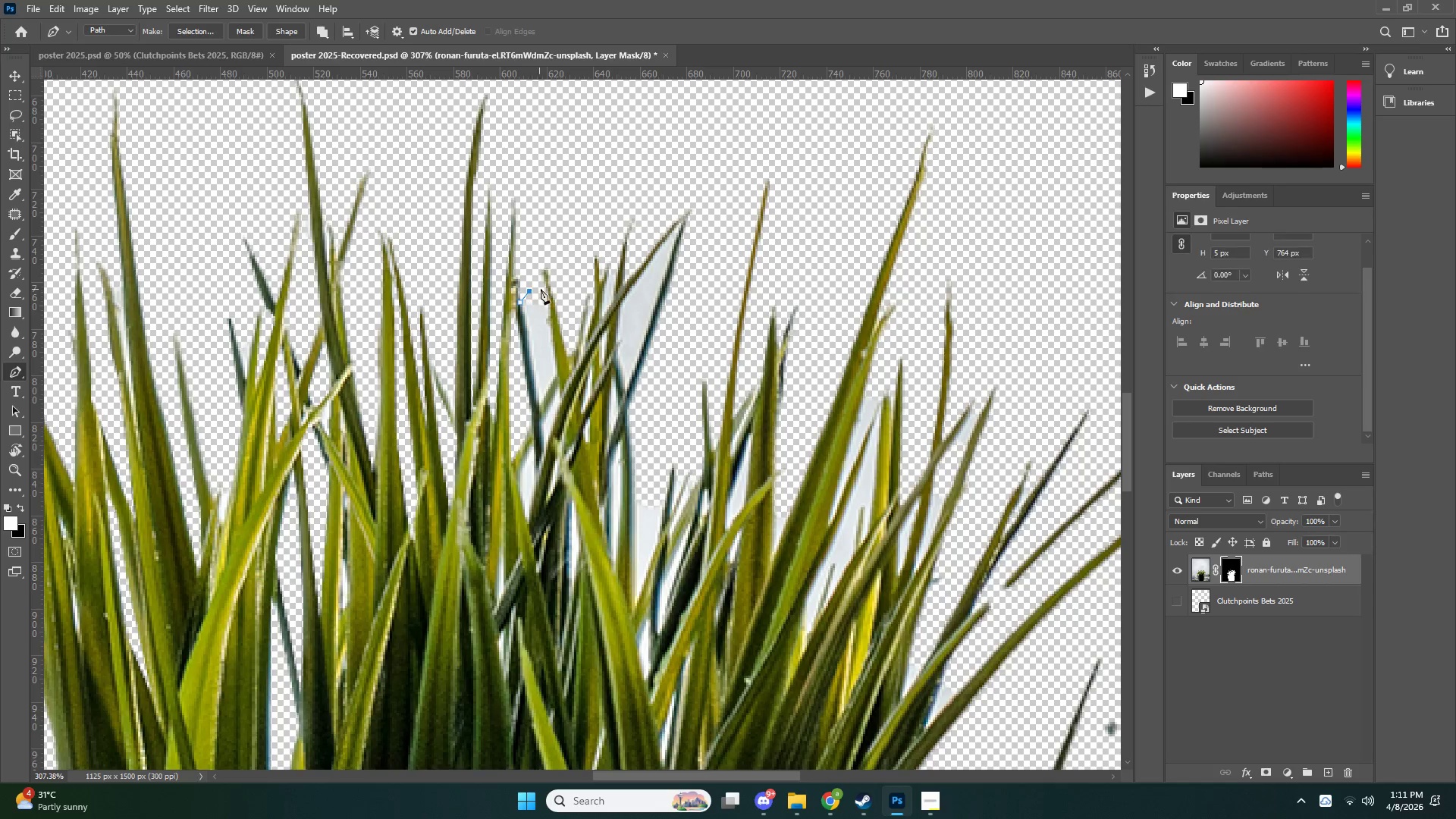 
left_click_drag(start_coordinate=[545, 292], to_coordinate=[548, 297])
 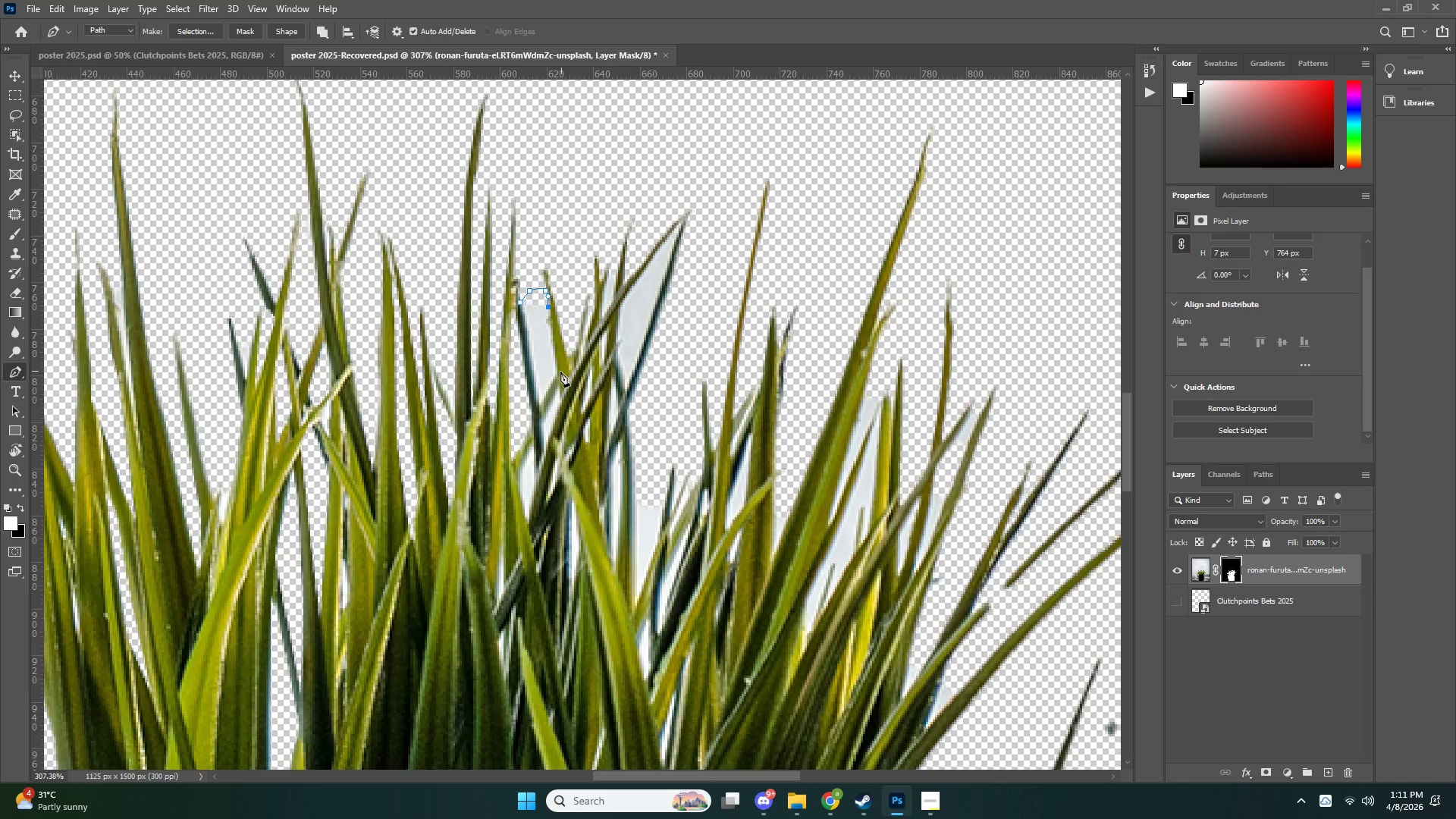 
left_click([558, 372])
 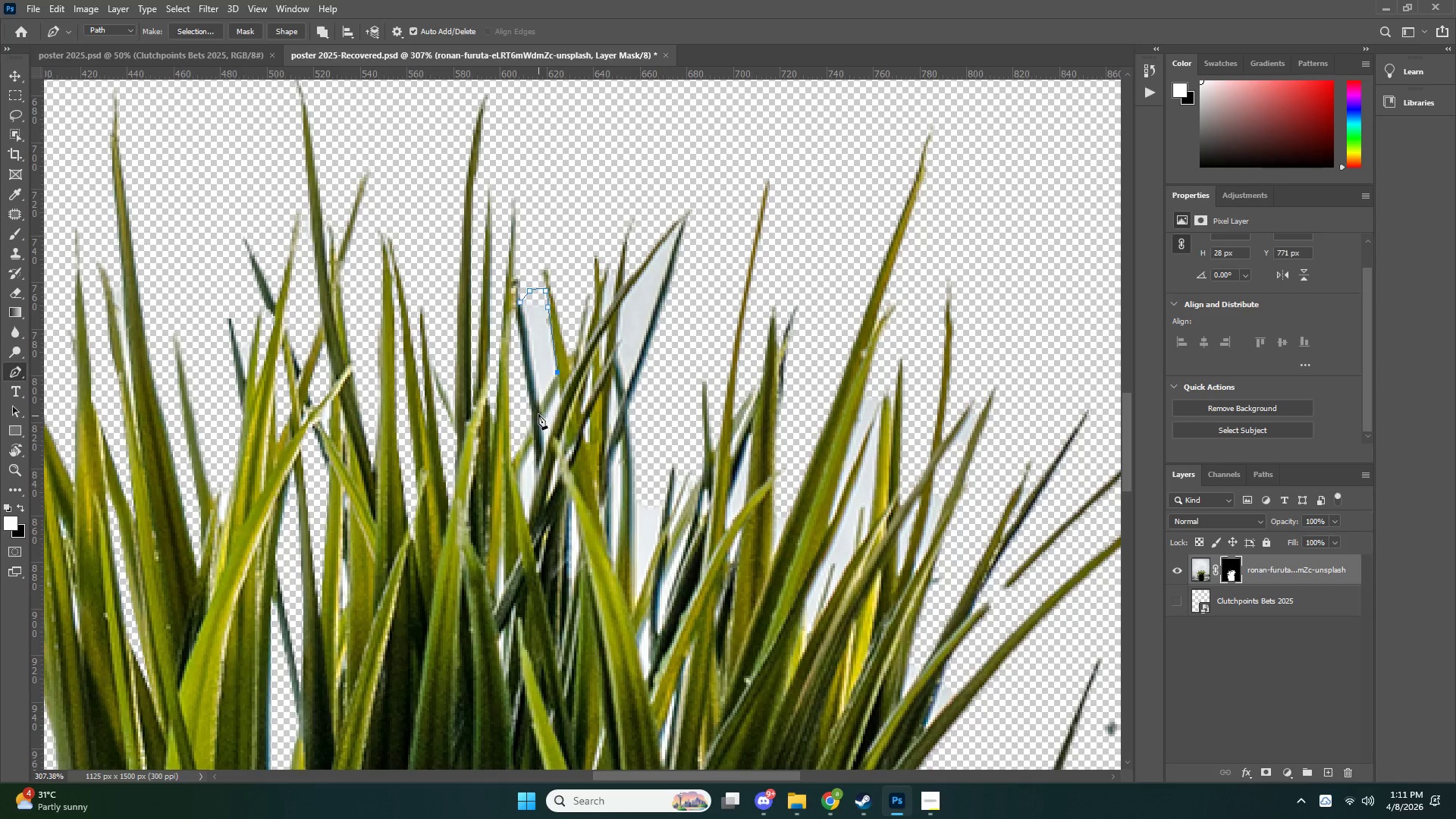 
left_click([540, 408])
 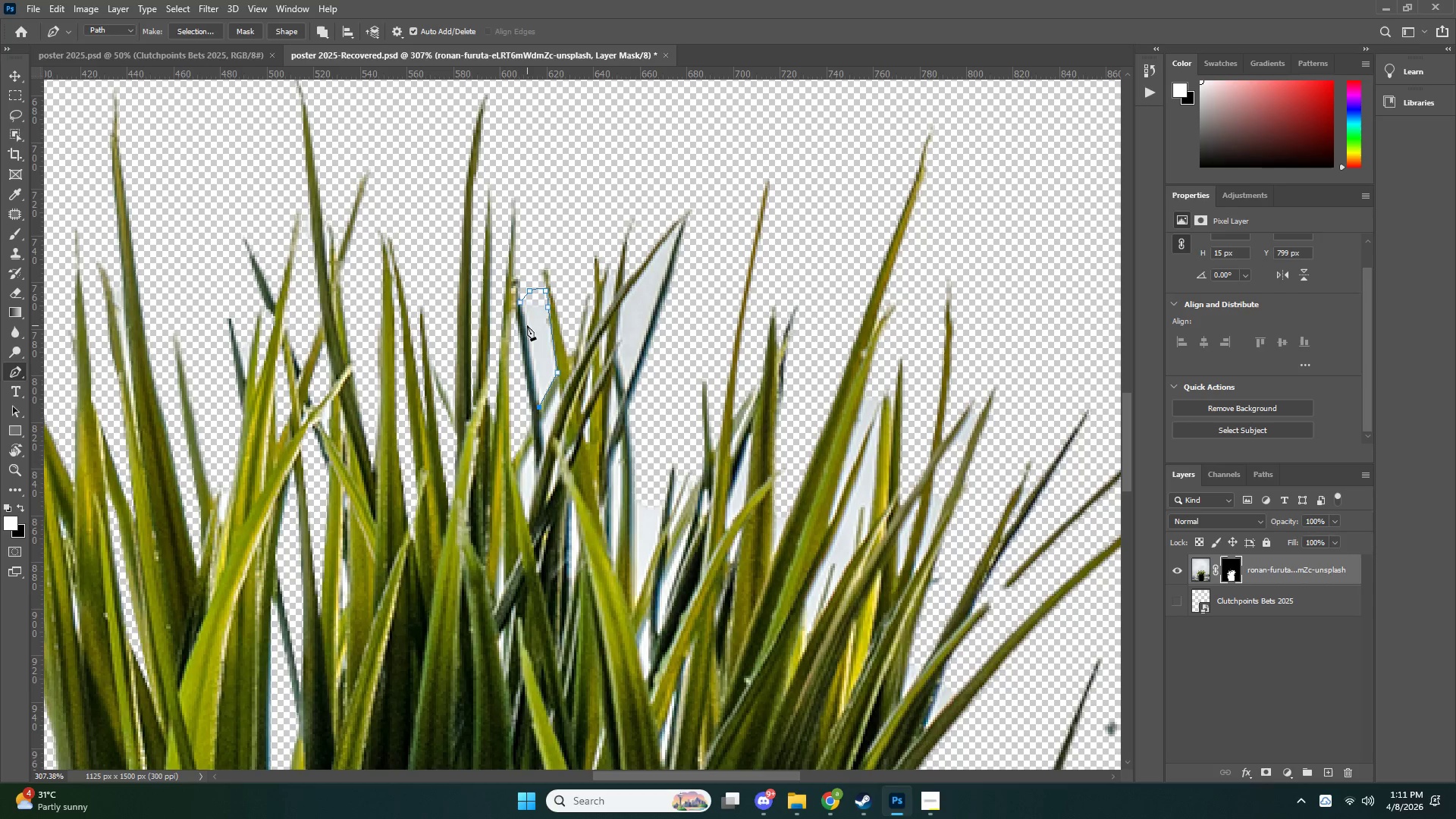 
left_click([527, 325])
 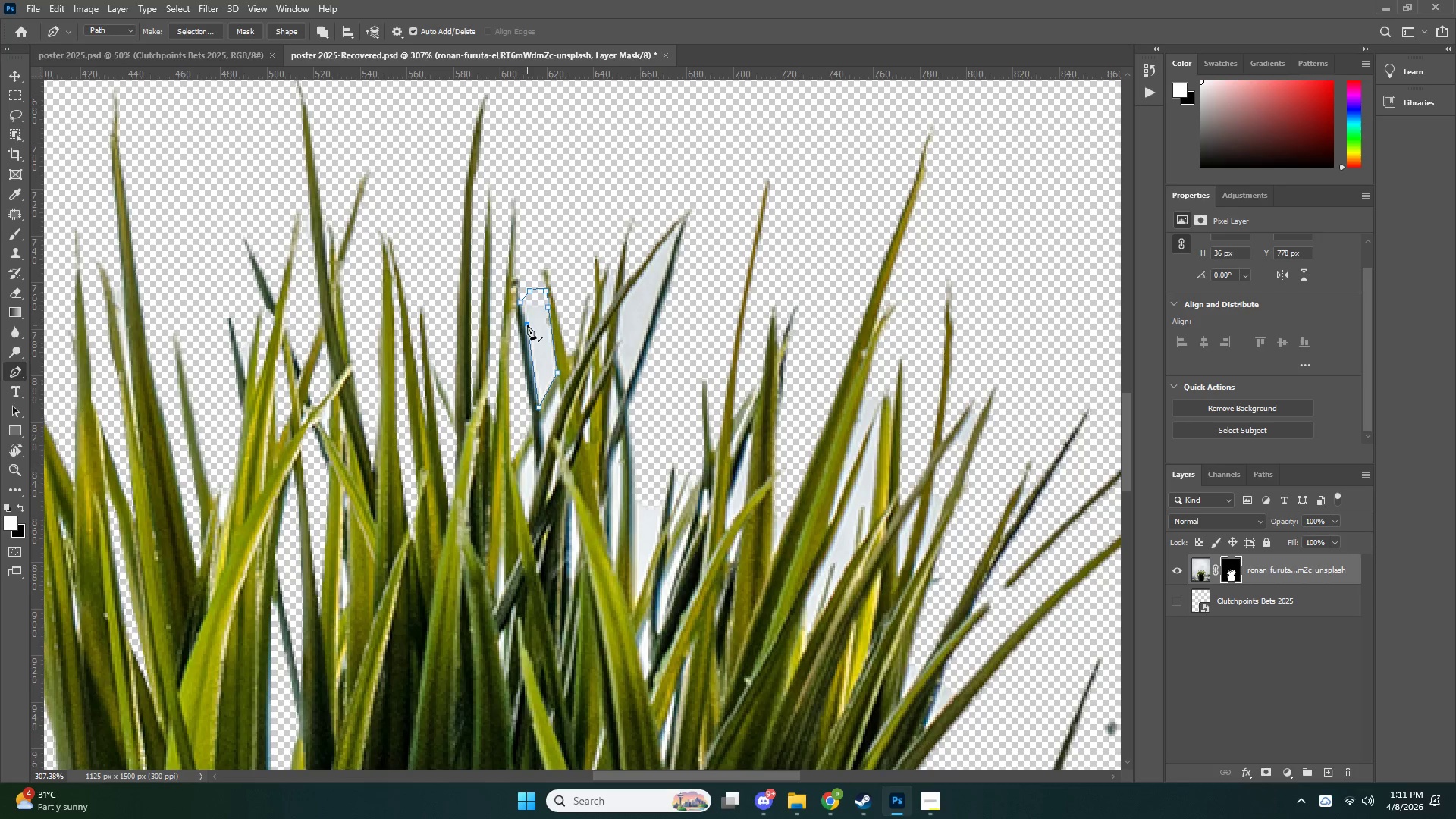 
key(Control+NumpadEnter)
 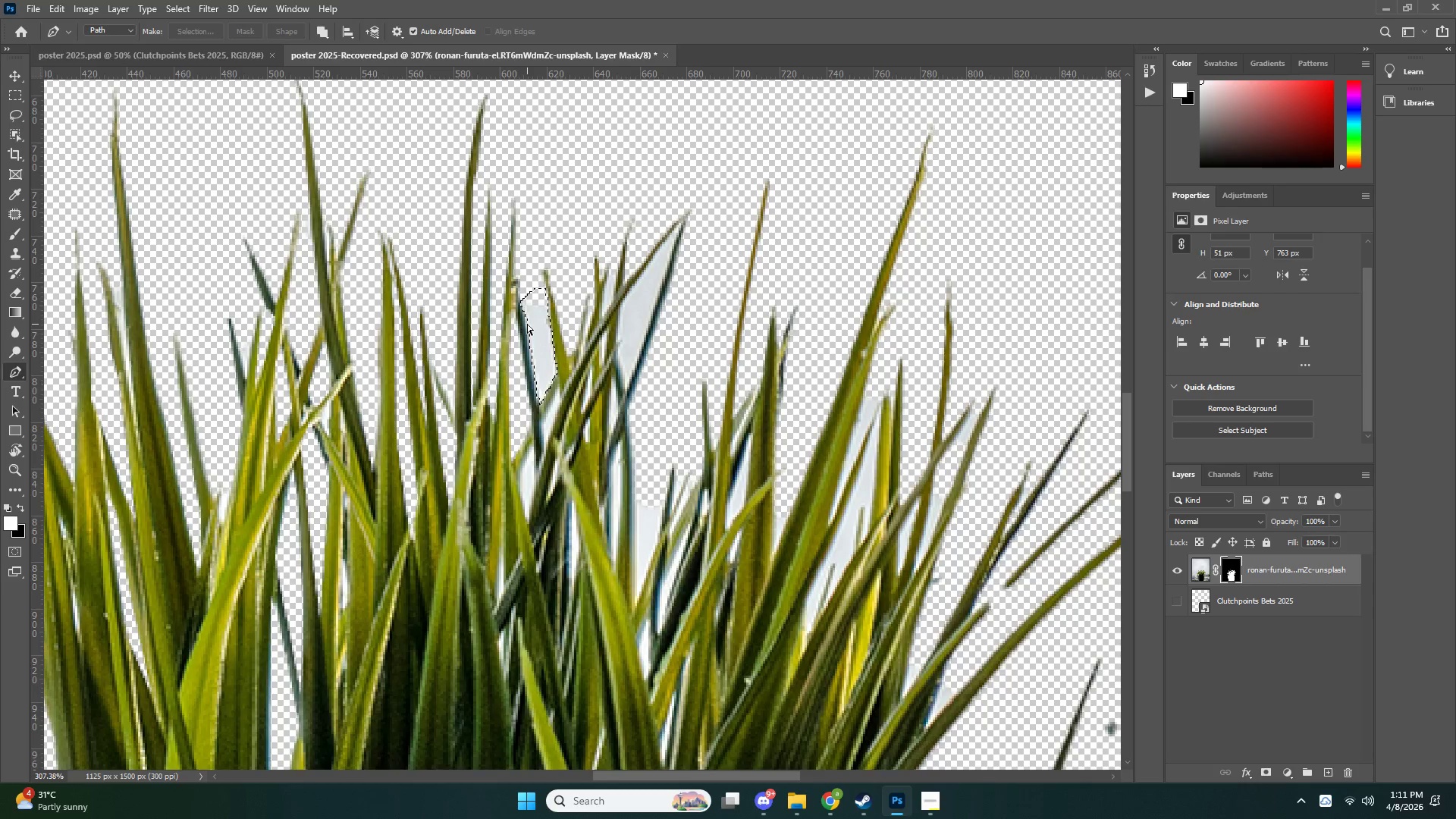 
key(Control+X)
 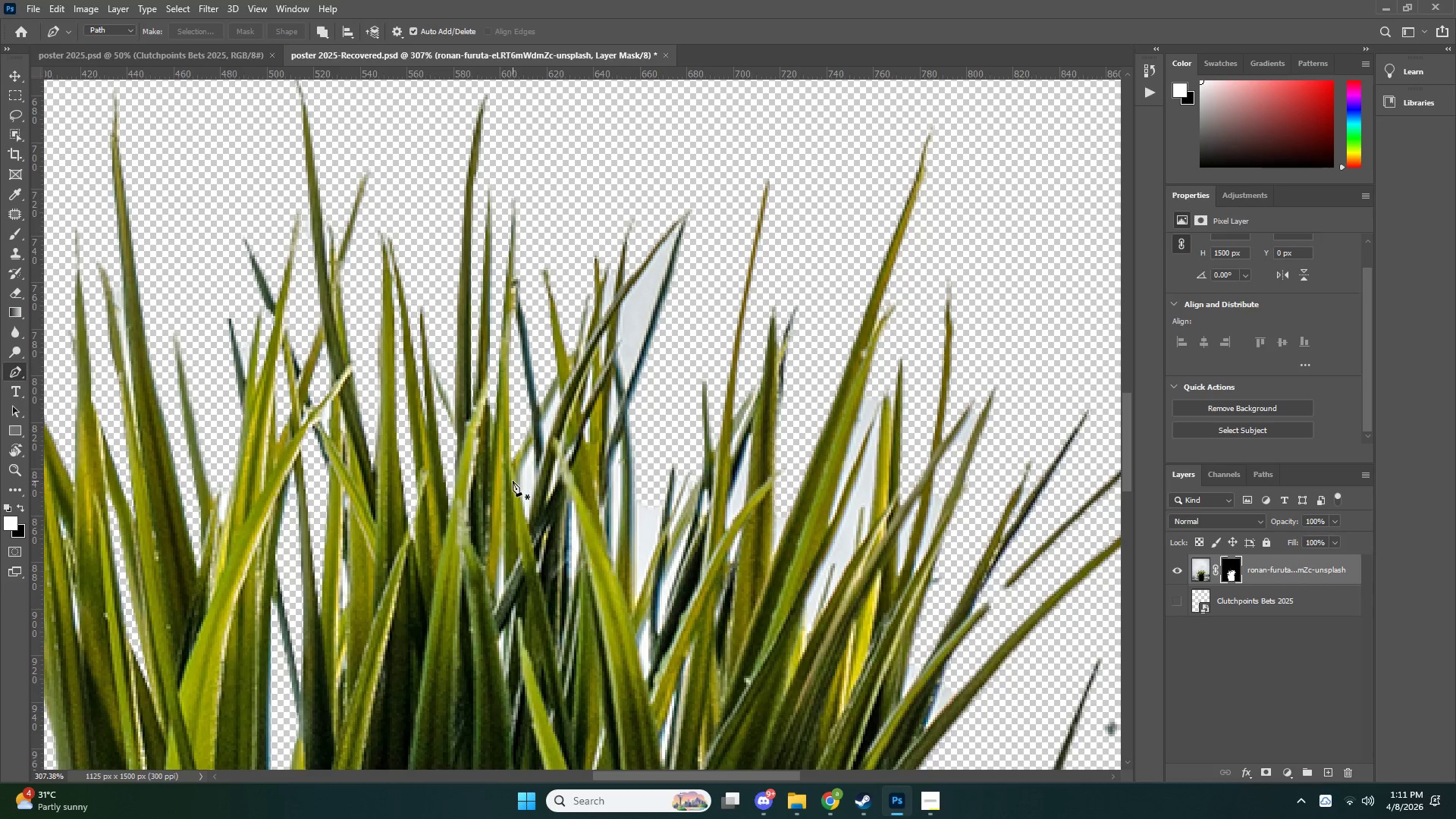 
left_click([516, 475])
 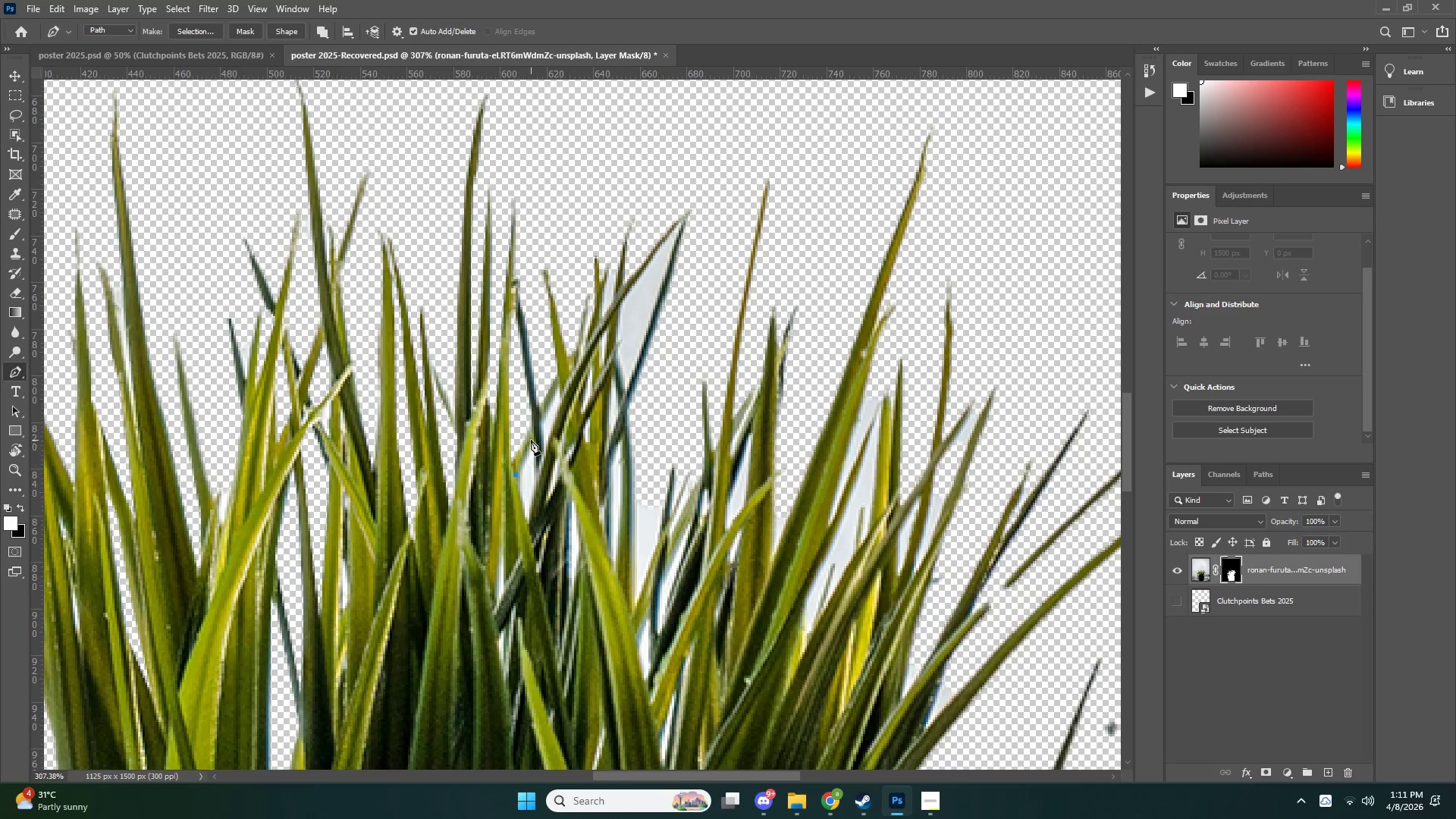 
left_click([533, 437])
 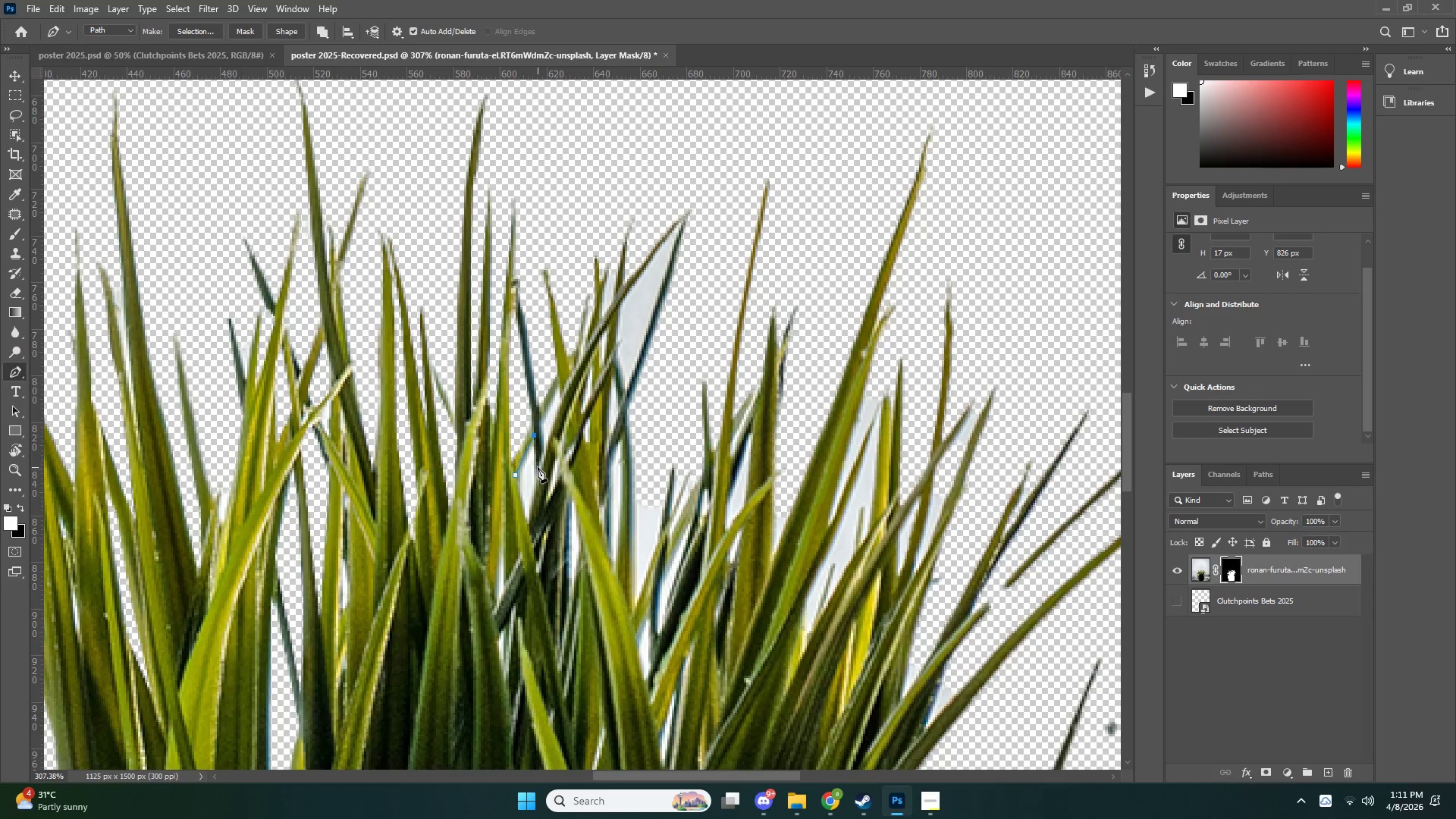 
left_click([538, 469])
 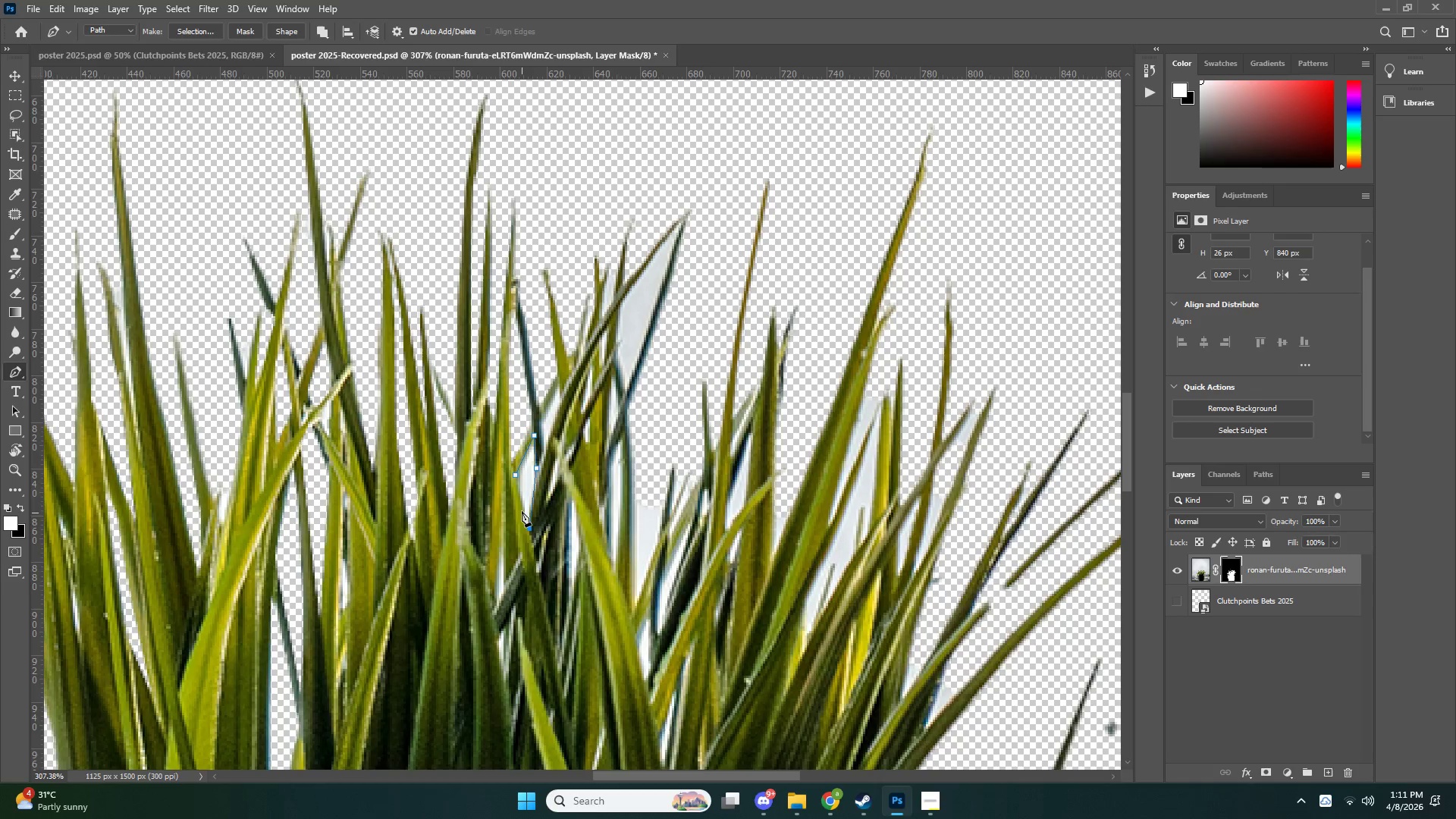 
left_click([519, 493])
 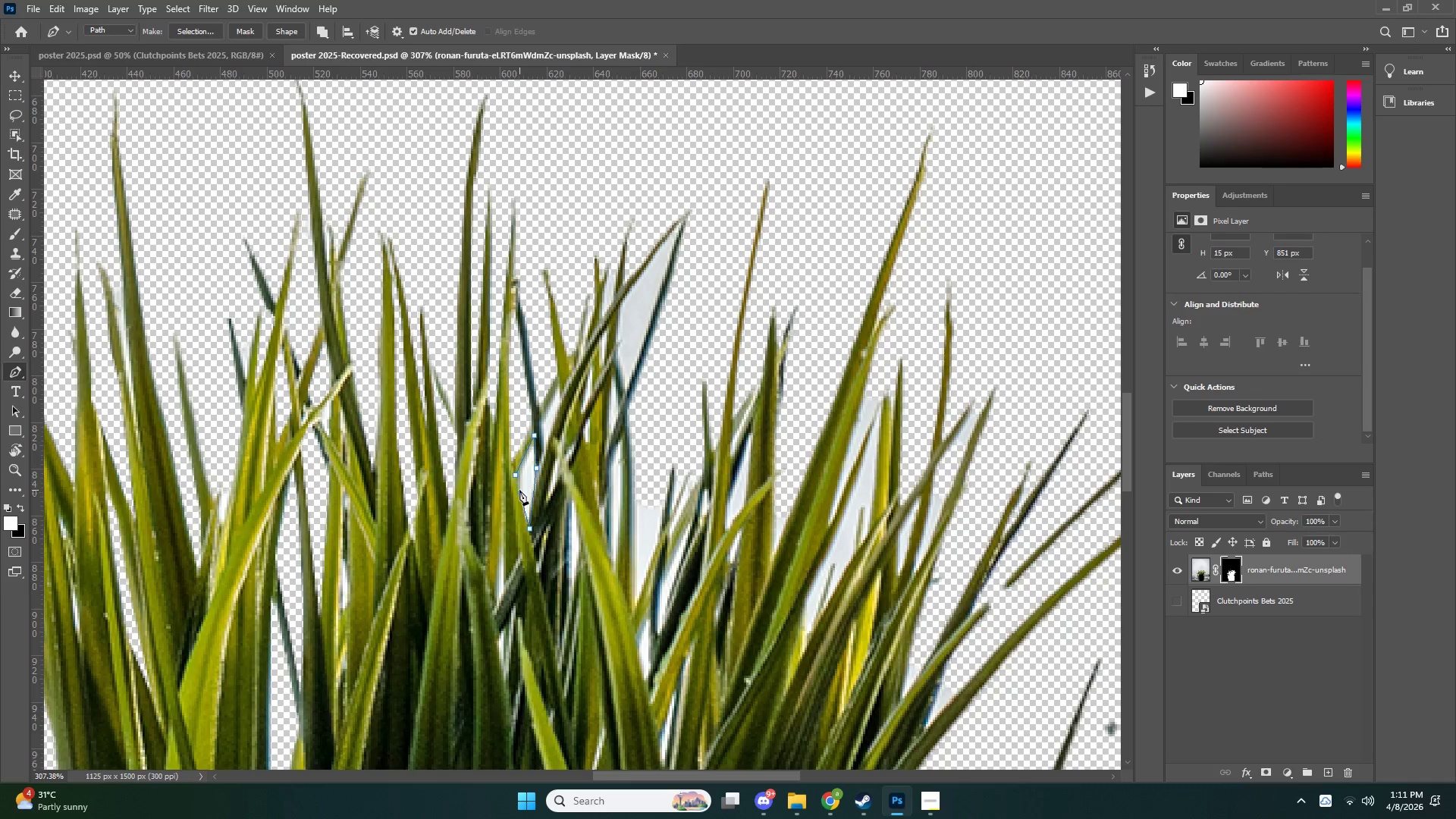 
key(Control+NumpadEnter)
 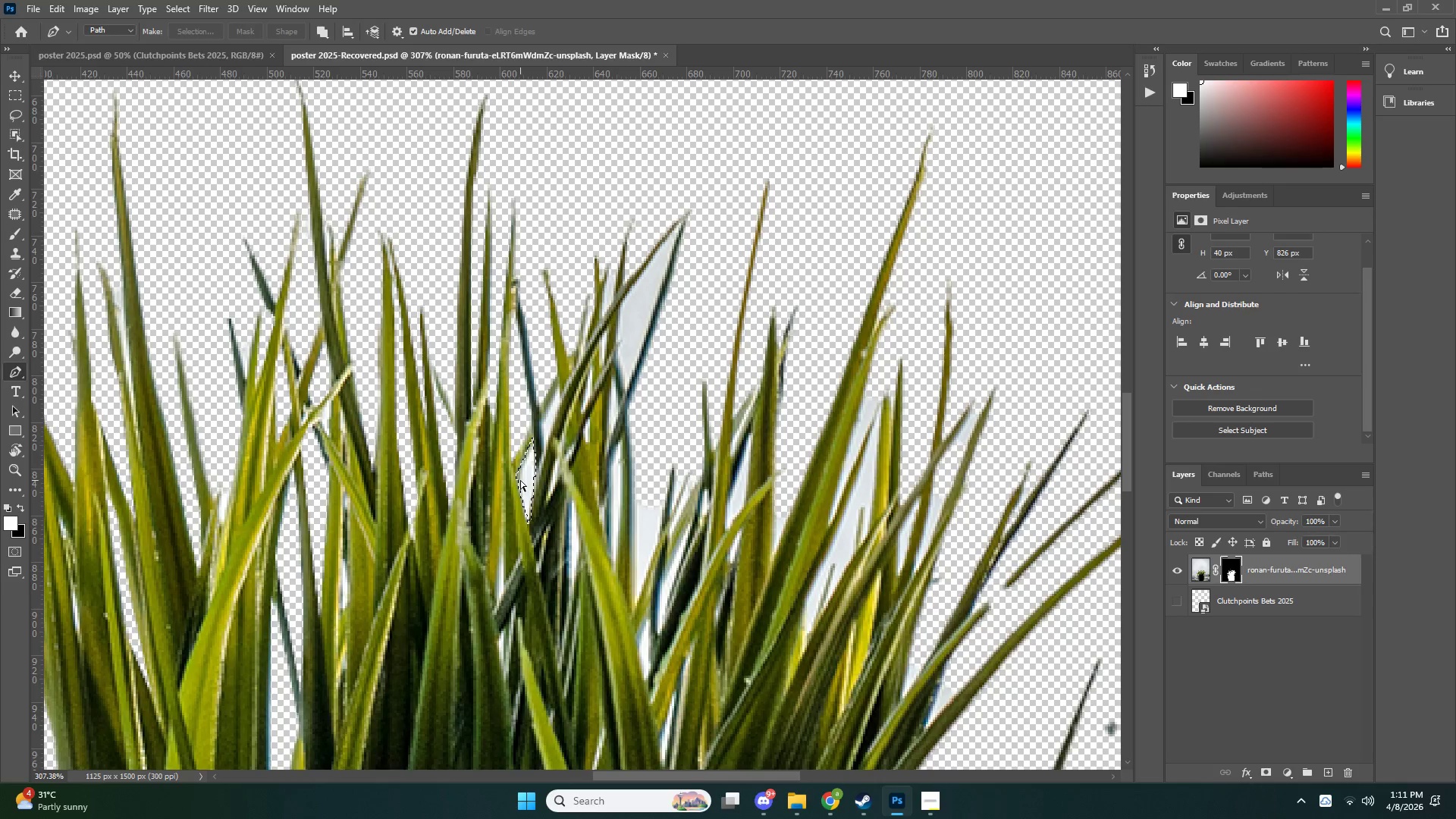 
key(Control+X)
 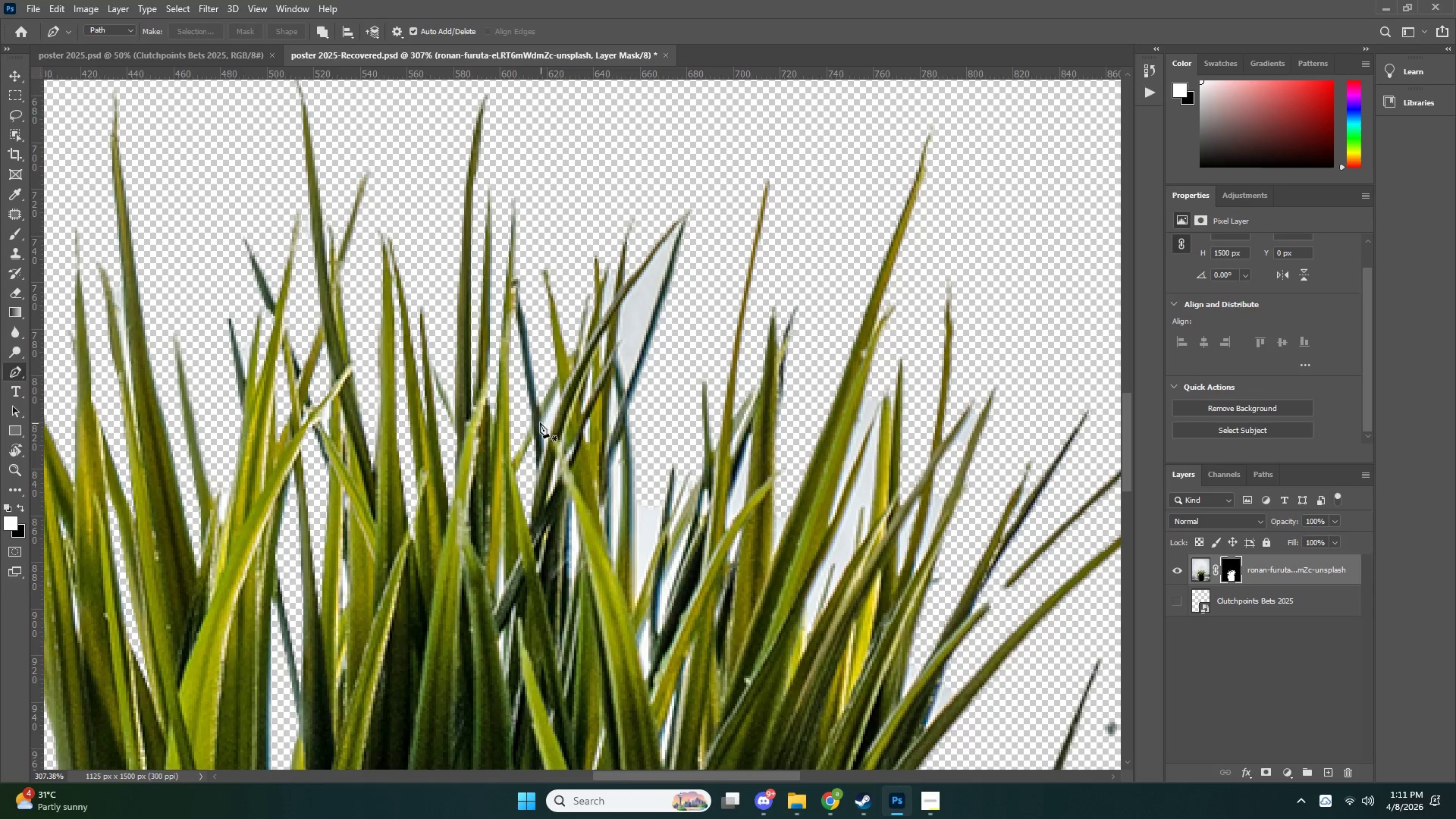 
left_click([541, 420])
 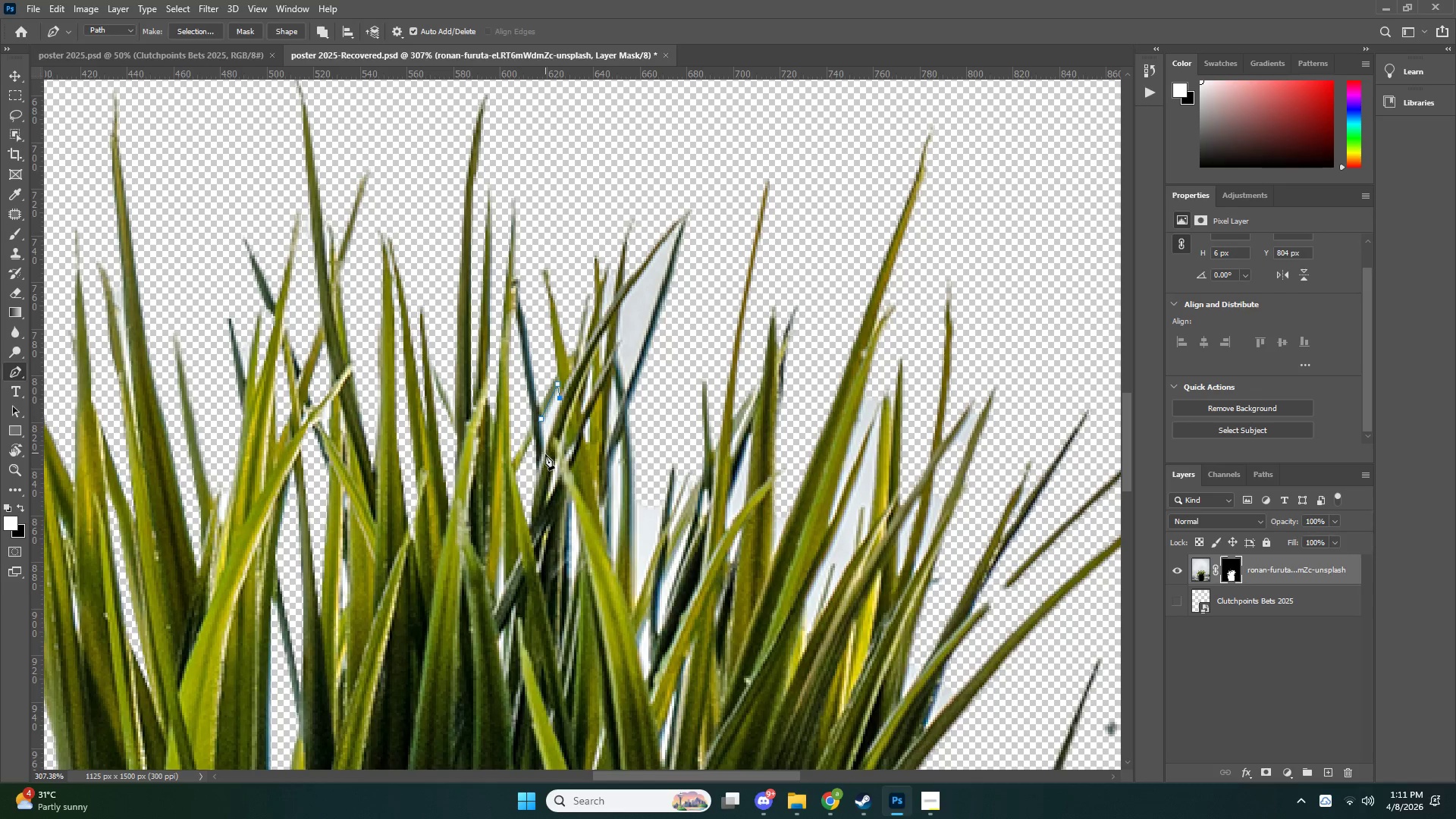 
double_click([541, 441])
 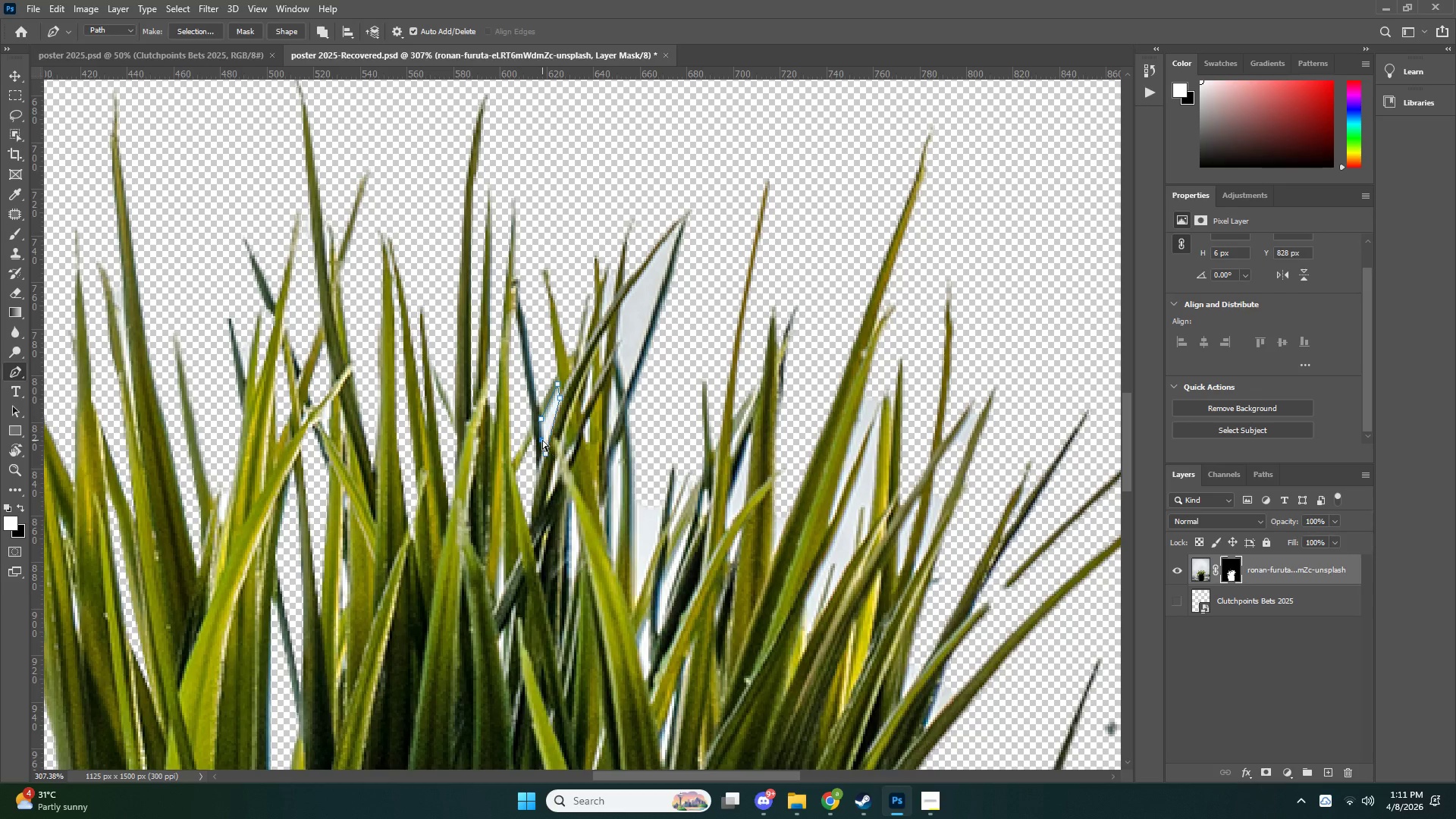 
key(Control+NumpadEnter)
 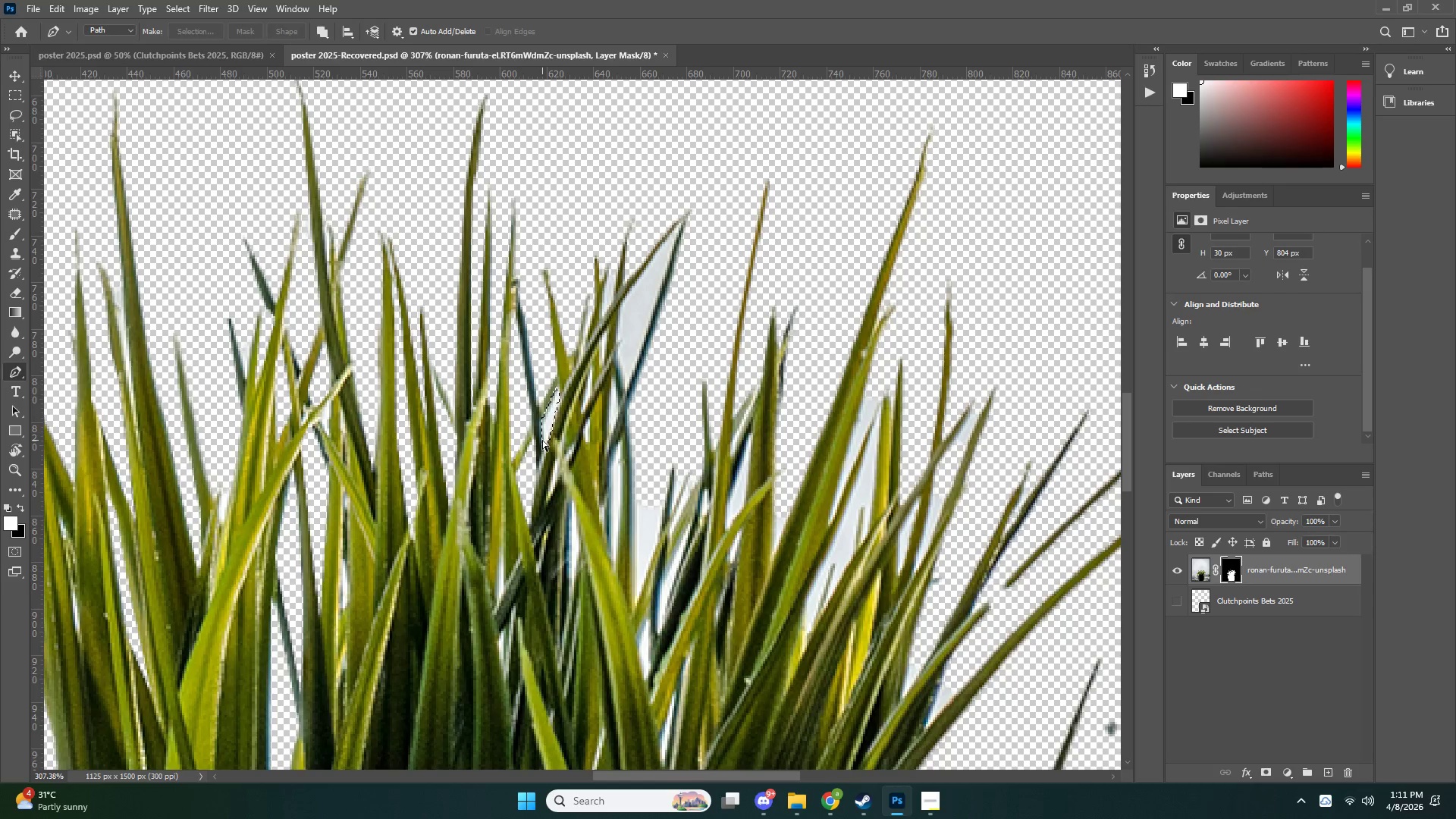 
key(Control+X)
 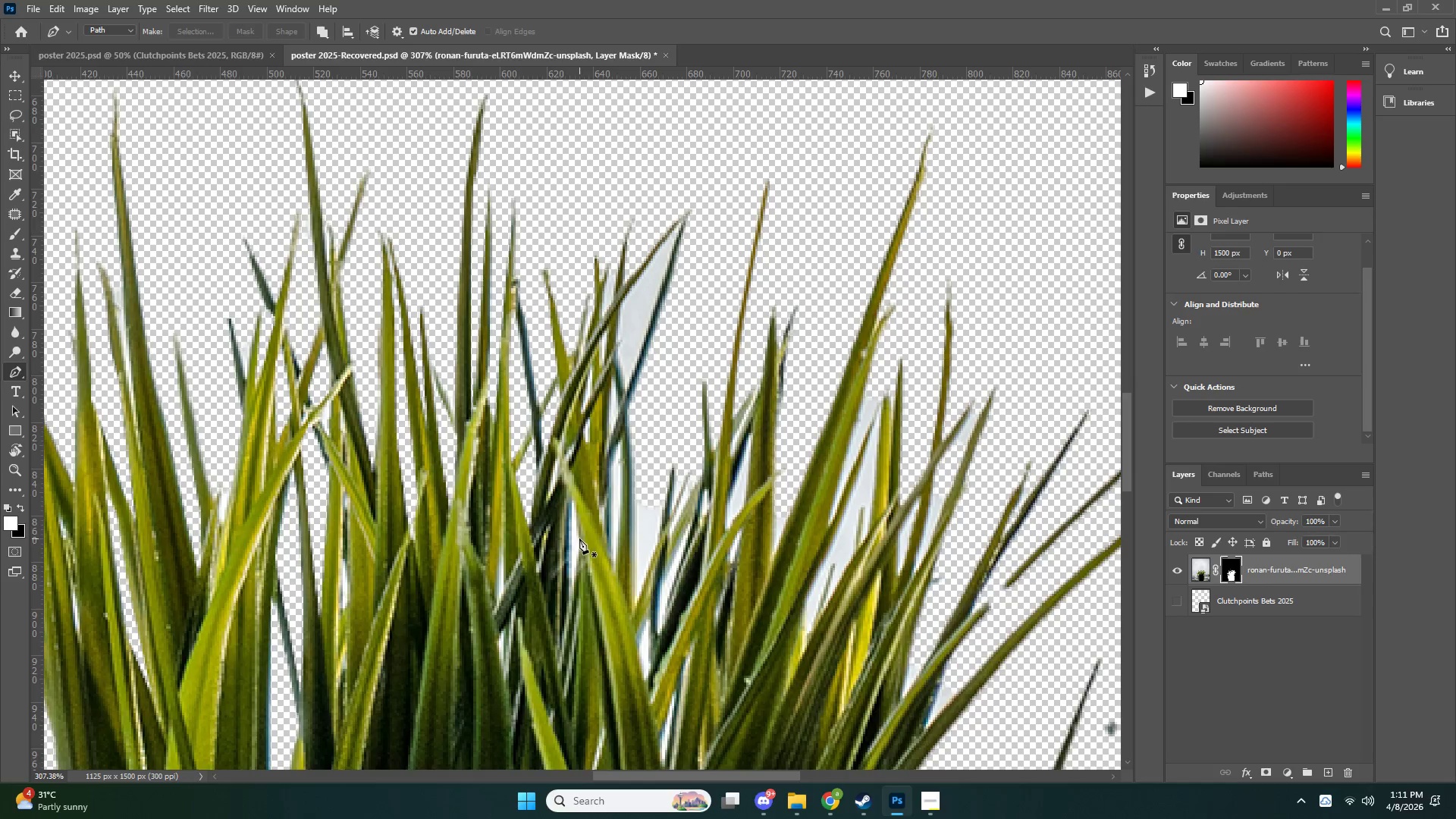 
scroll: coordinate [579, 538], scroll_direction: down, amount: 2.0
 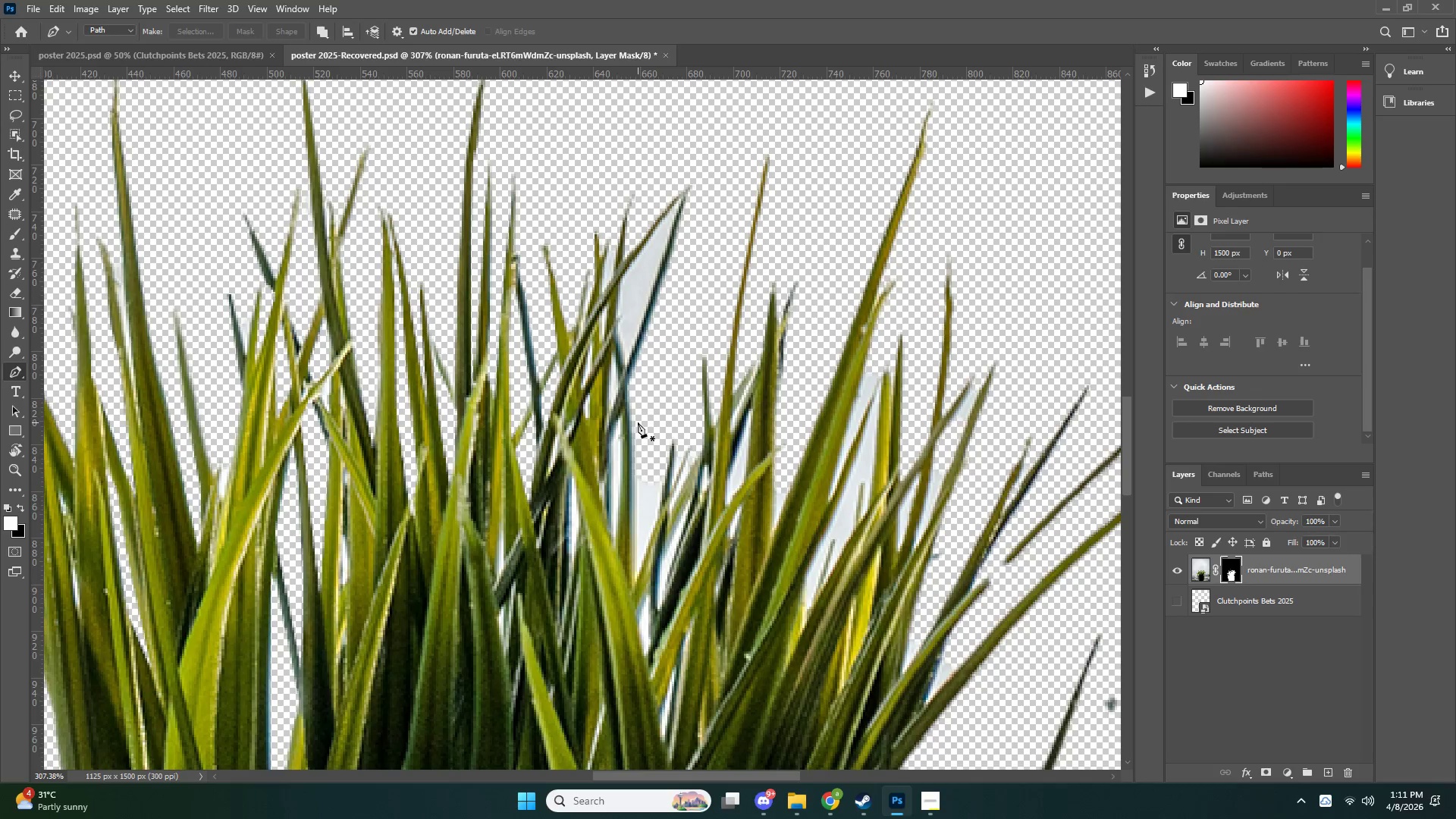 
scroll: coordinate [623, 414], scroll_direction: up, amount: 3.0
 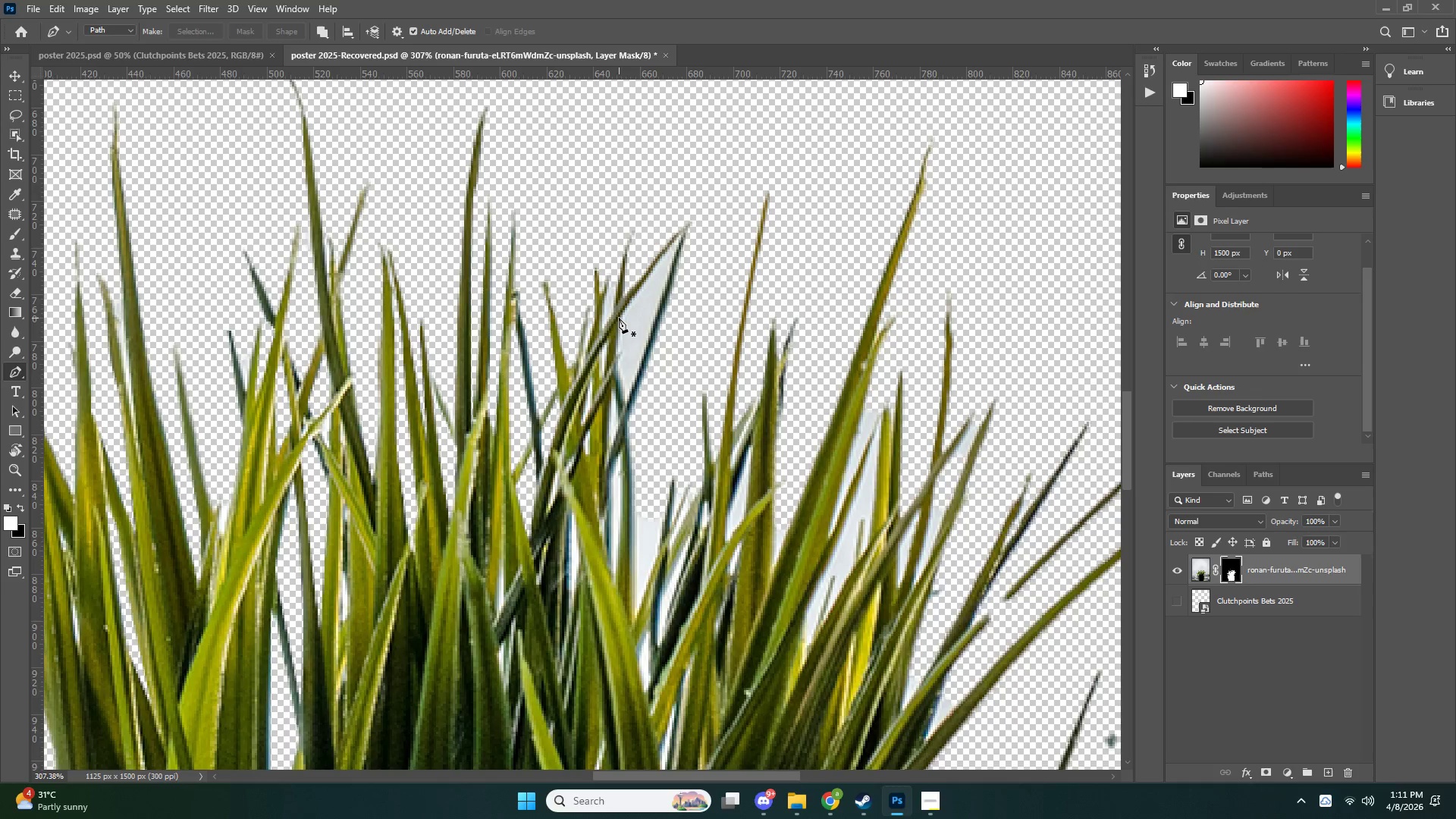 
left_click([618, 318])
 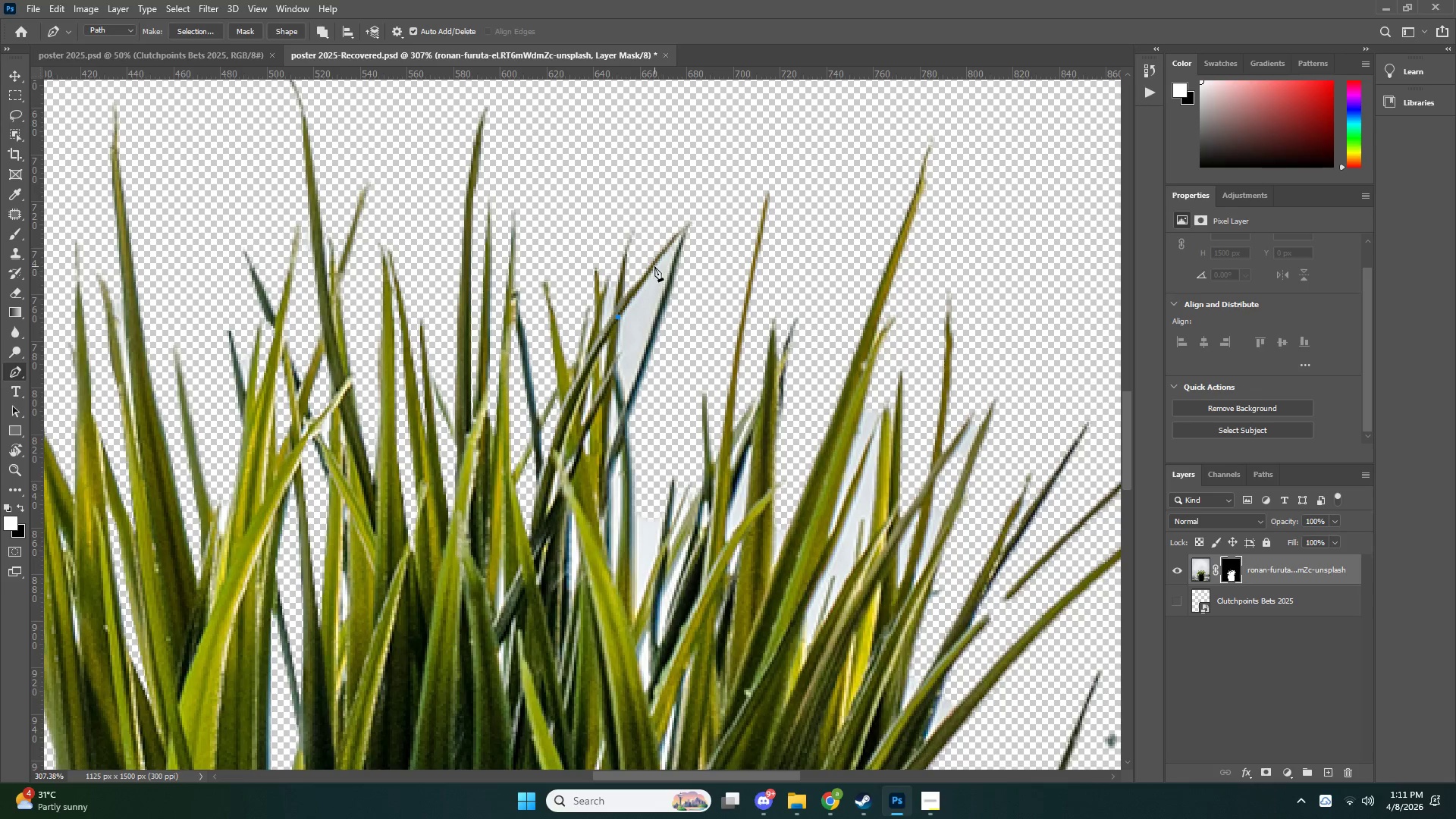 
left_click([654, 265])
 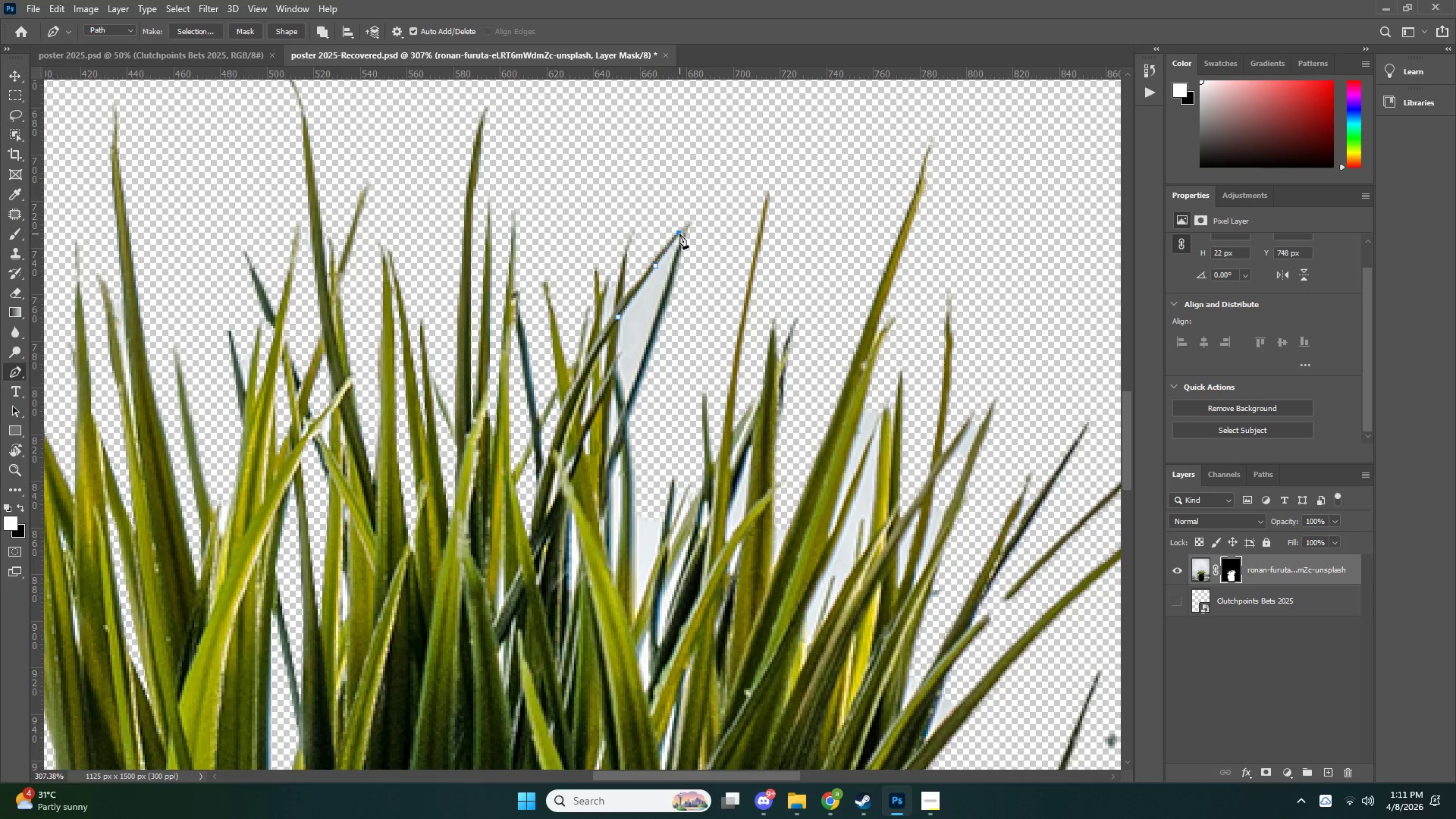 
double_click([682, 233])
 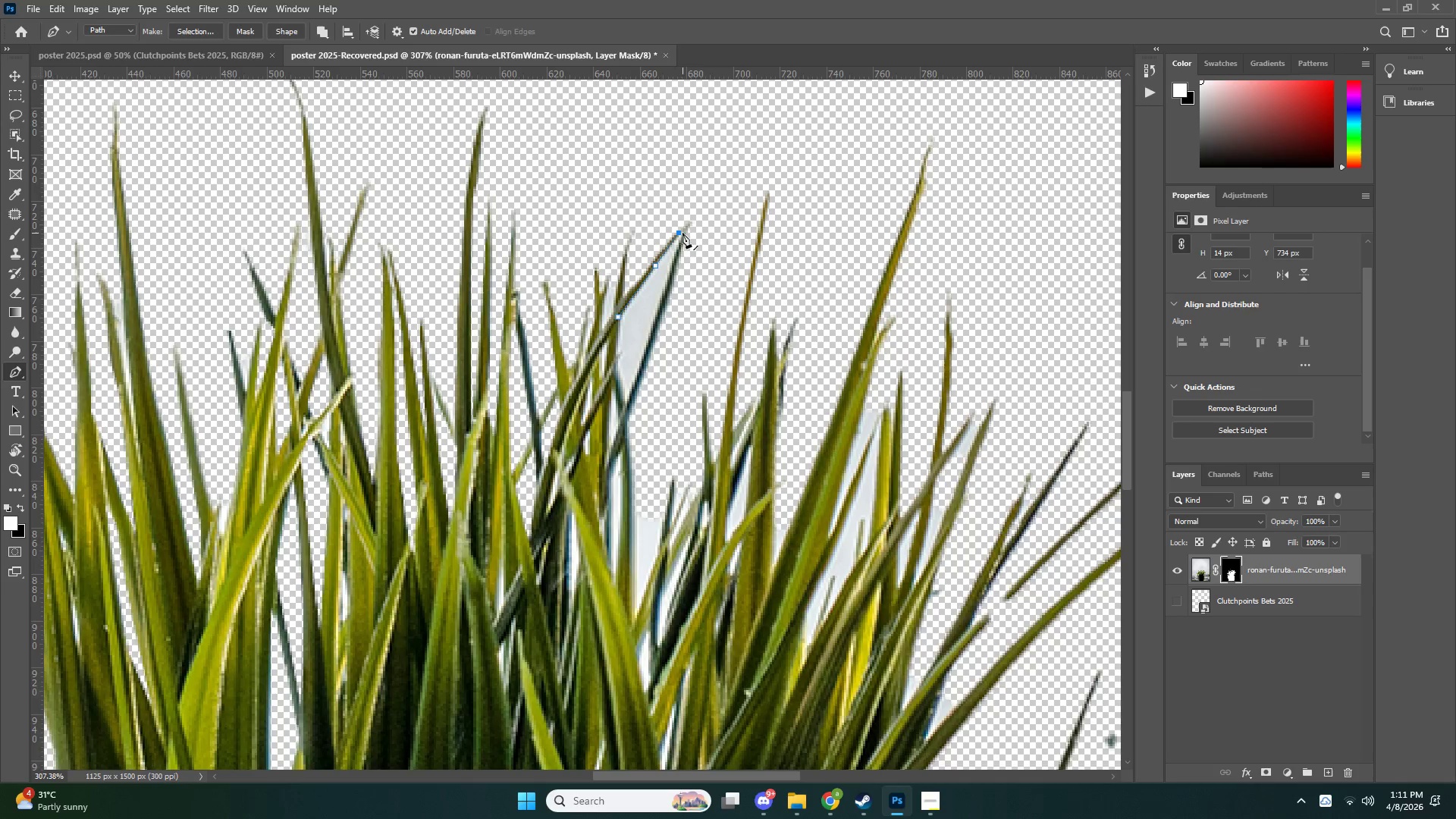 
key(Control+ControlLeft)
 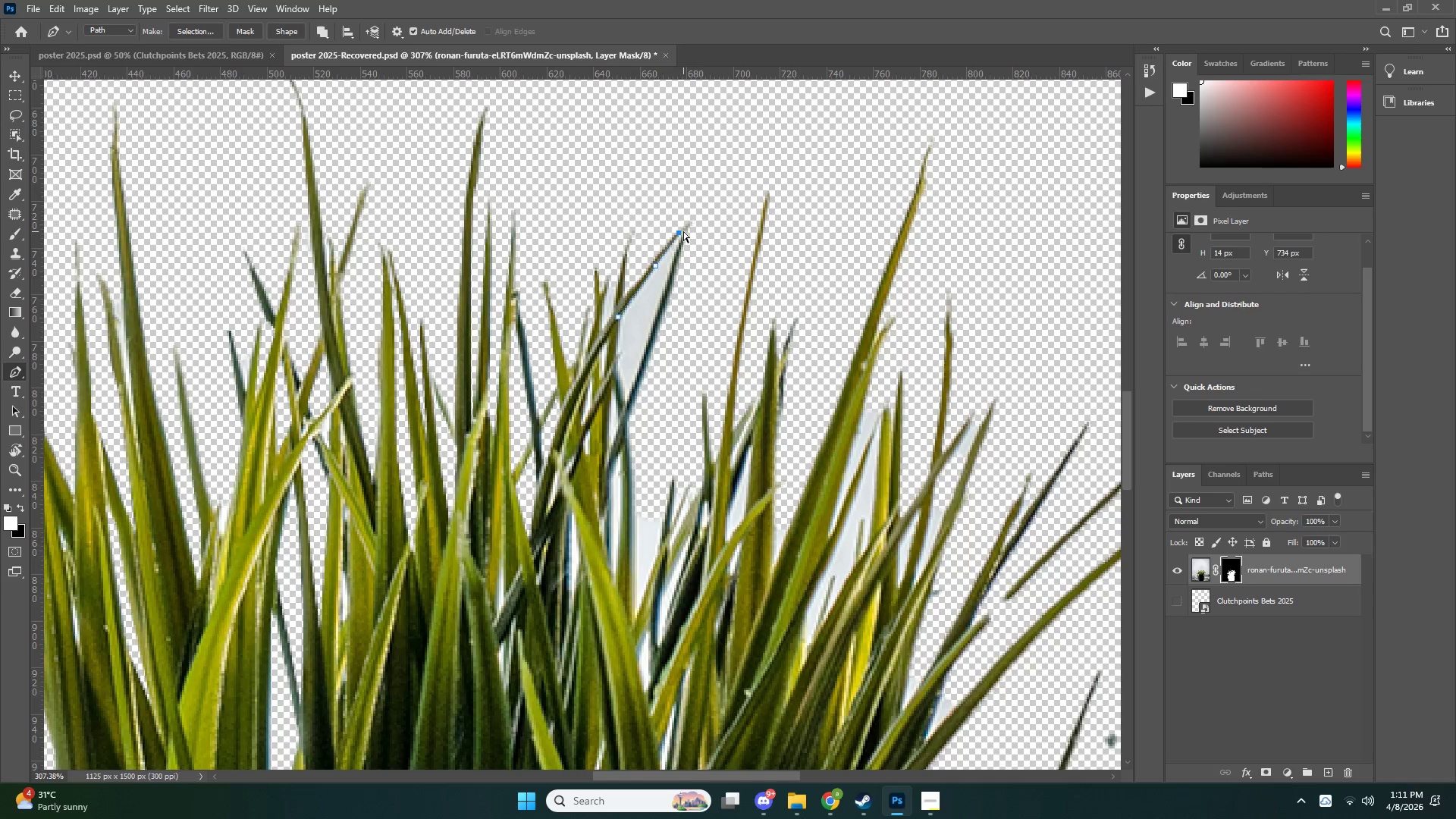 
key(Control+Z)
 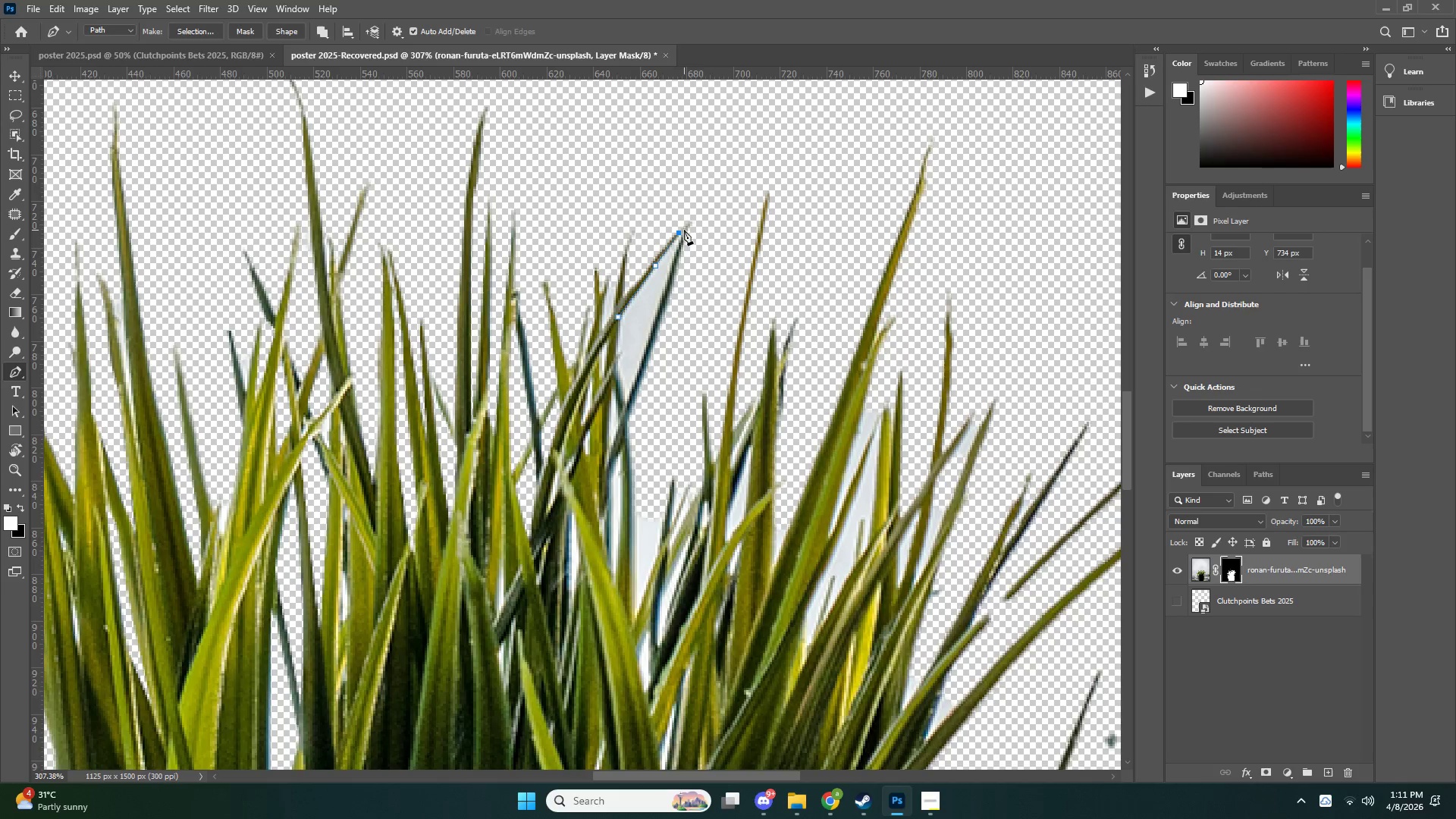 
key(Control+ControlLeft)
 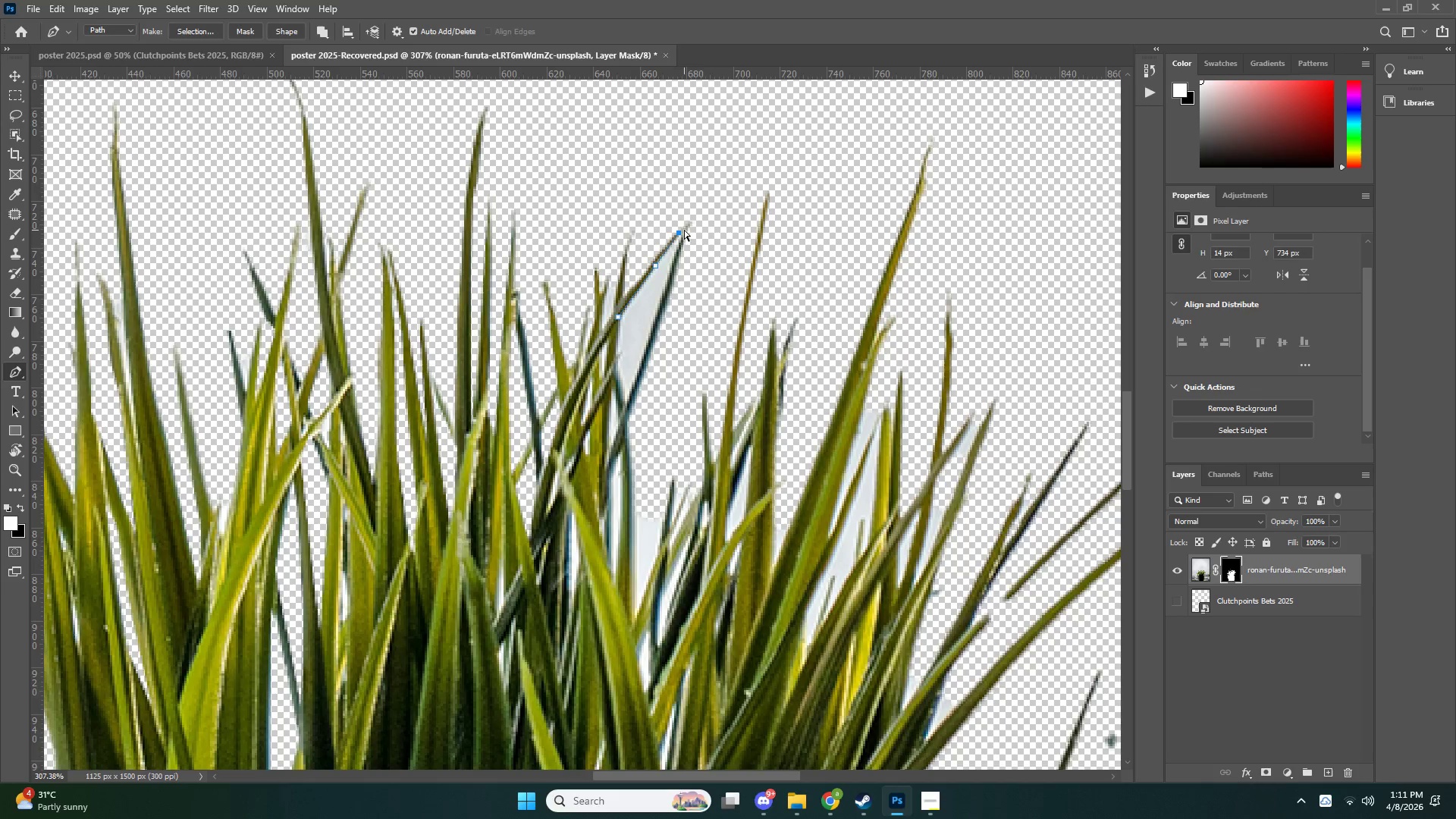 
key(Control+Z)
 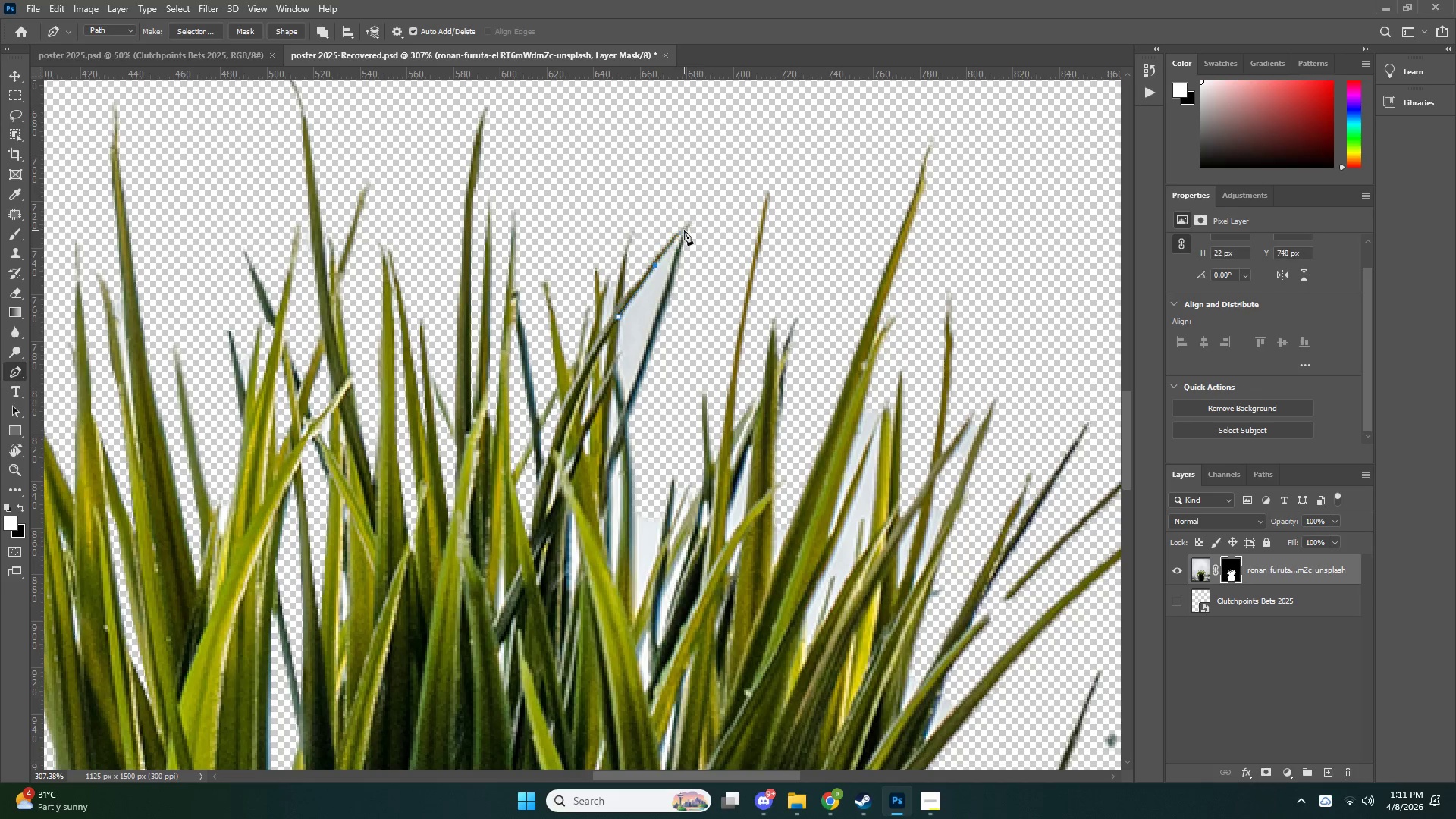 
left_click([684, 230])
 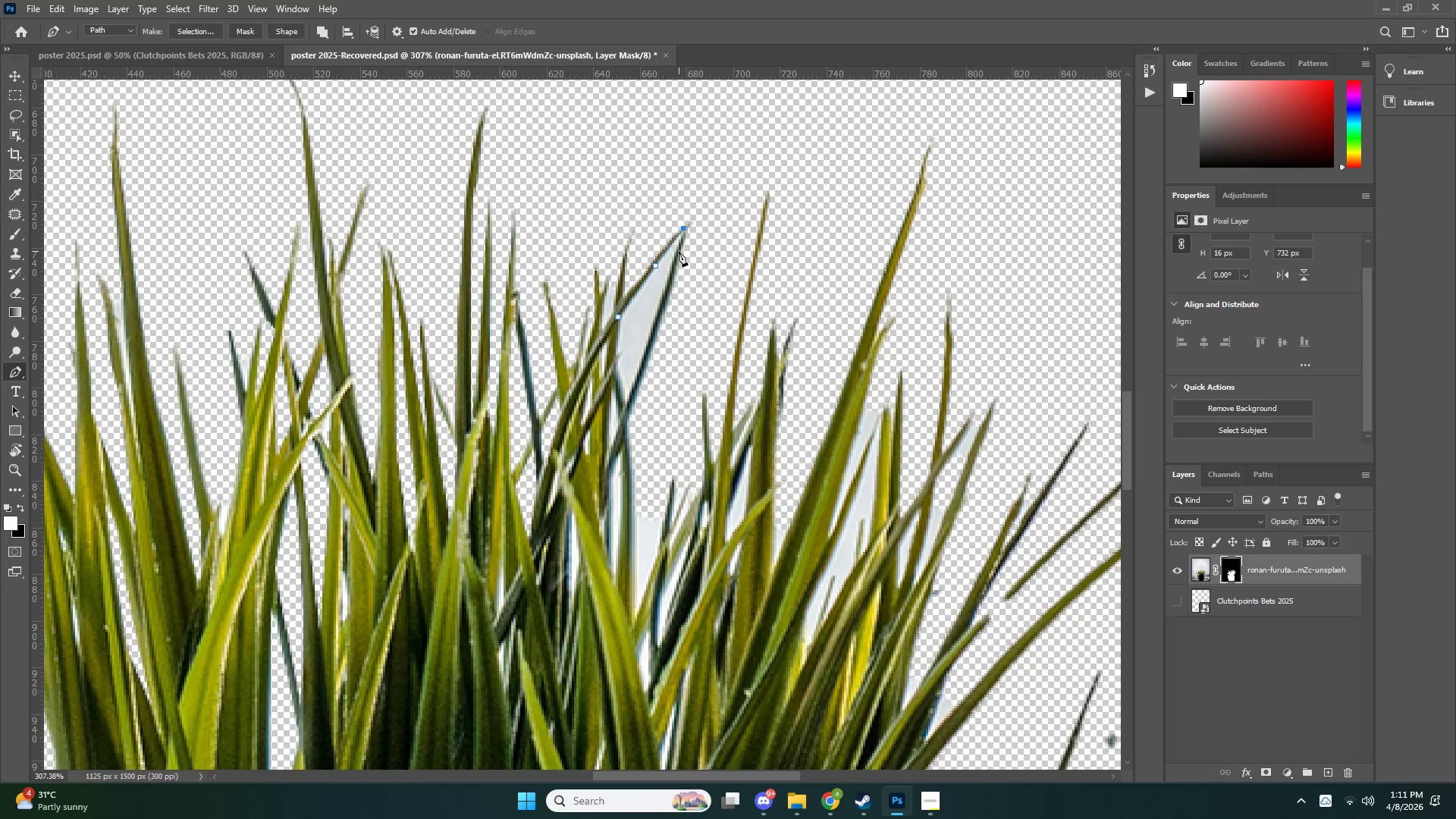 
left_click([677, 250])
 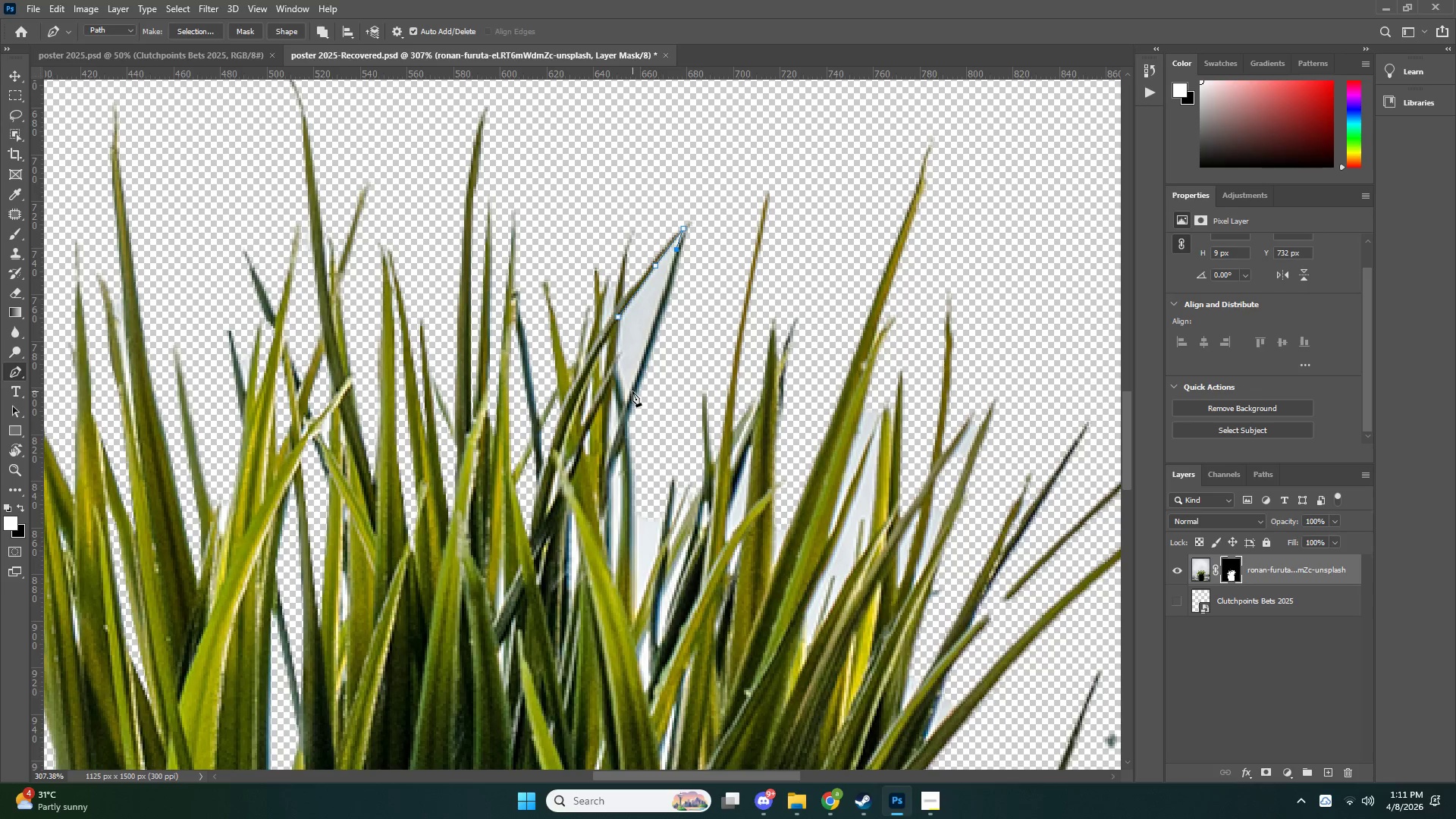 
left_click([632, 391])
 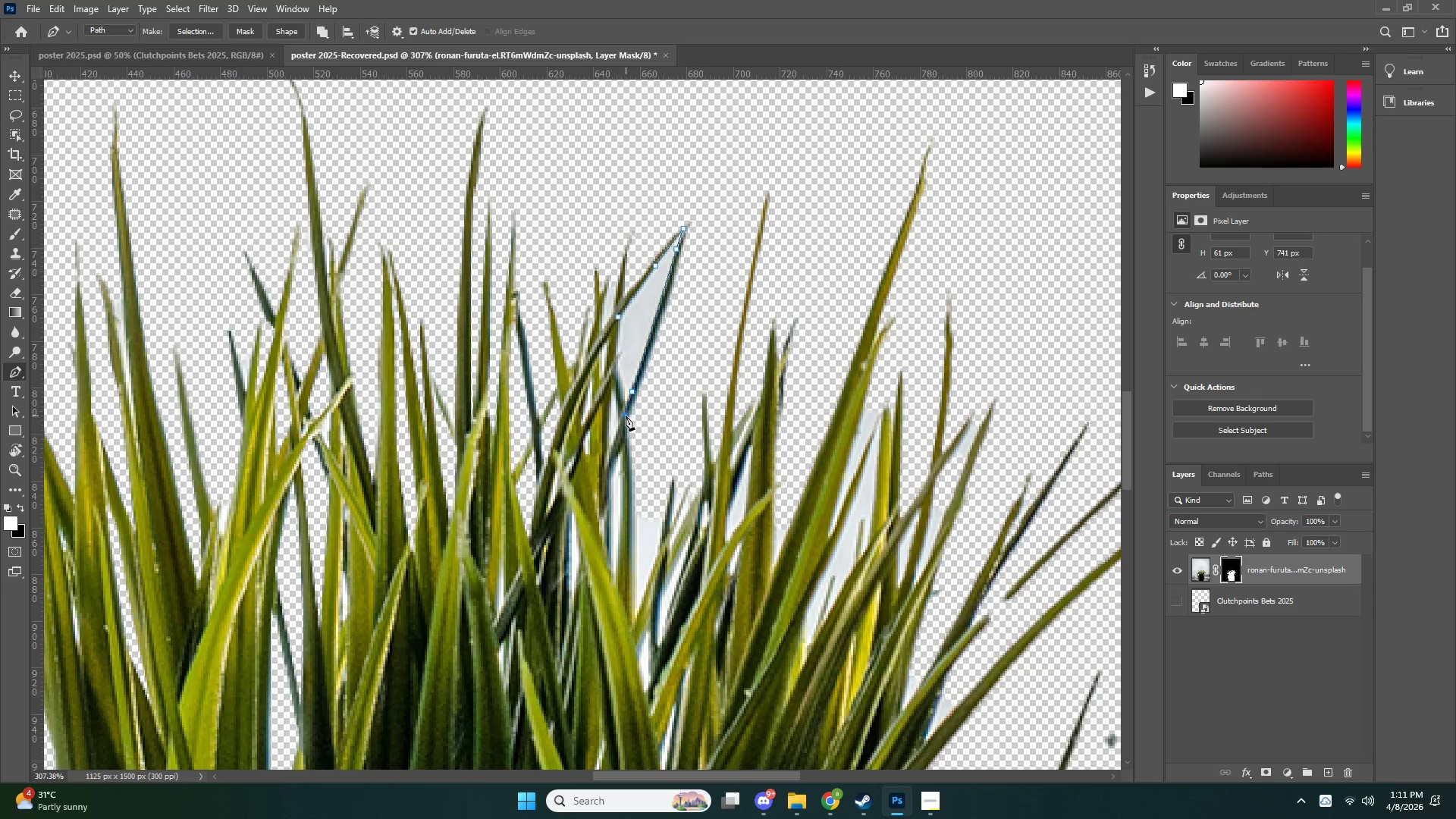 
double_click([621, 383])
 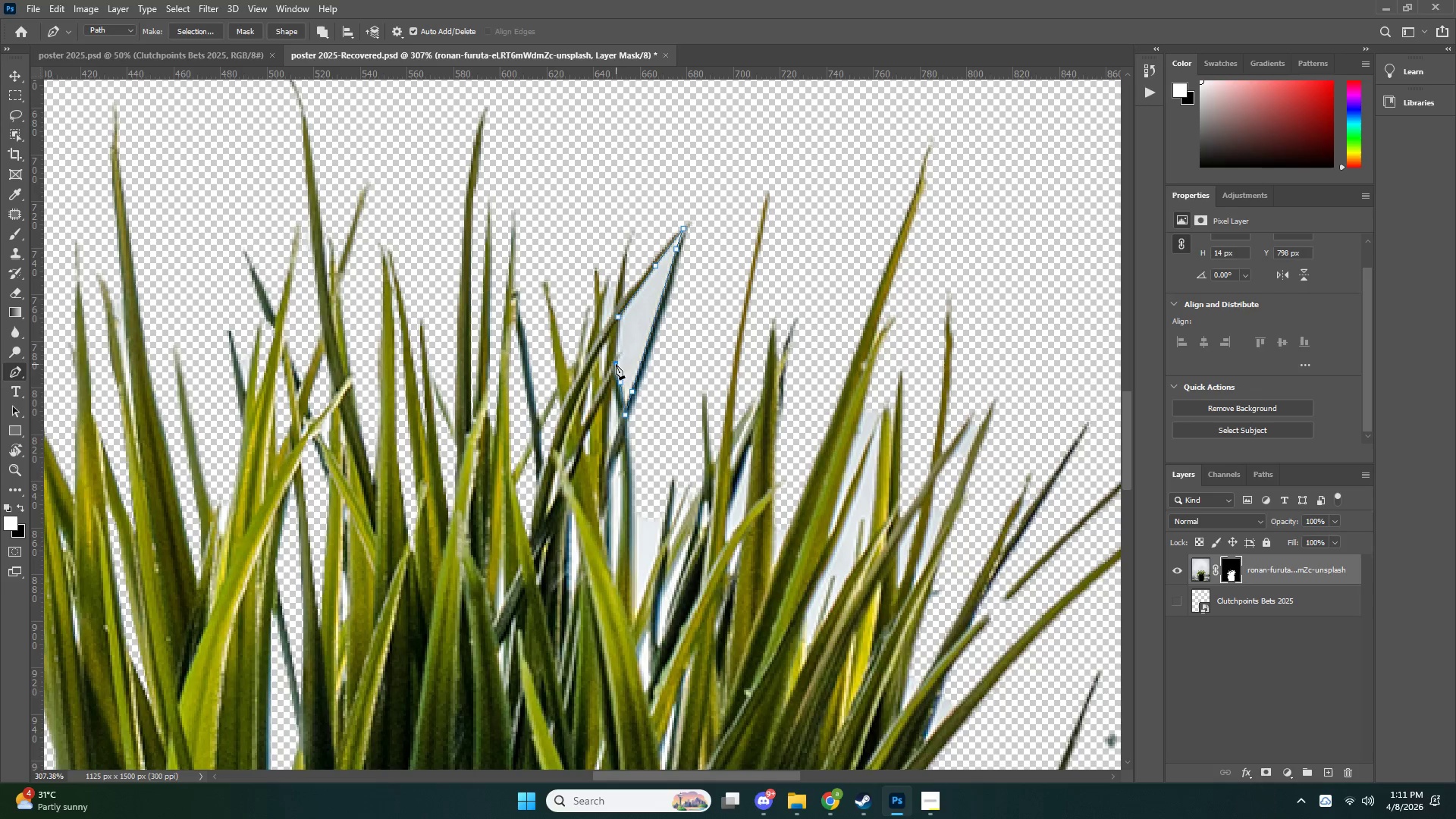 
double_click([620, 342])
 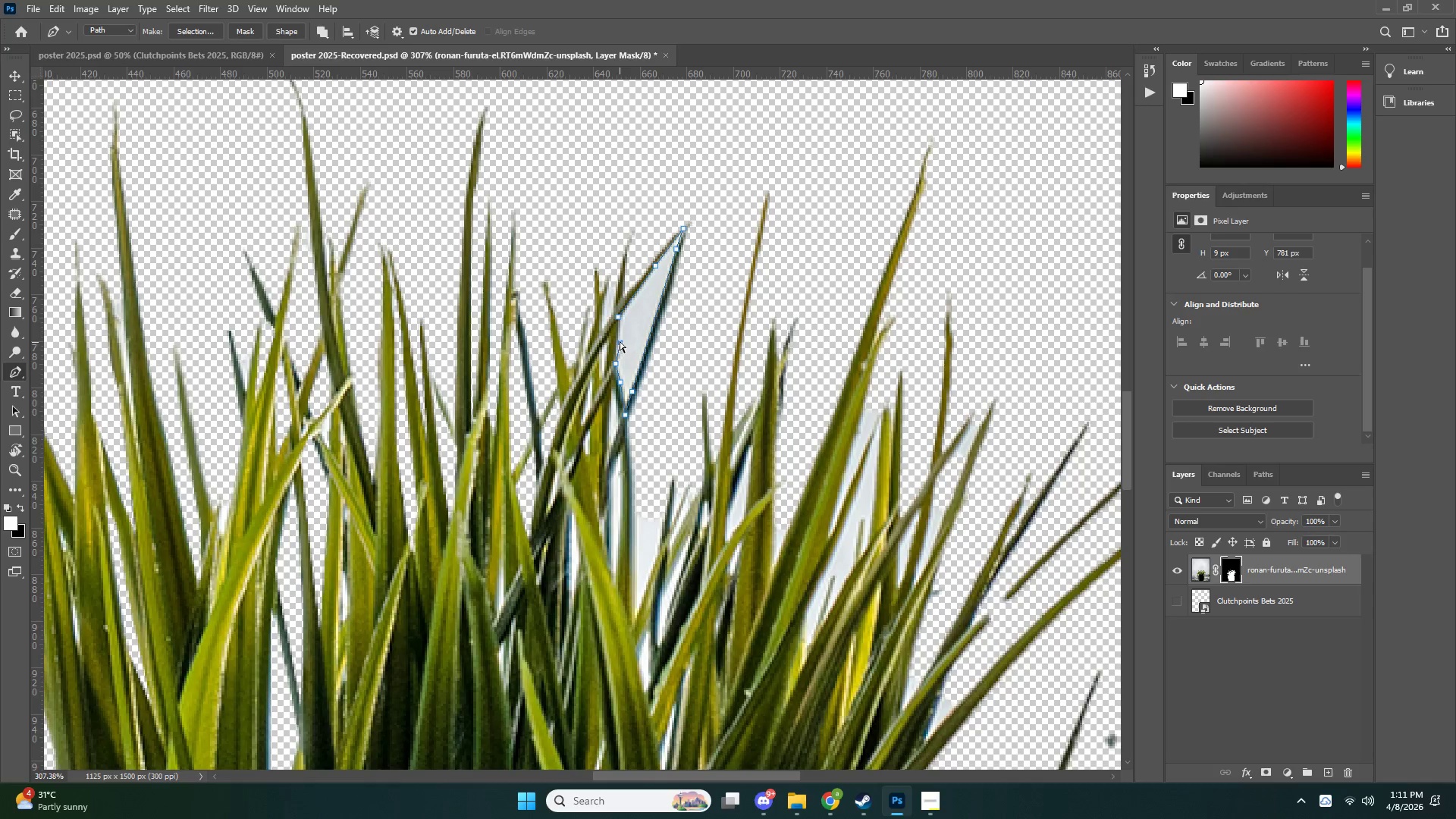 
key(Control+ControlLeft)
 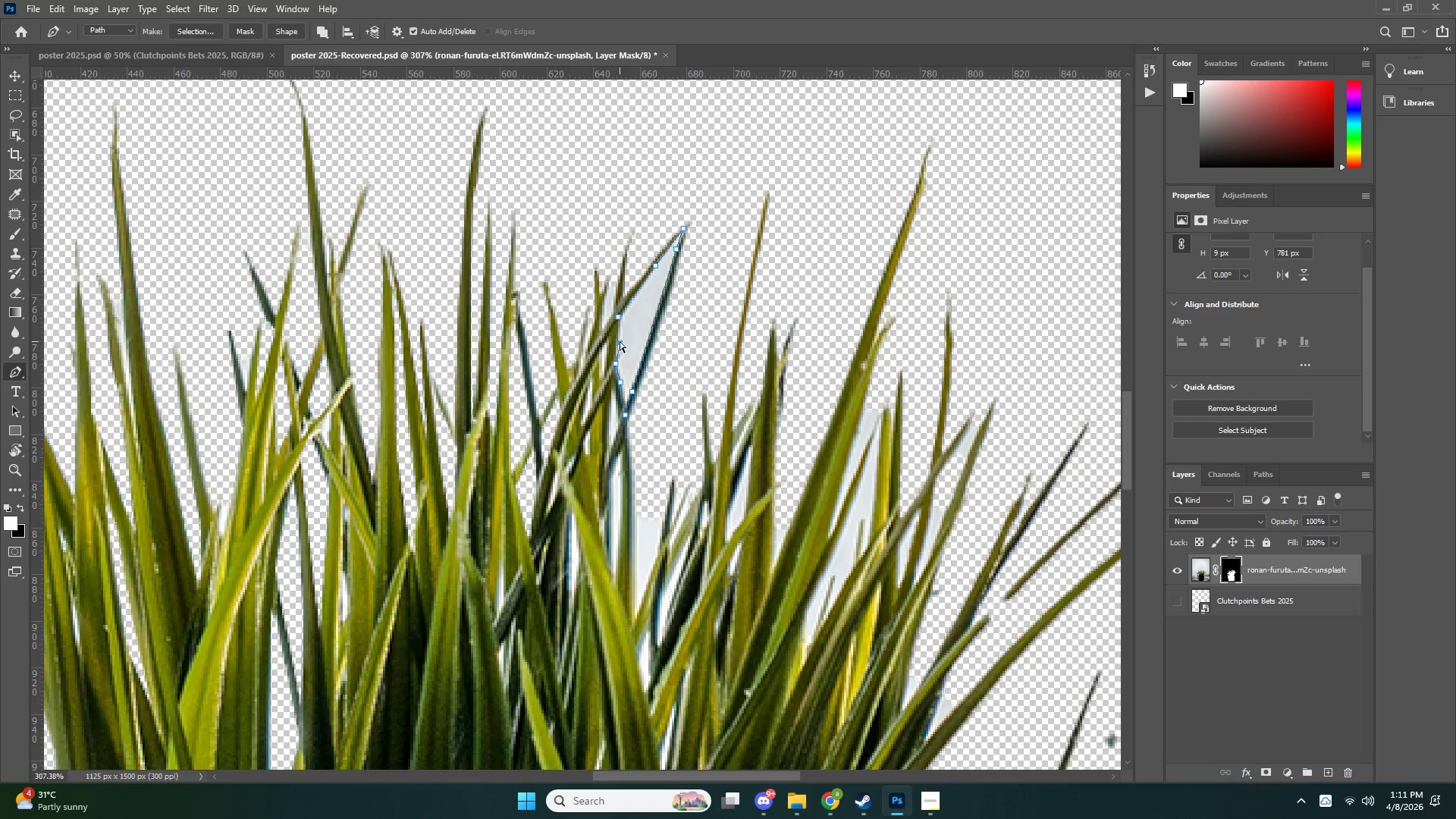 
key(Control+Z)
 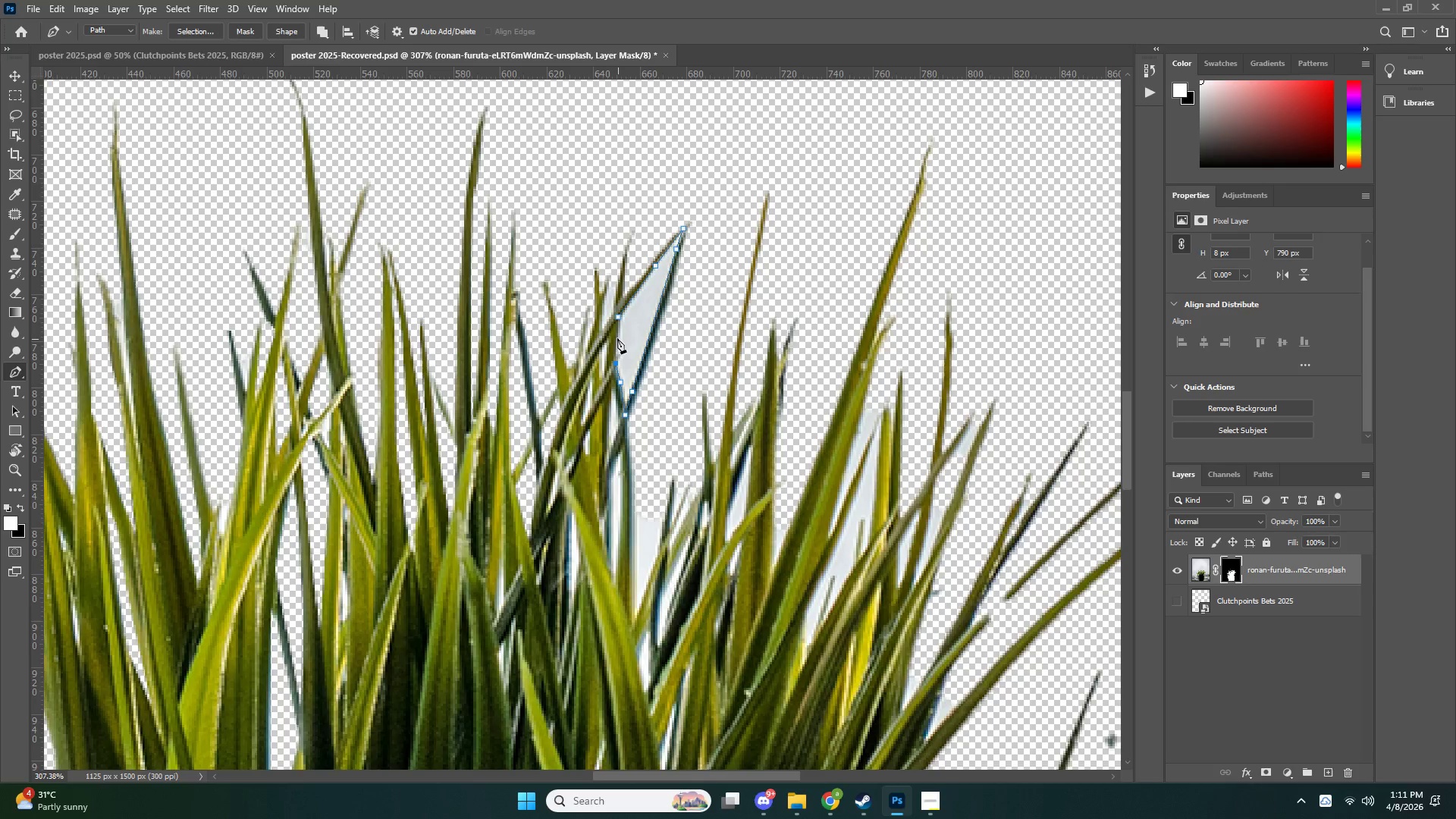 
left_click([617, 338])
 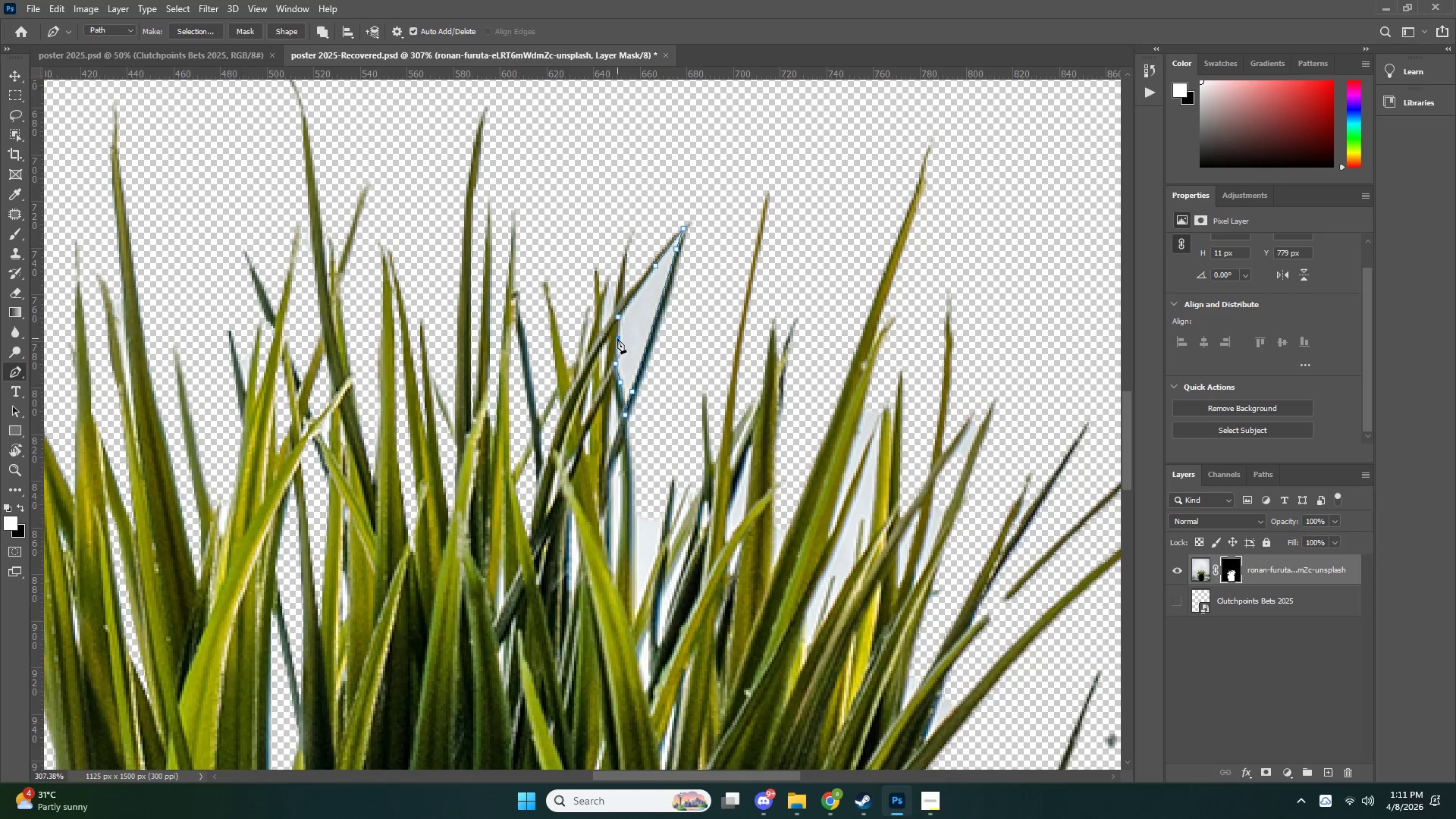 
key(Control+NumpadEnter)
 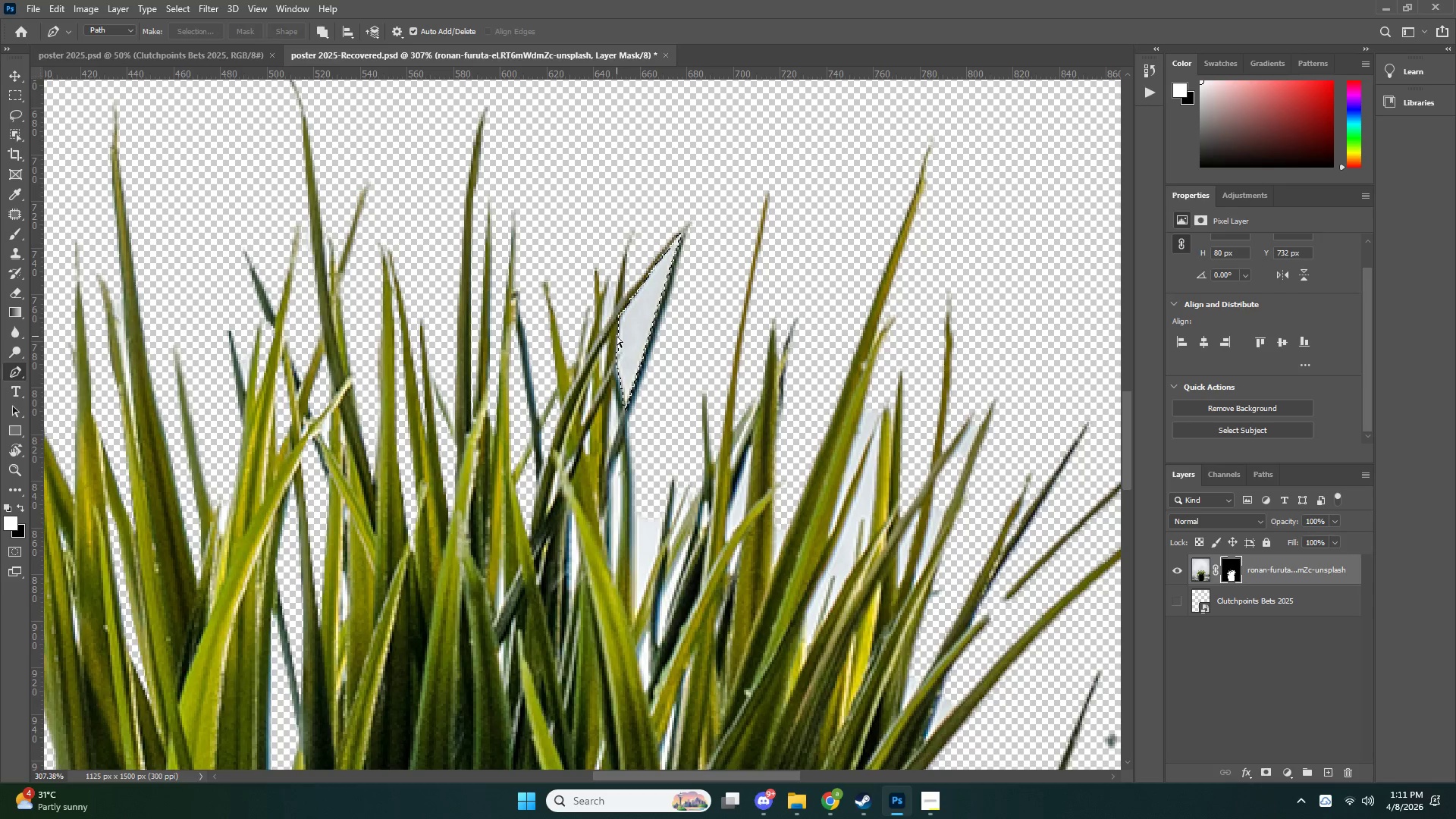 
key(Control+X)
 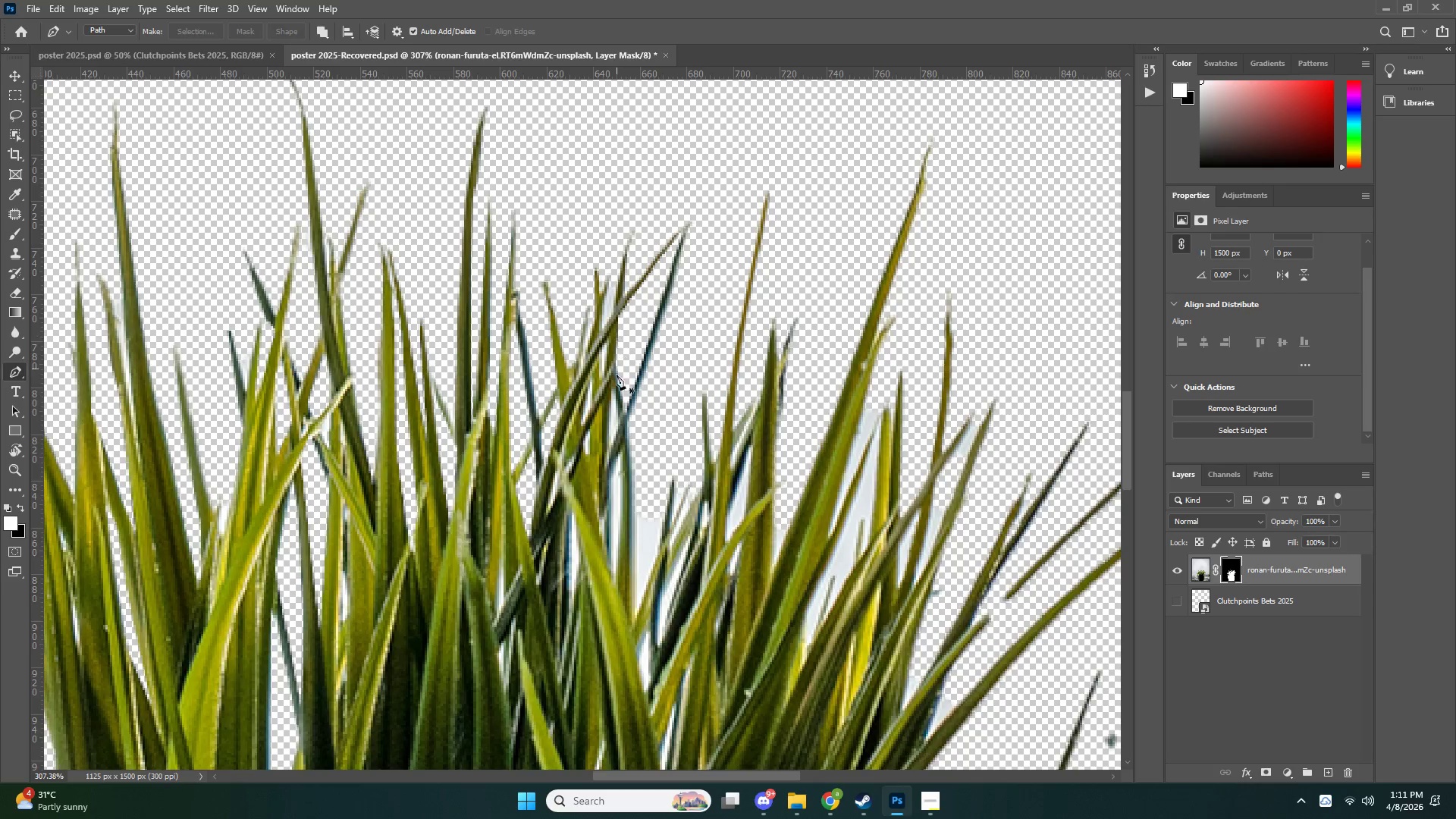 
scroll: coordinate [609, 442], scroll_direction: down, amount: 7.0
 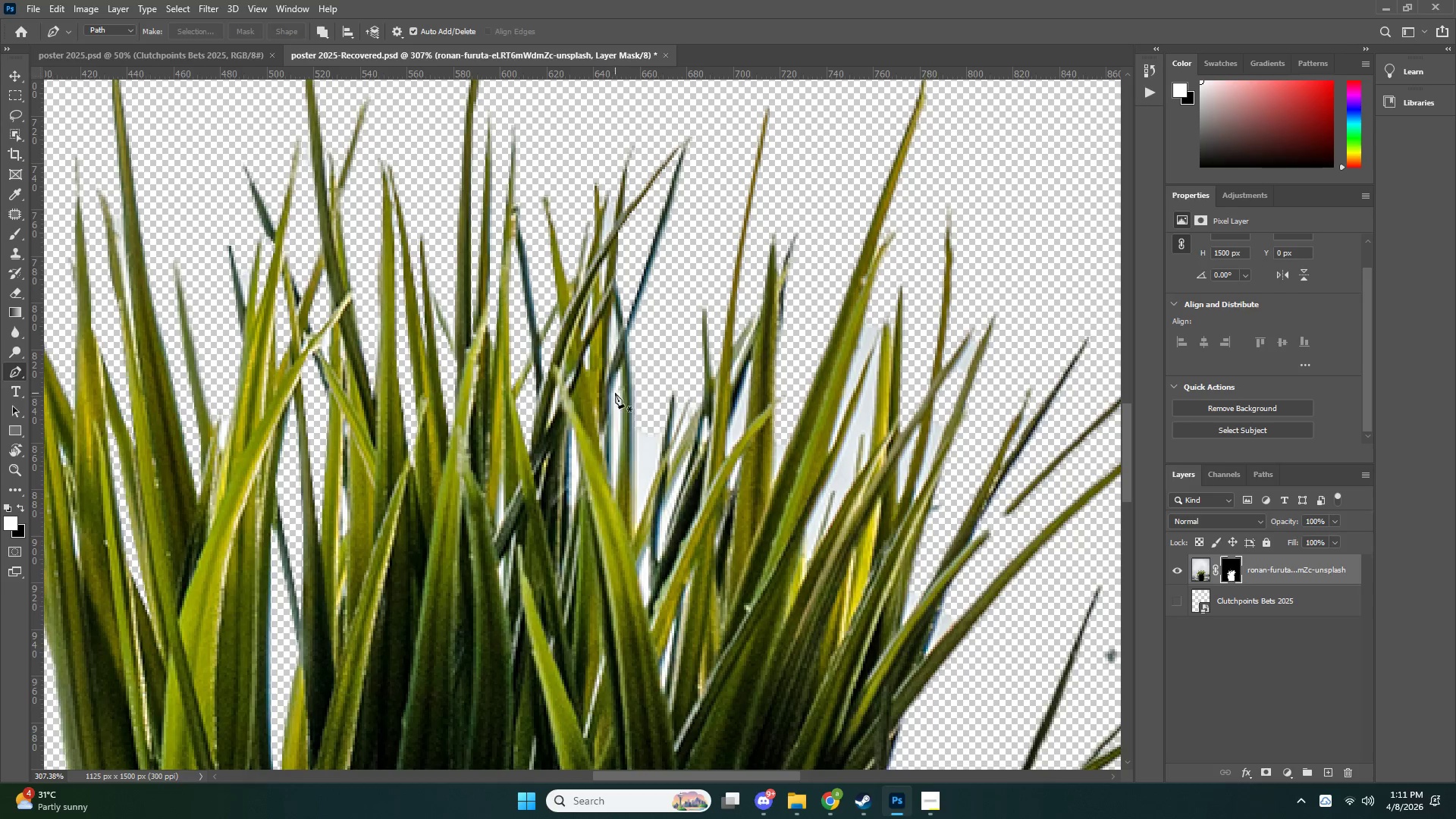 
left_click([610, 389])
 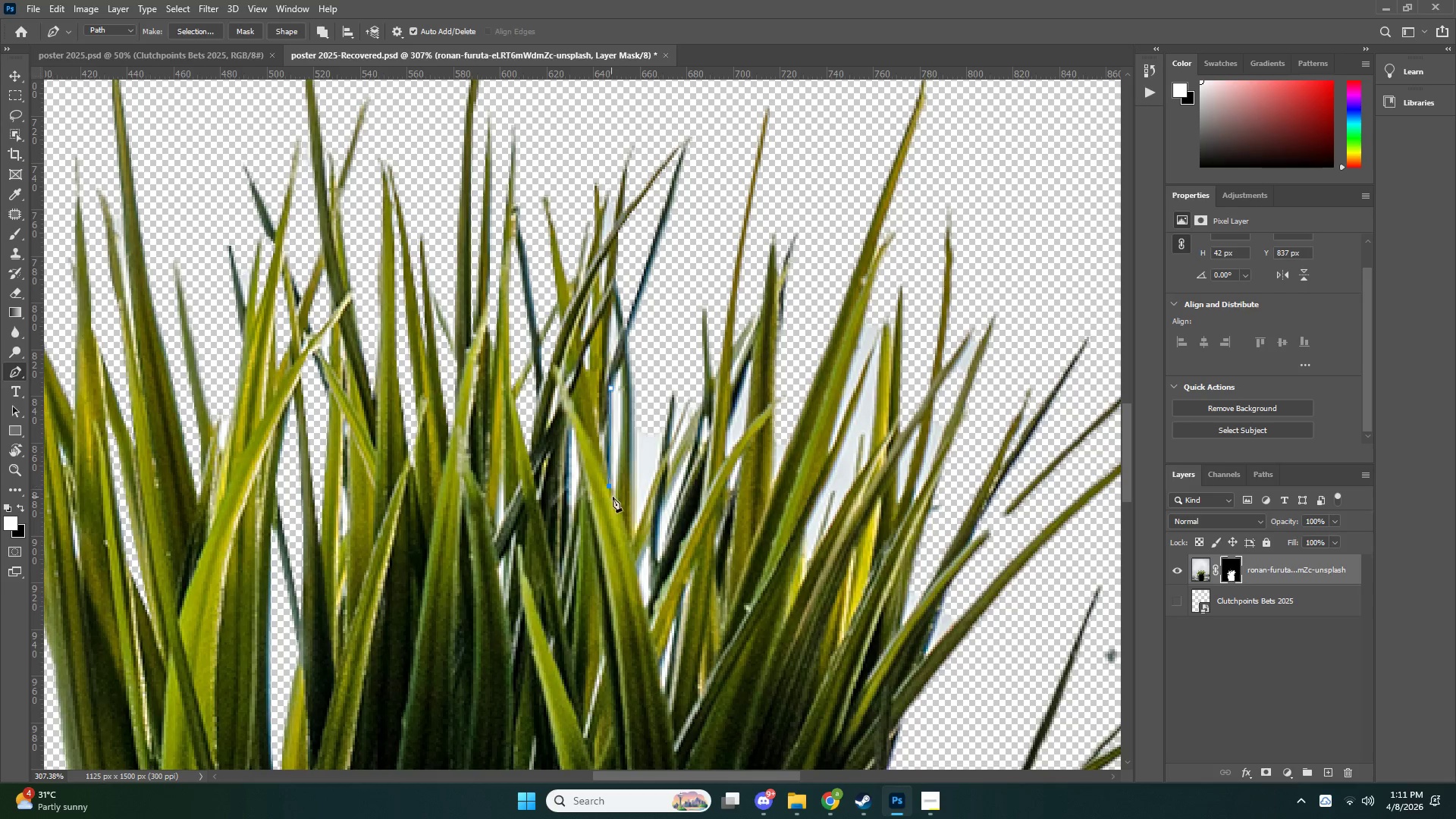 
double_click([620, 506])
 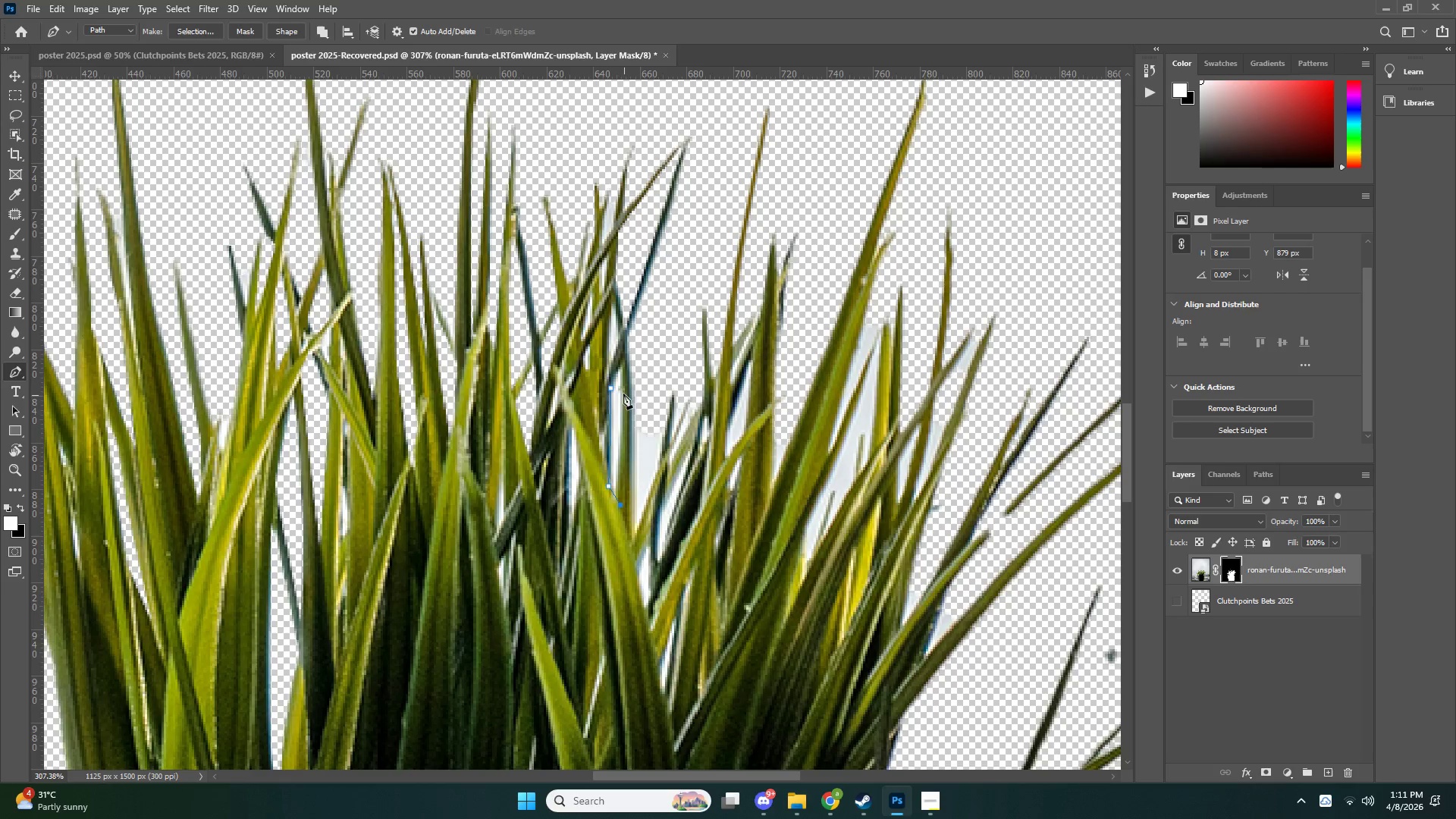 
left_click([623, 389])
 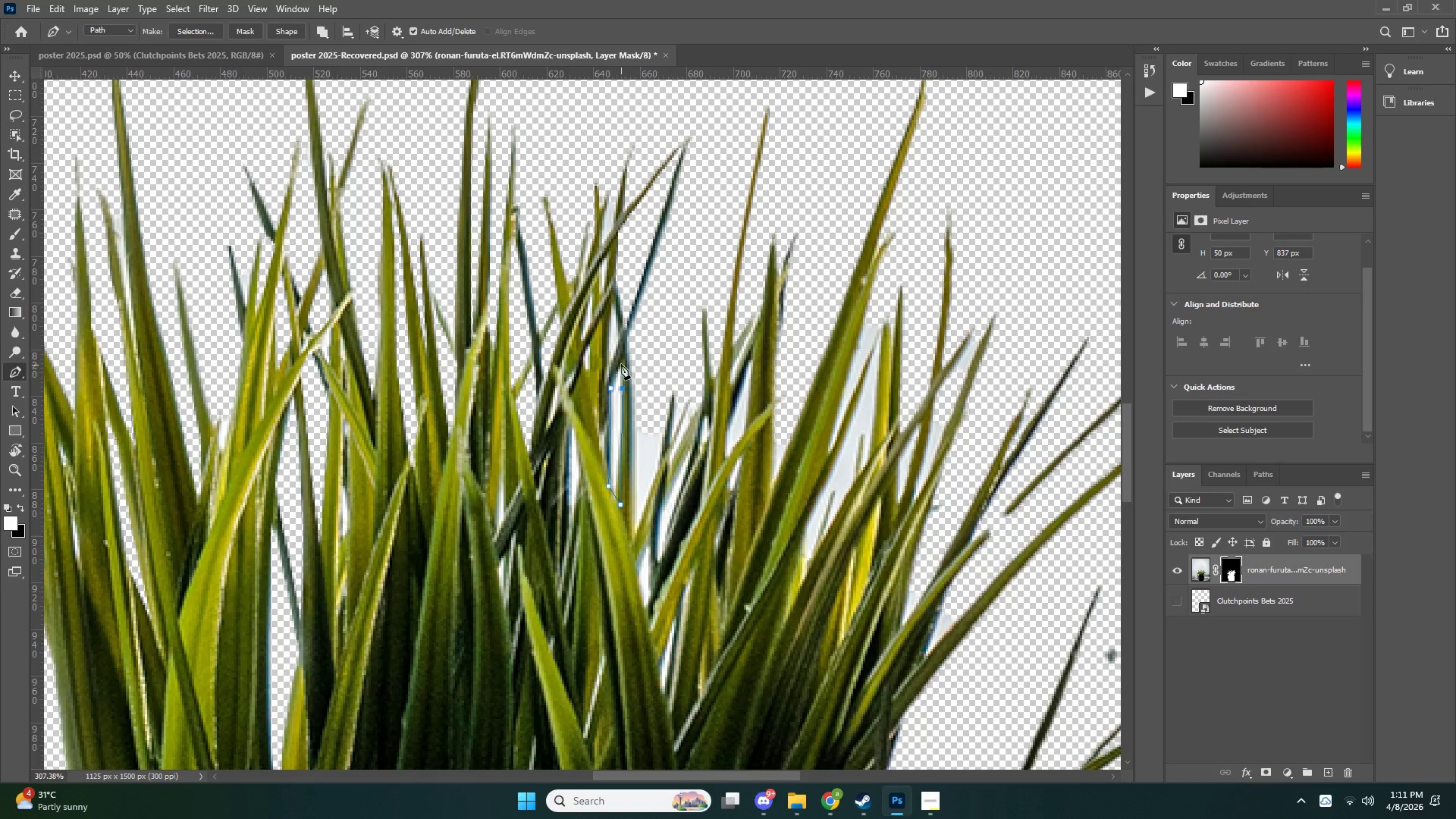 
left_click([621, 364])
 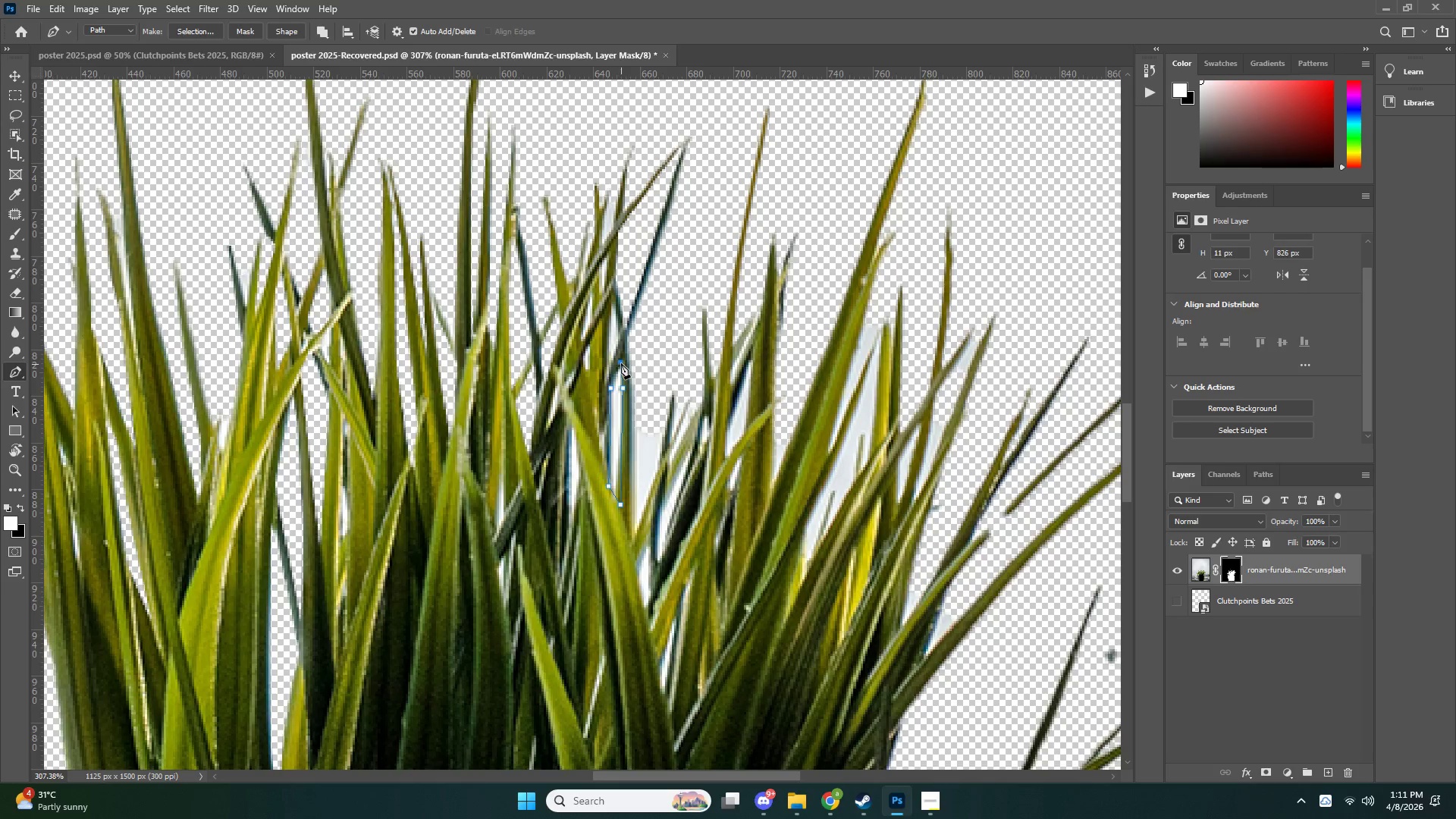 
key(Control+NumpadEnter)
 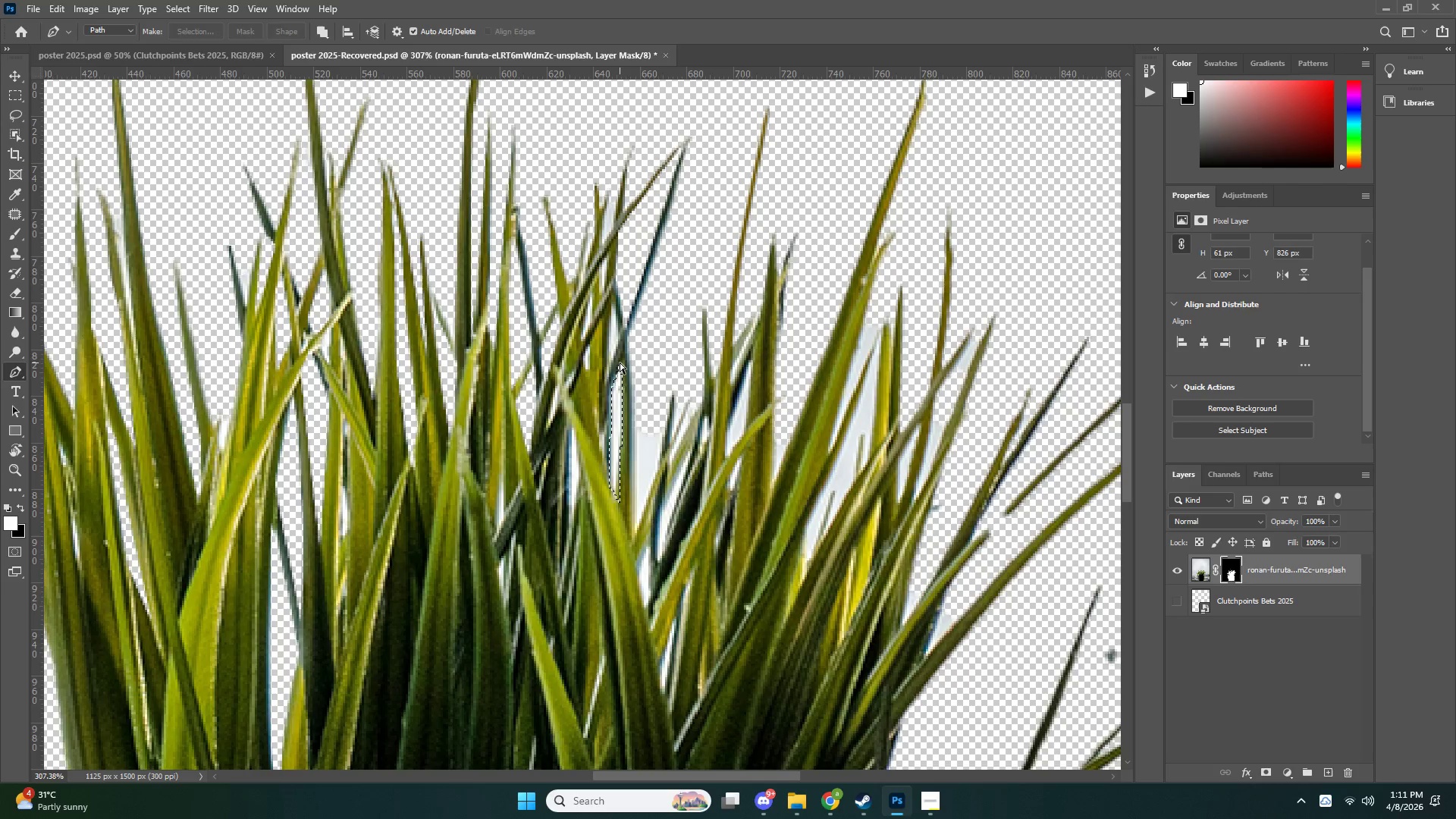 
key(Control+X)
 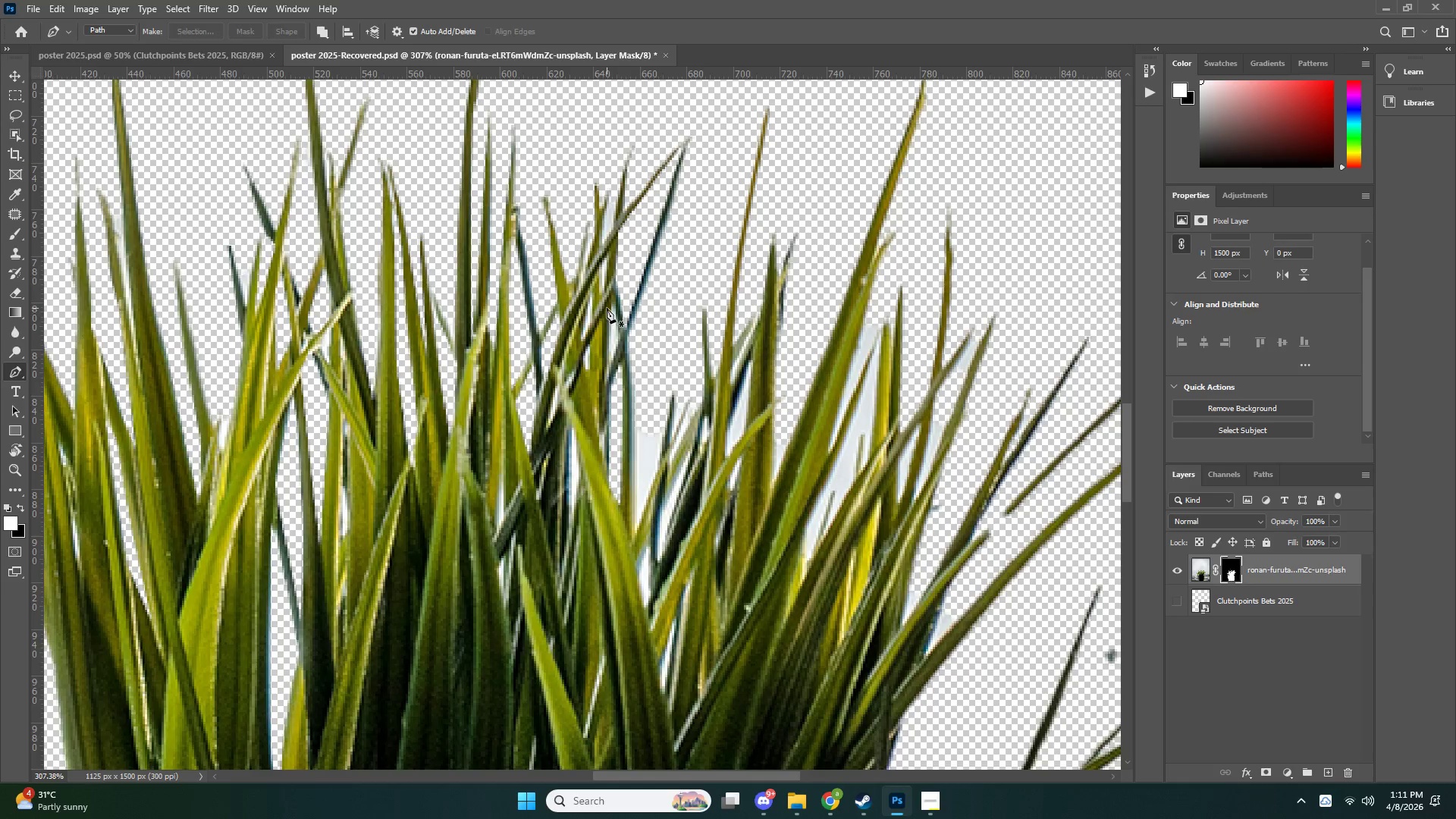 
left_click([607, 308])
 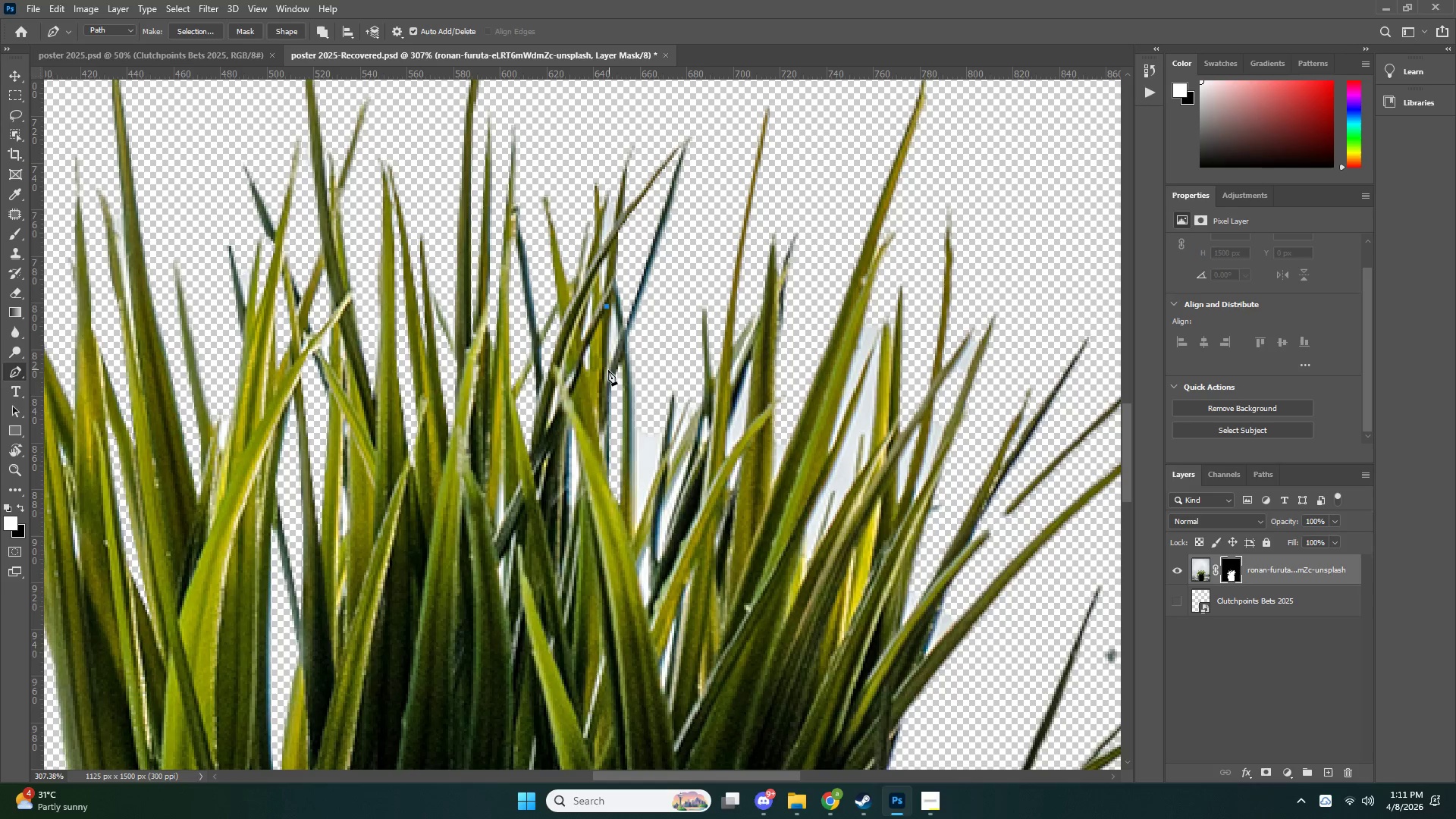 
left_click([607, 372])
 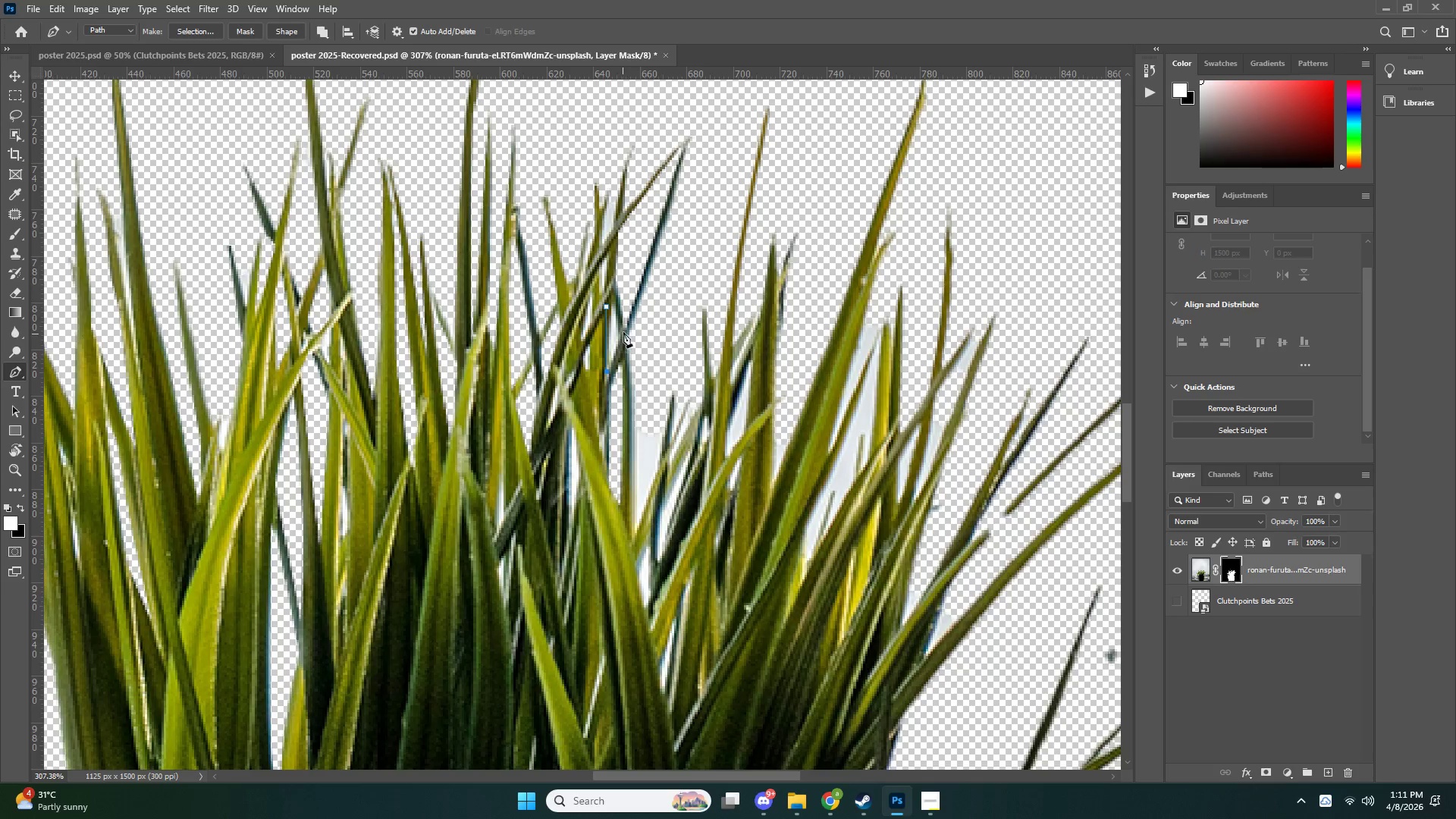 
left_click([623, 331])
 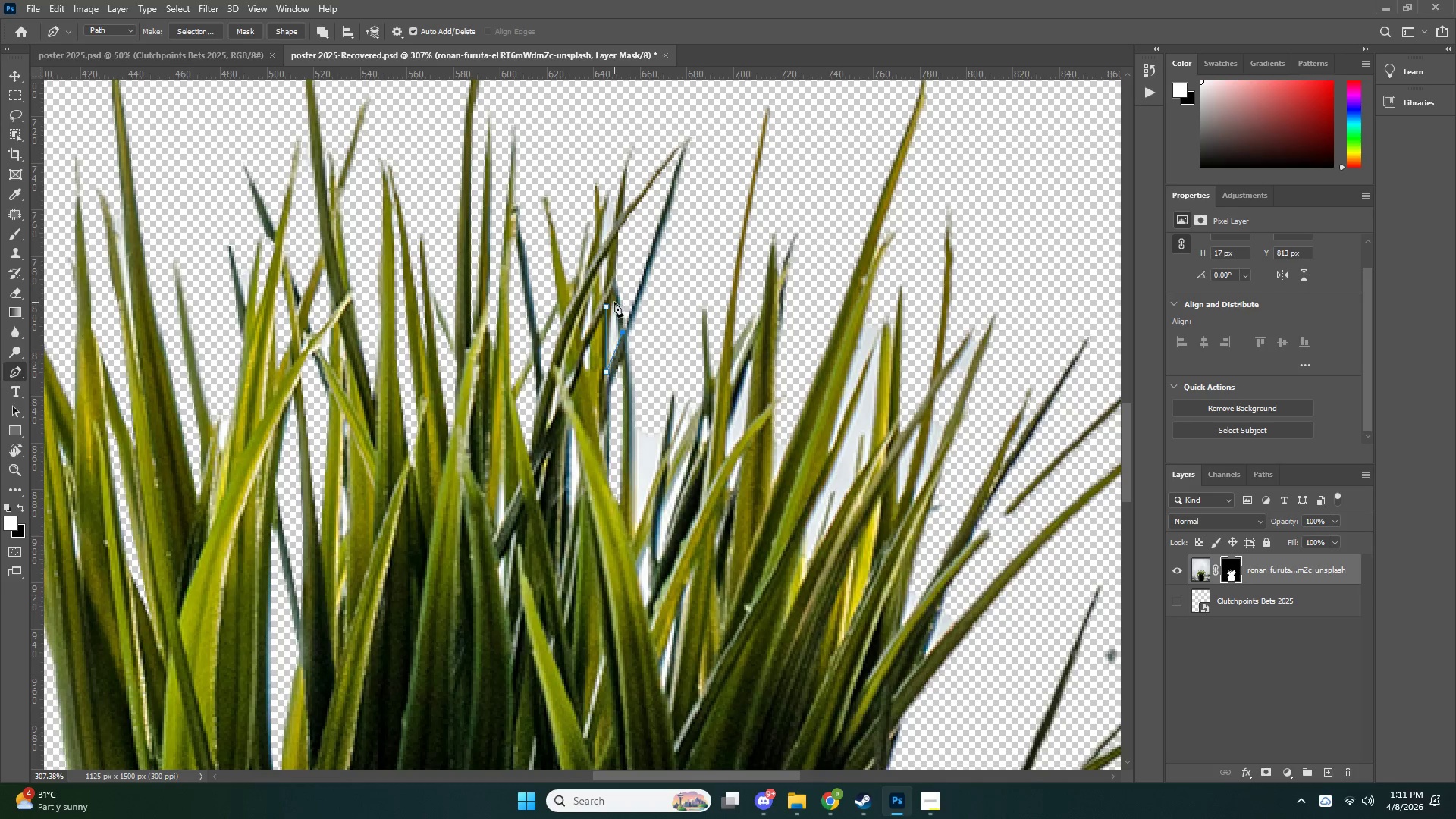 
left_click([613, 297])
 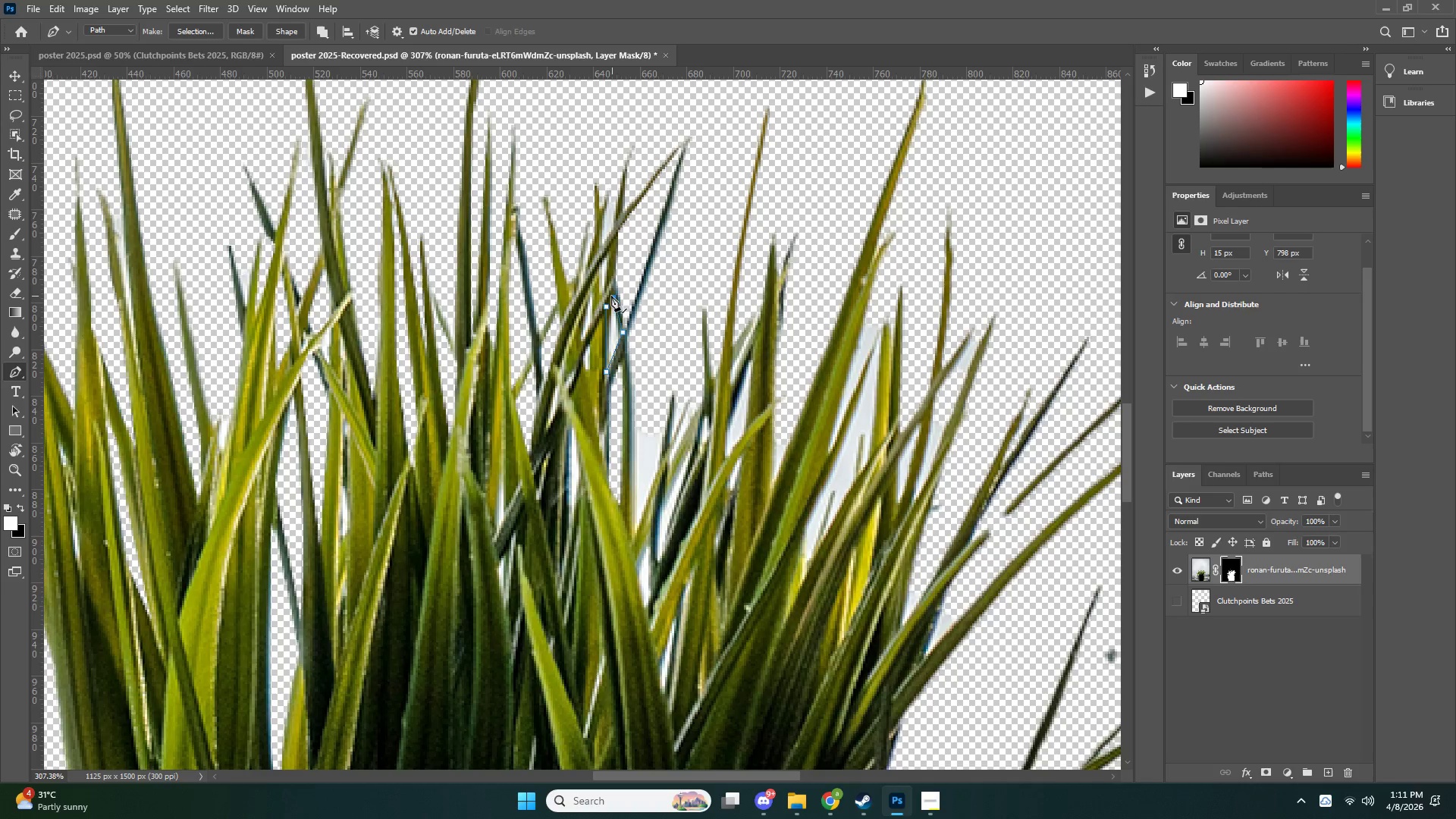 
key(Control+NumpadEnter)
 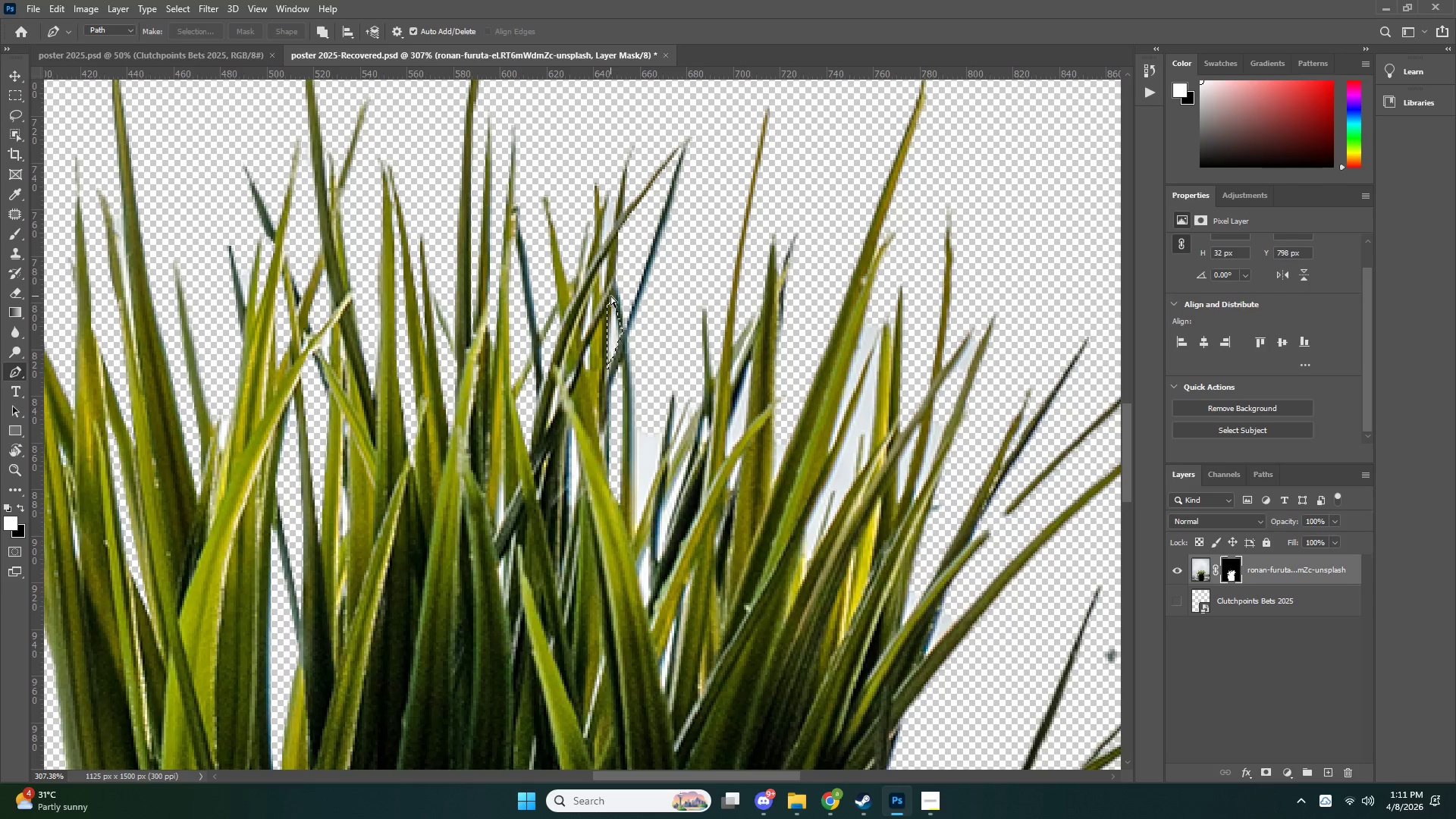 
key(Control+X)
 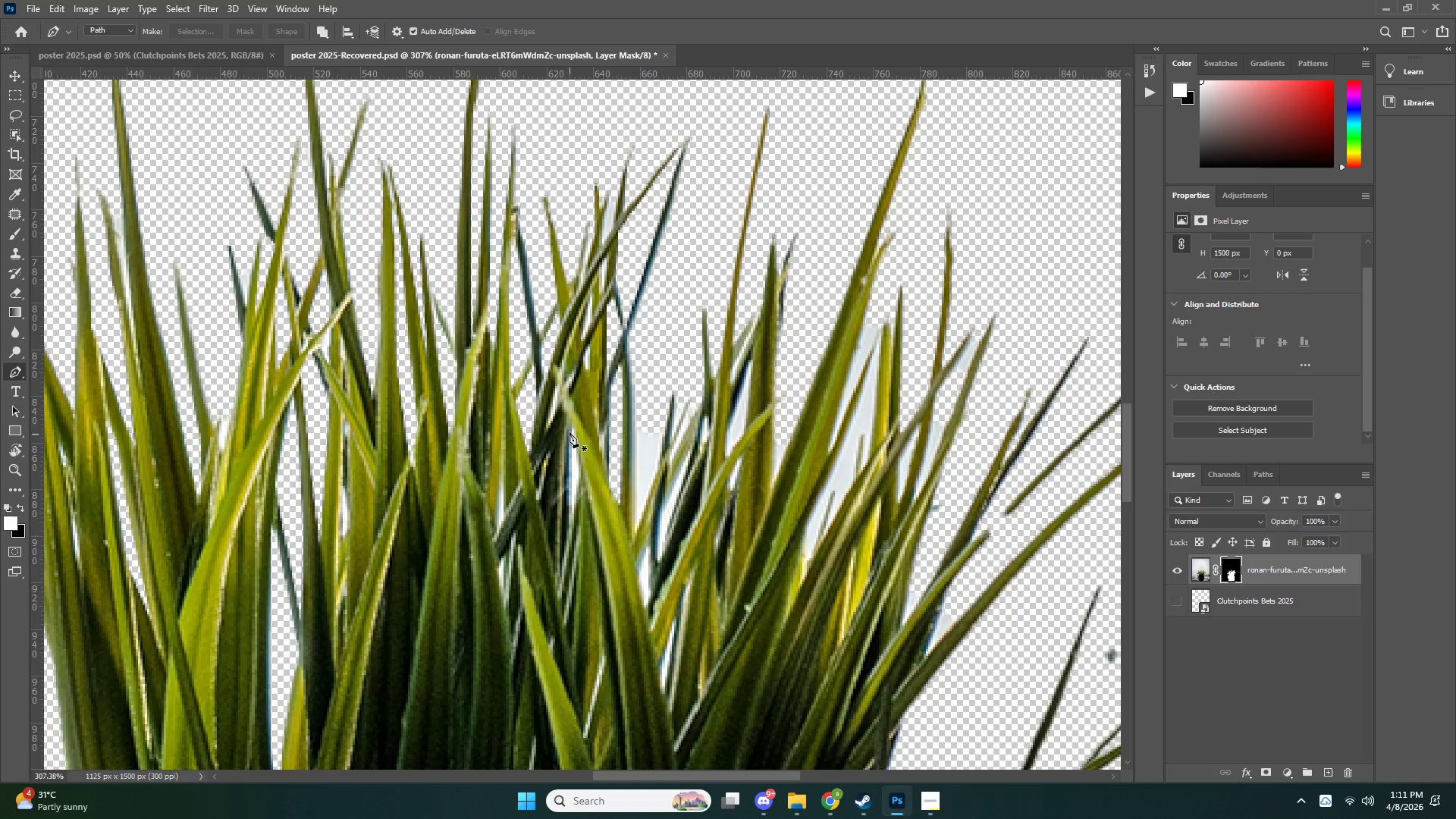 
left_click([568, 422])
 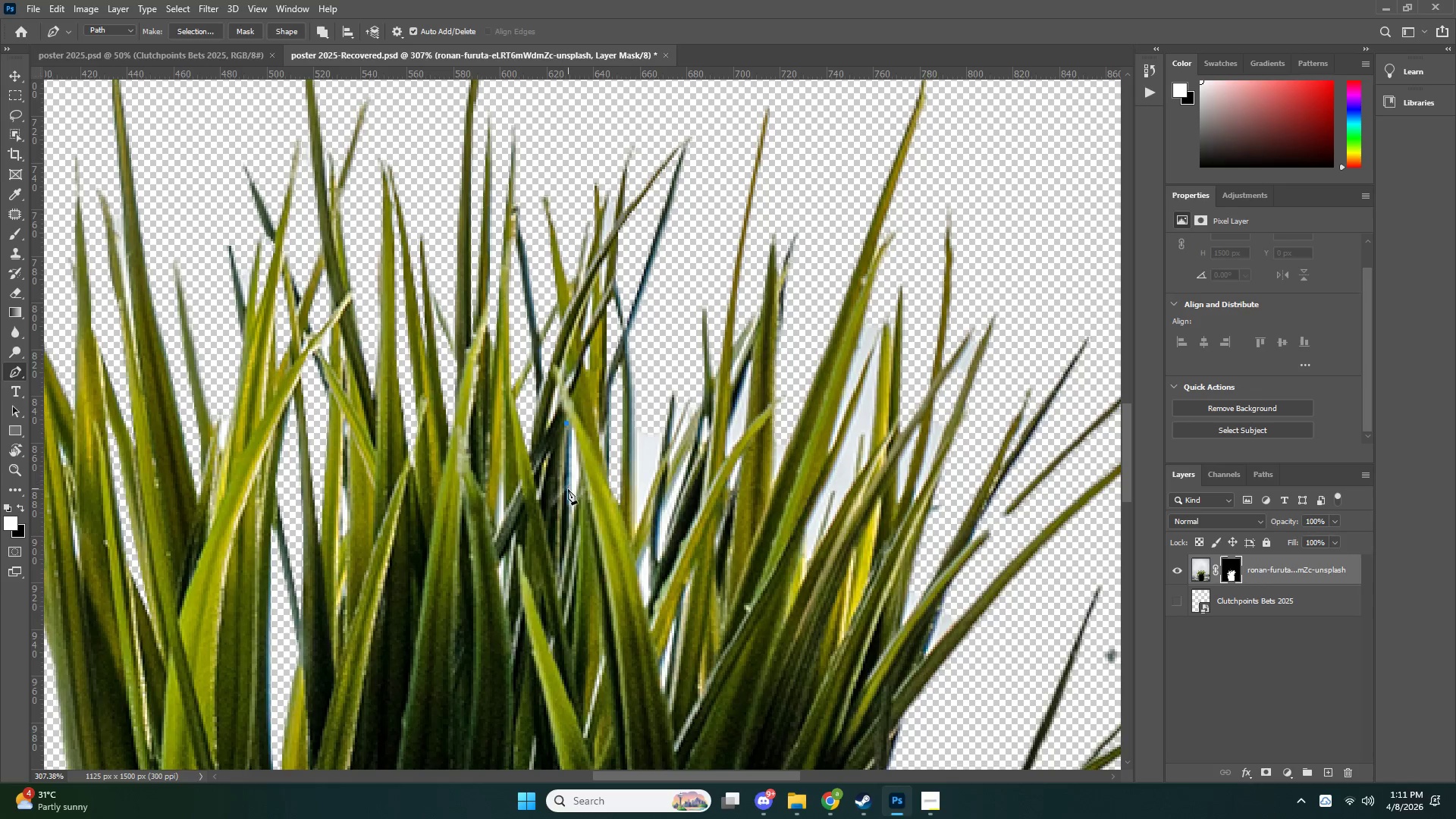 
left_click([567, 497])
 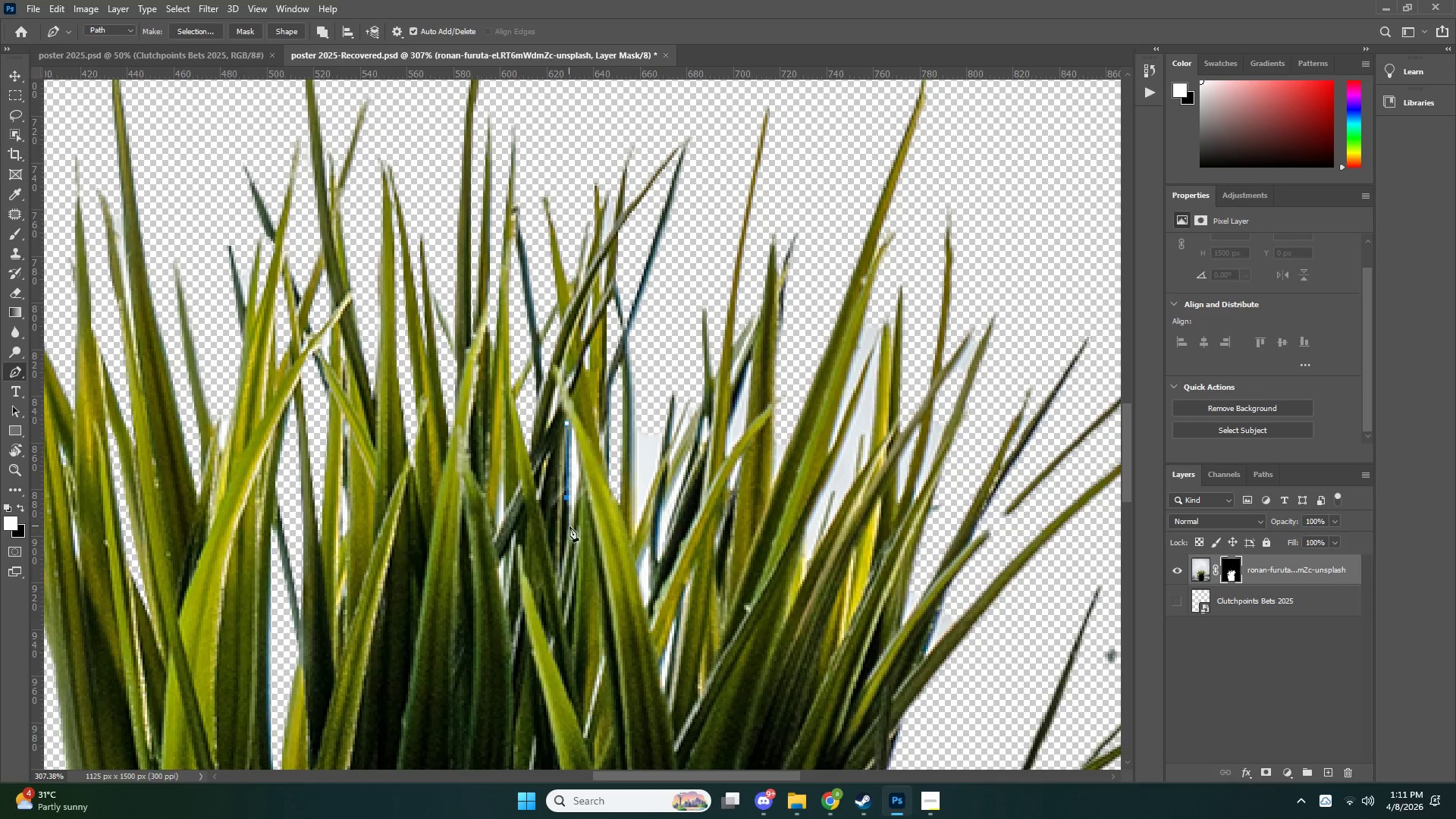 
left_click([571, 527])
 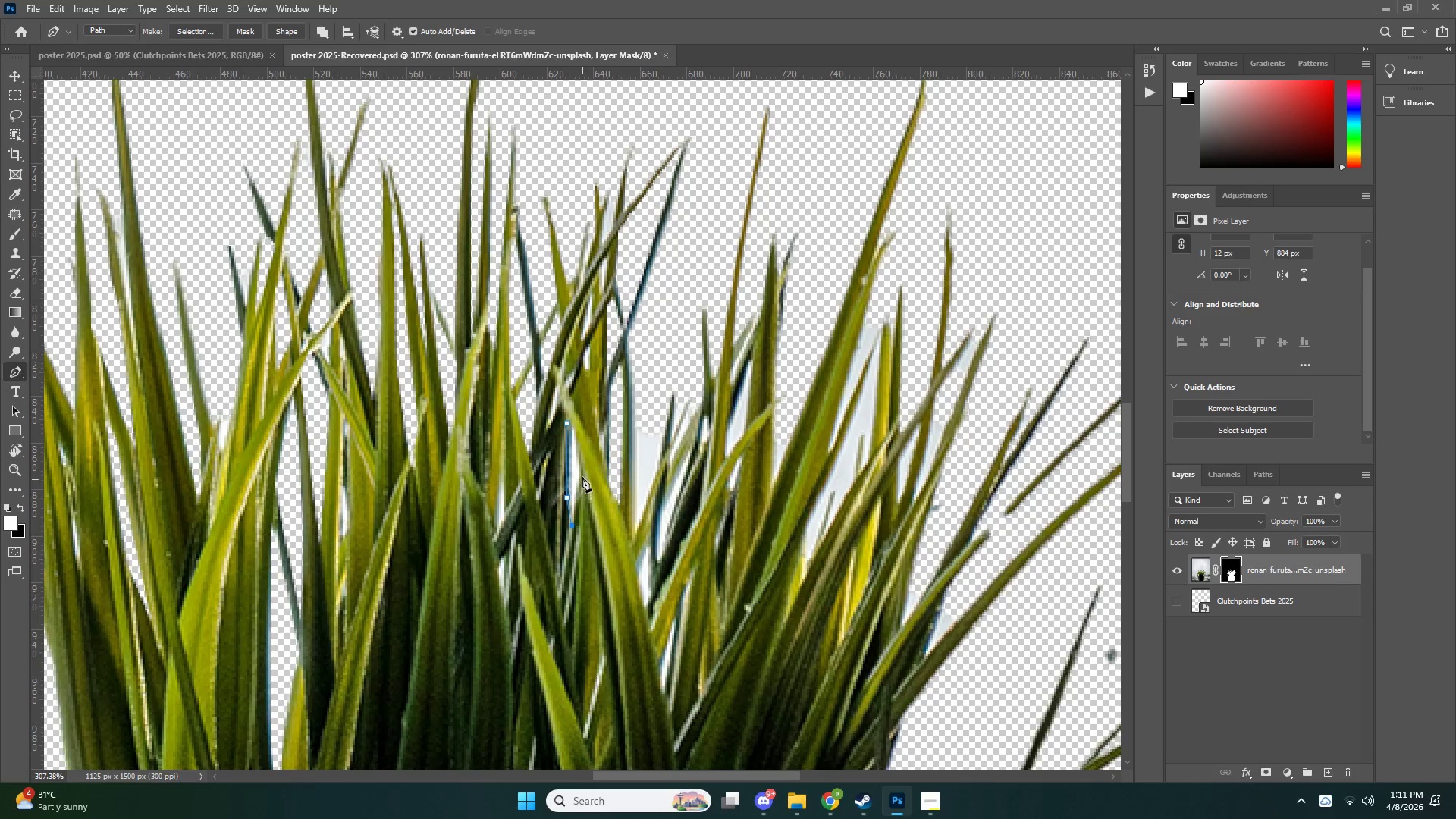 
left_click([581, 471])
 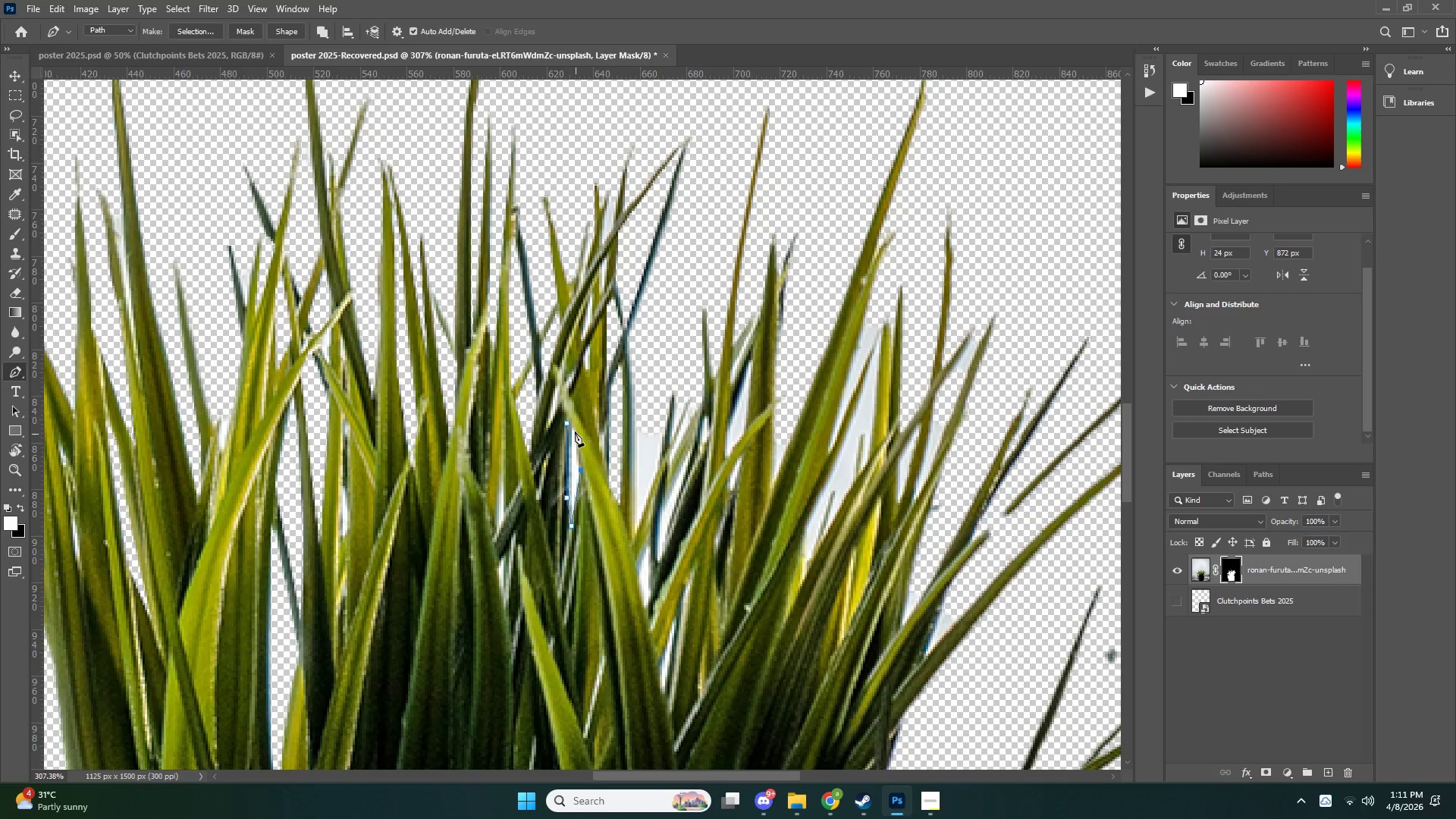 
left_click([575, 431])
 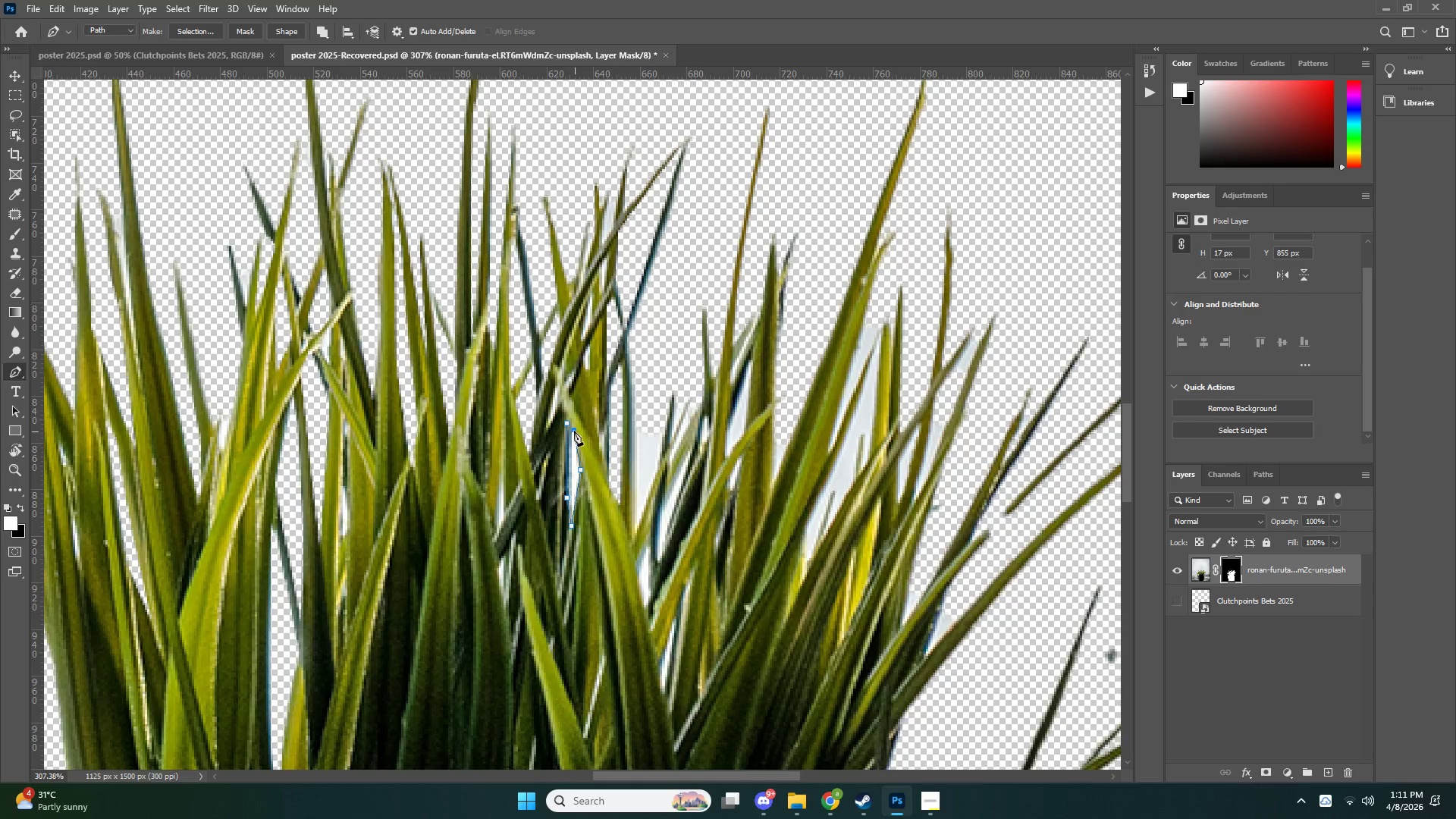 
key(Control+NumpadEnter)
 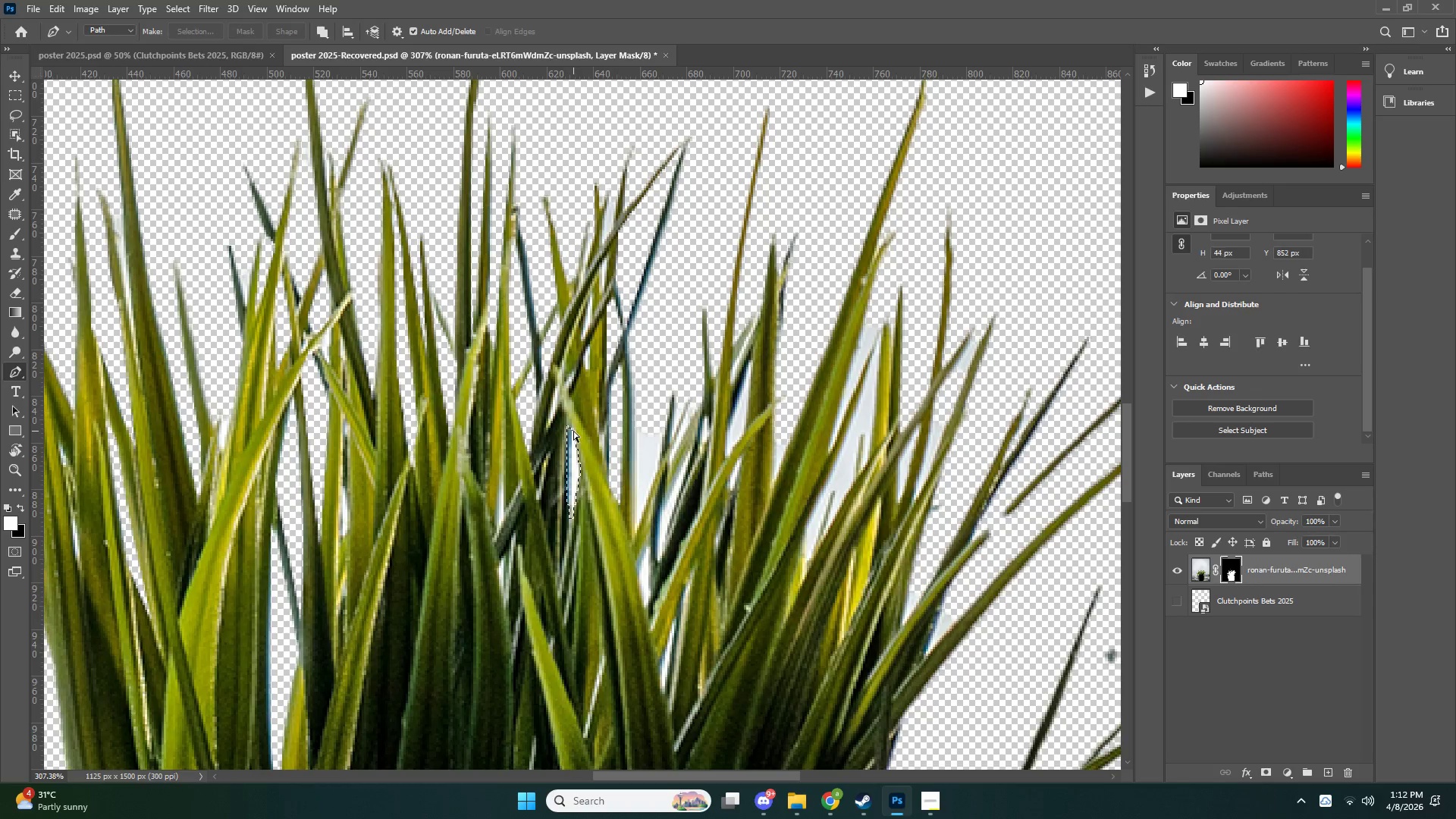 
key(Control+X)
 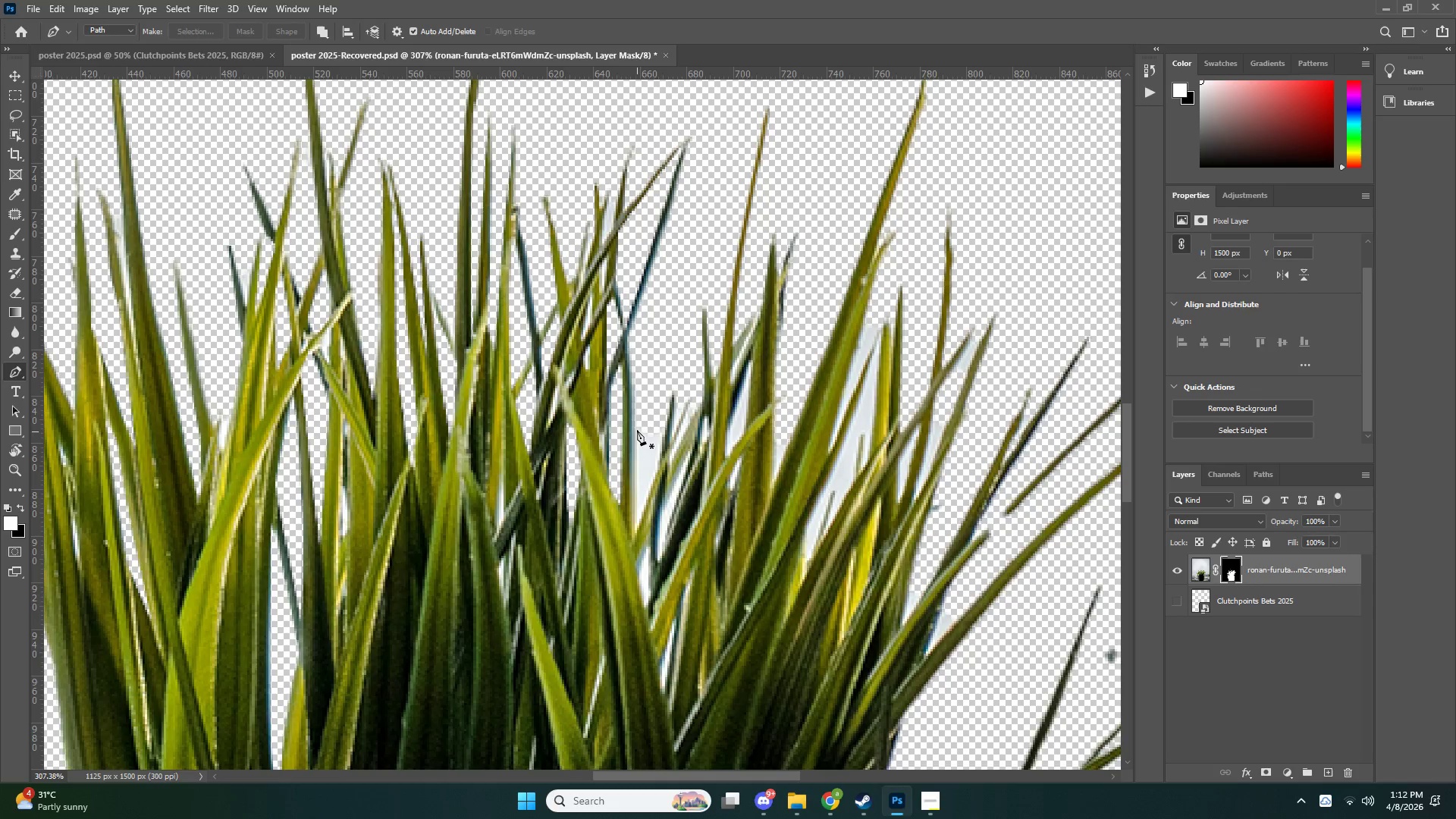 
left_click([635, 424])
 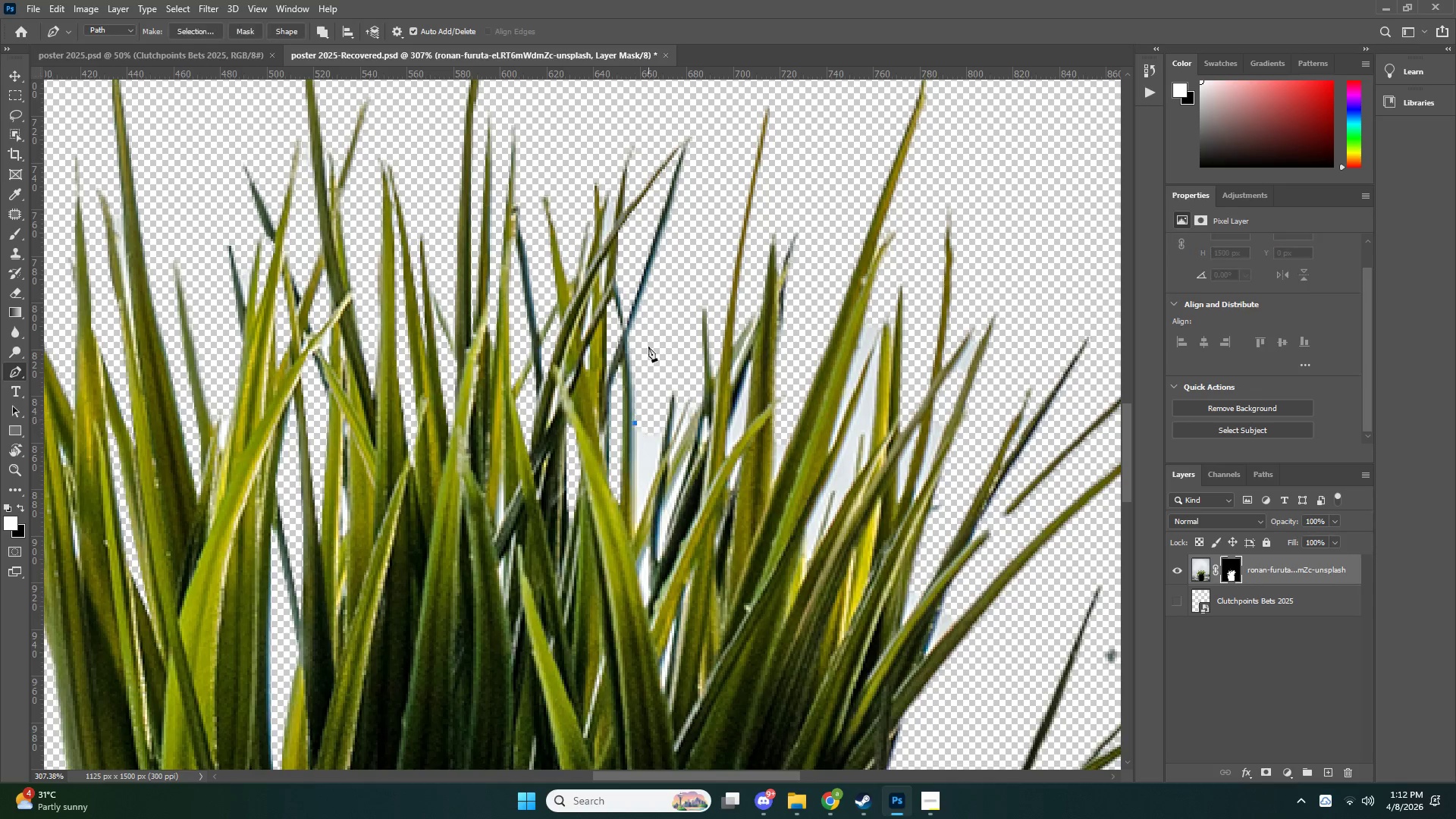 
left_click_drag(start_coordinate=[653, 334], to_coordinate=[655, 331])
 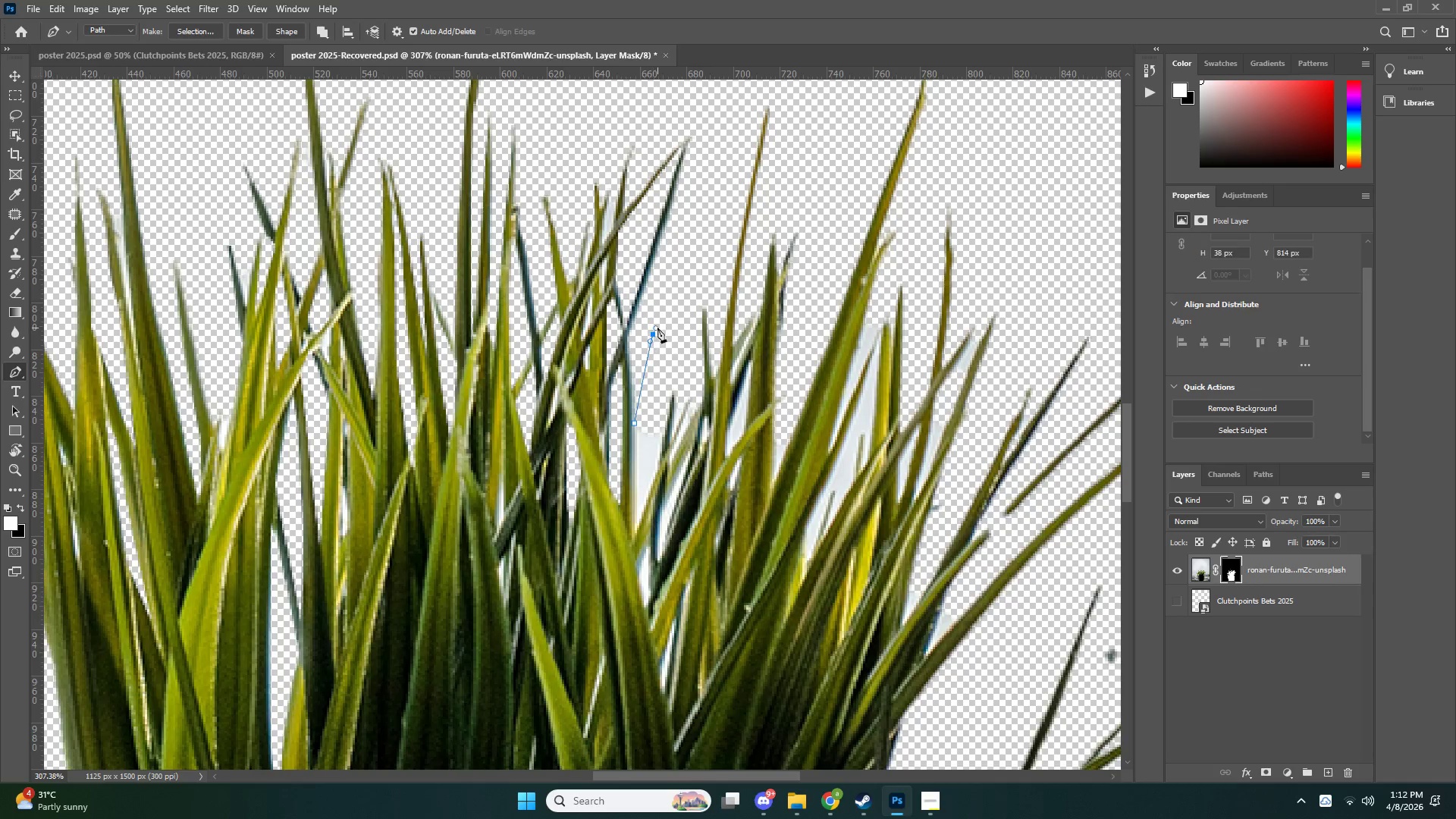 
left_click_drag(start_coordinate=[659, 332], to_coordinate=[661, 348])
 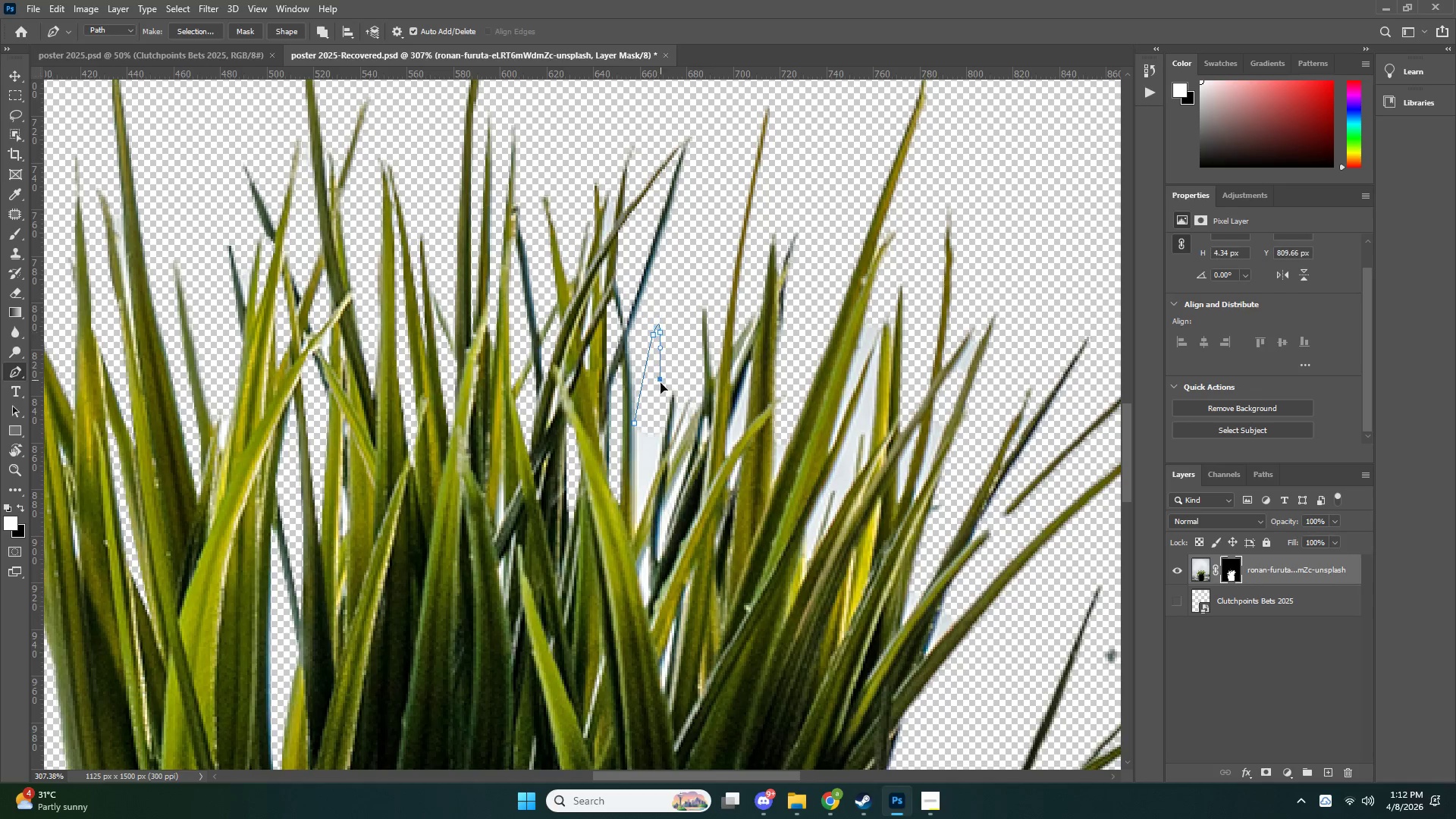 
left_click_drag(start_coordinate=[661, 379], to_coordinate=[661, 385])
 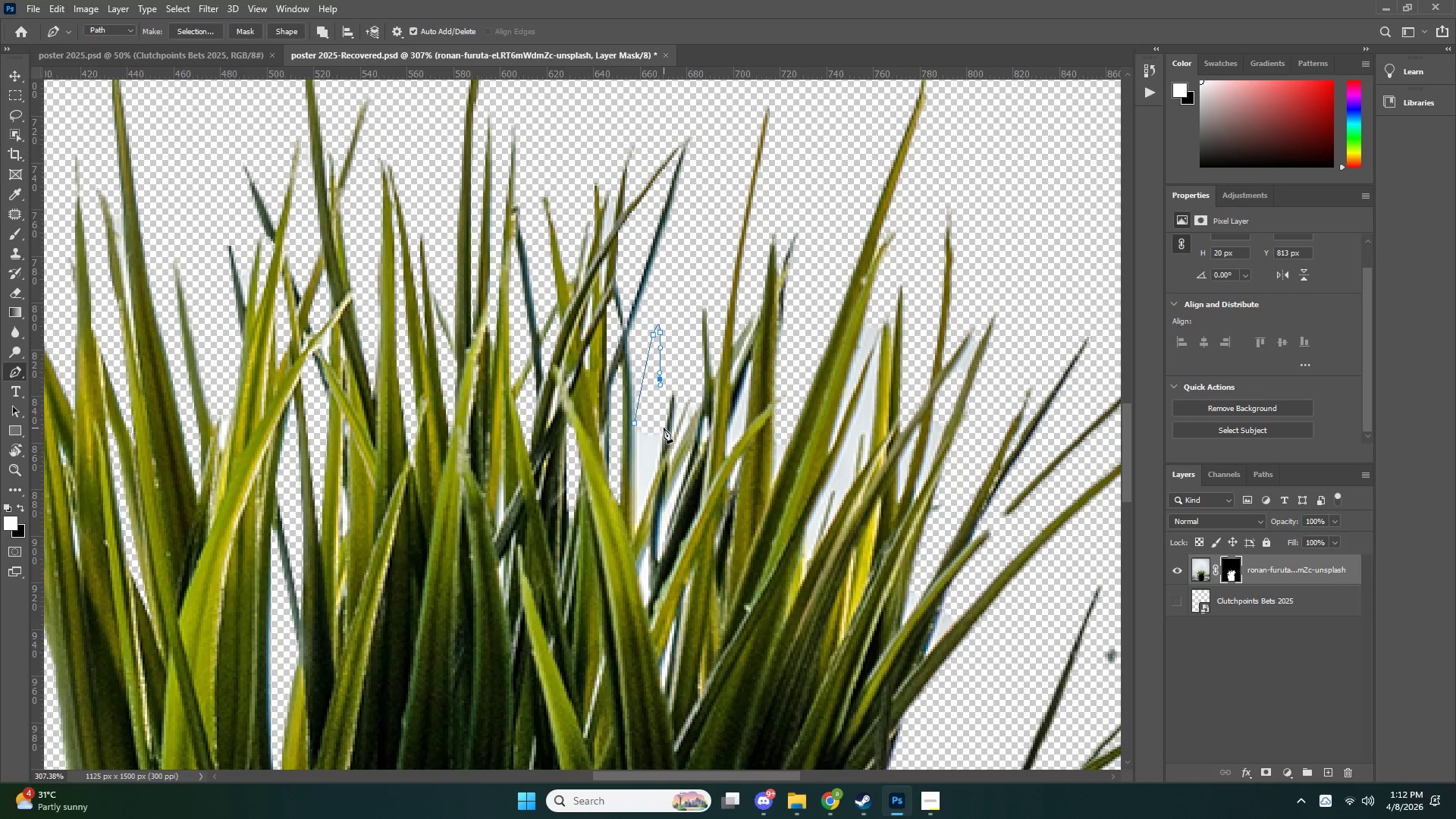 
triple_click([664, 428])
 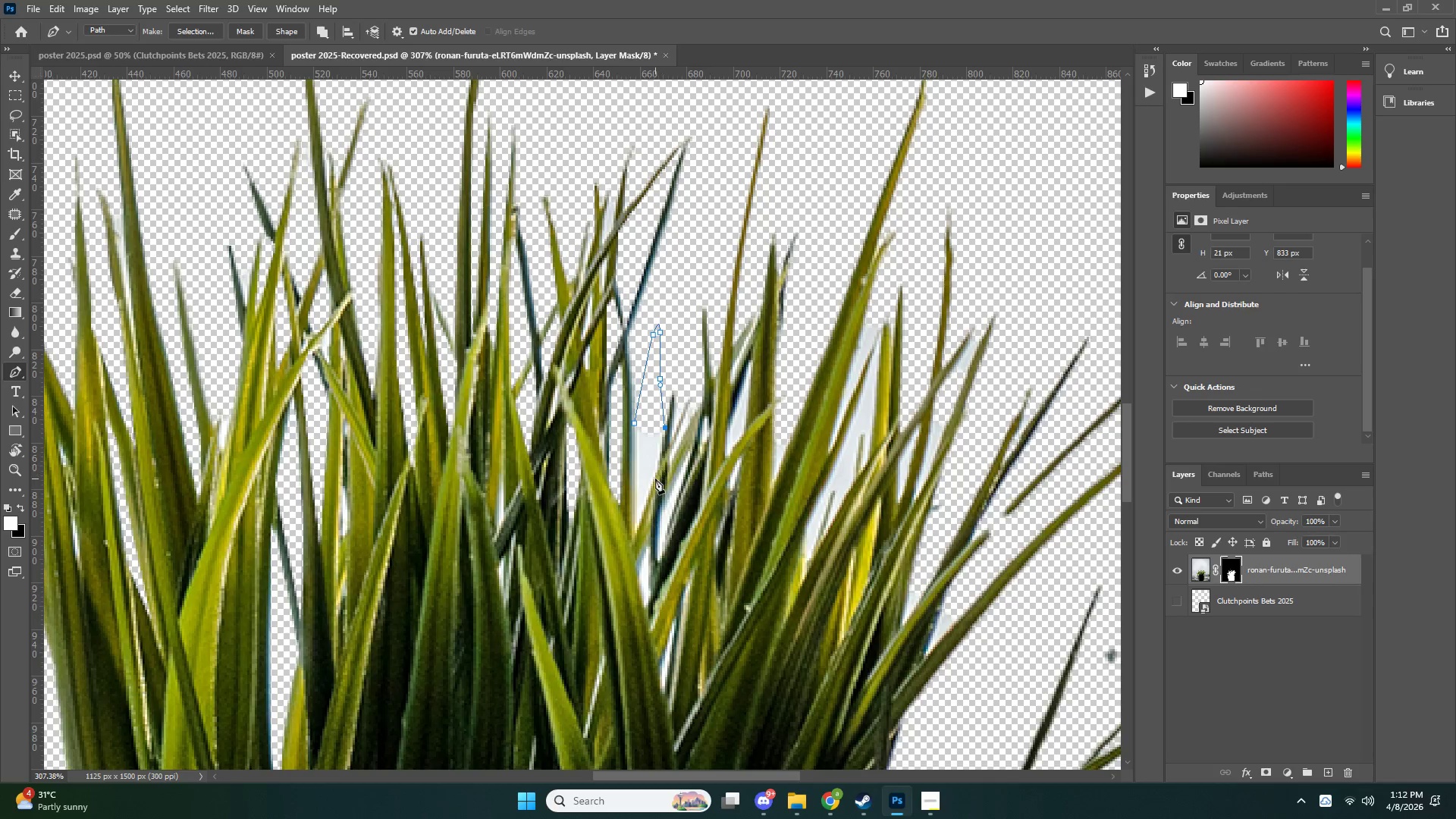 
left_click([654, 480])
 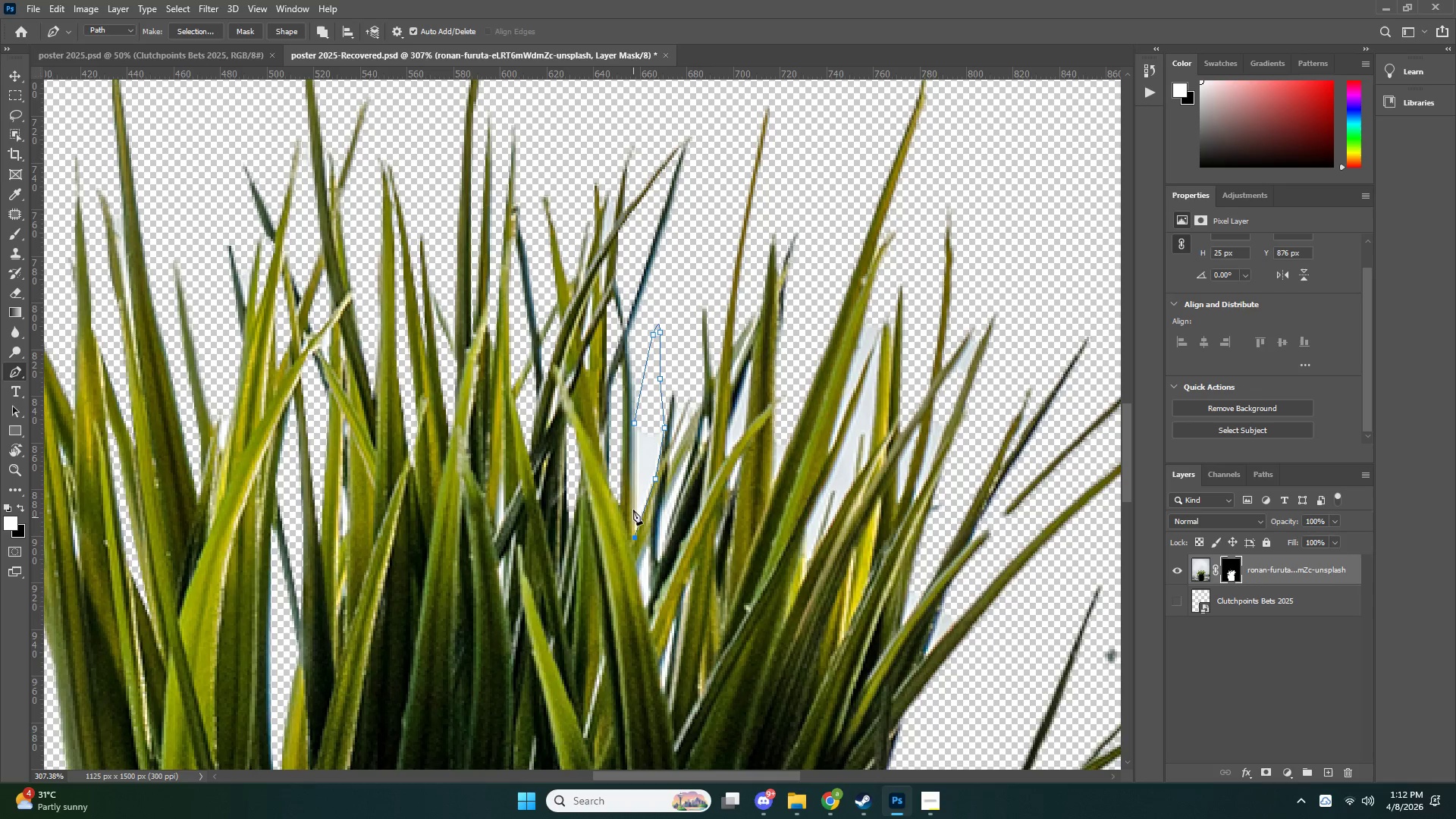 
double_click([636, 454])
 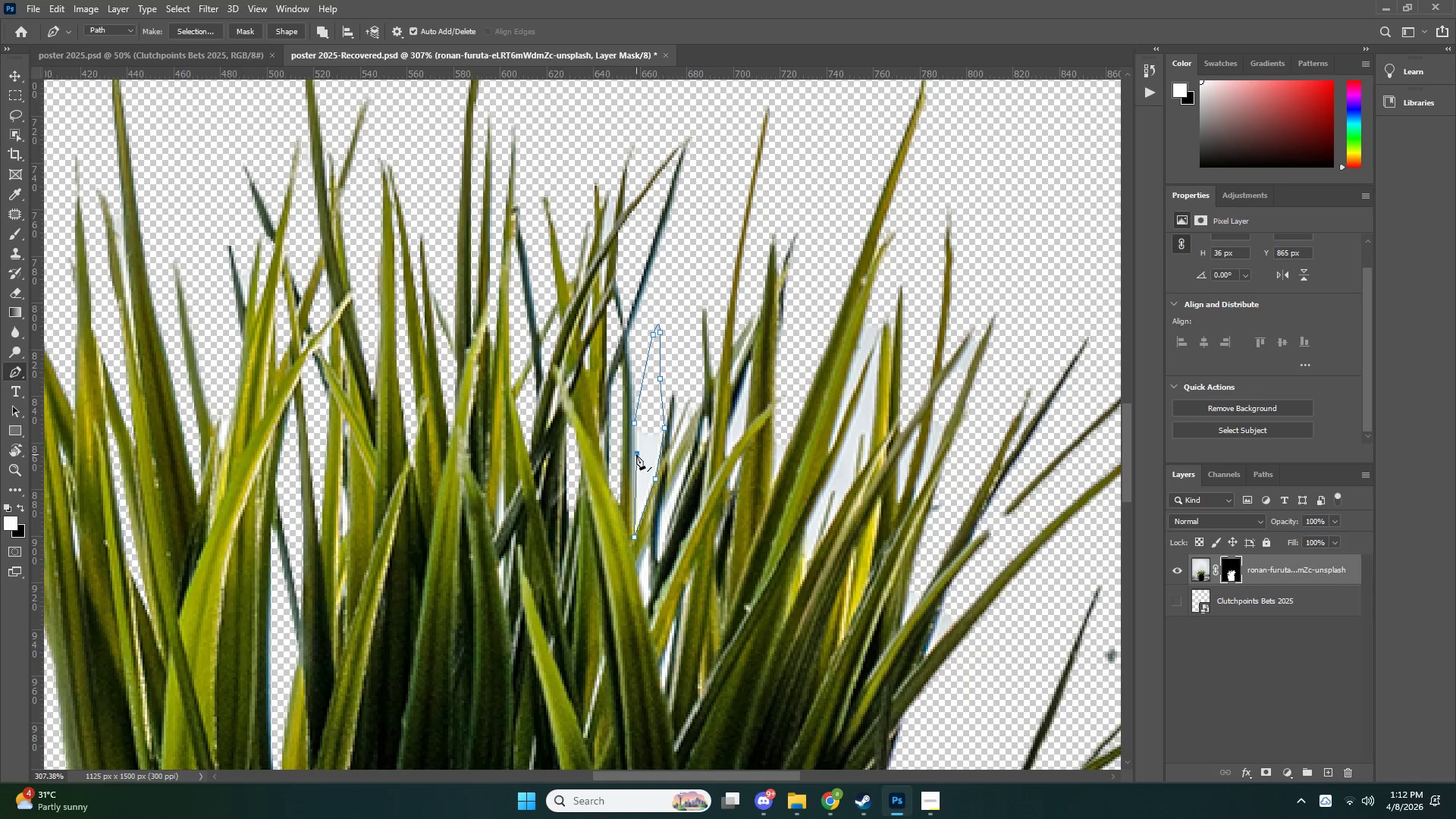 
key(Control+NumpadEnter)
 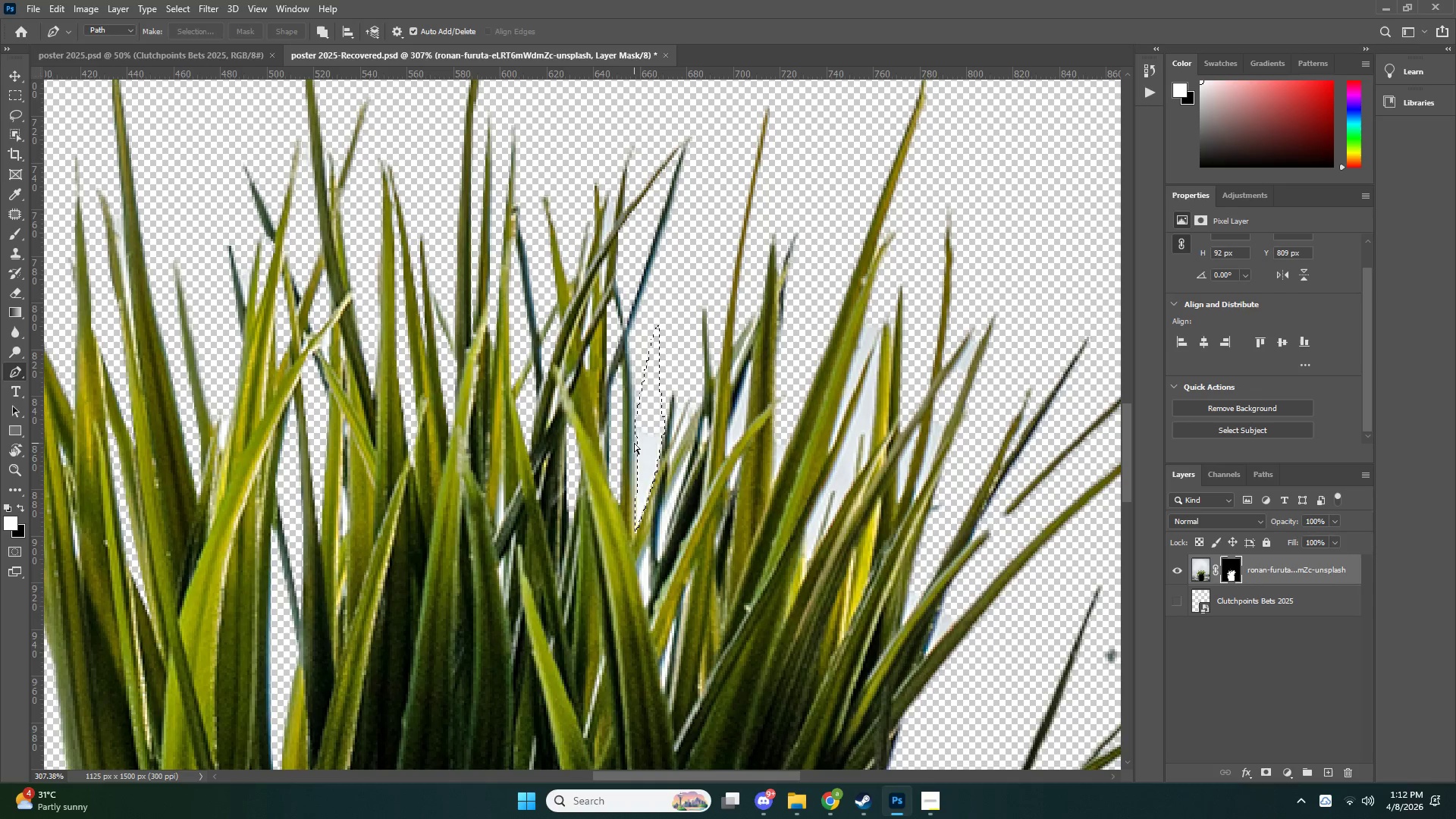 
key(Control+X)
 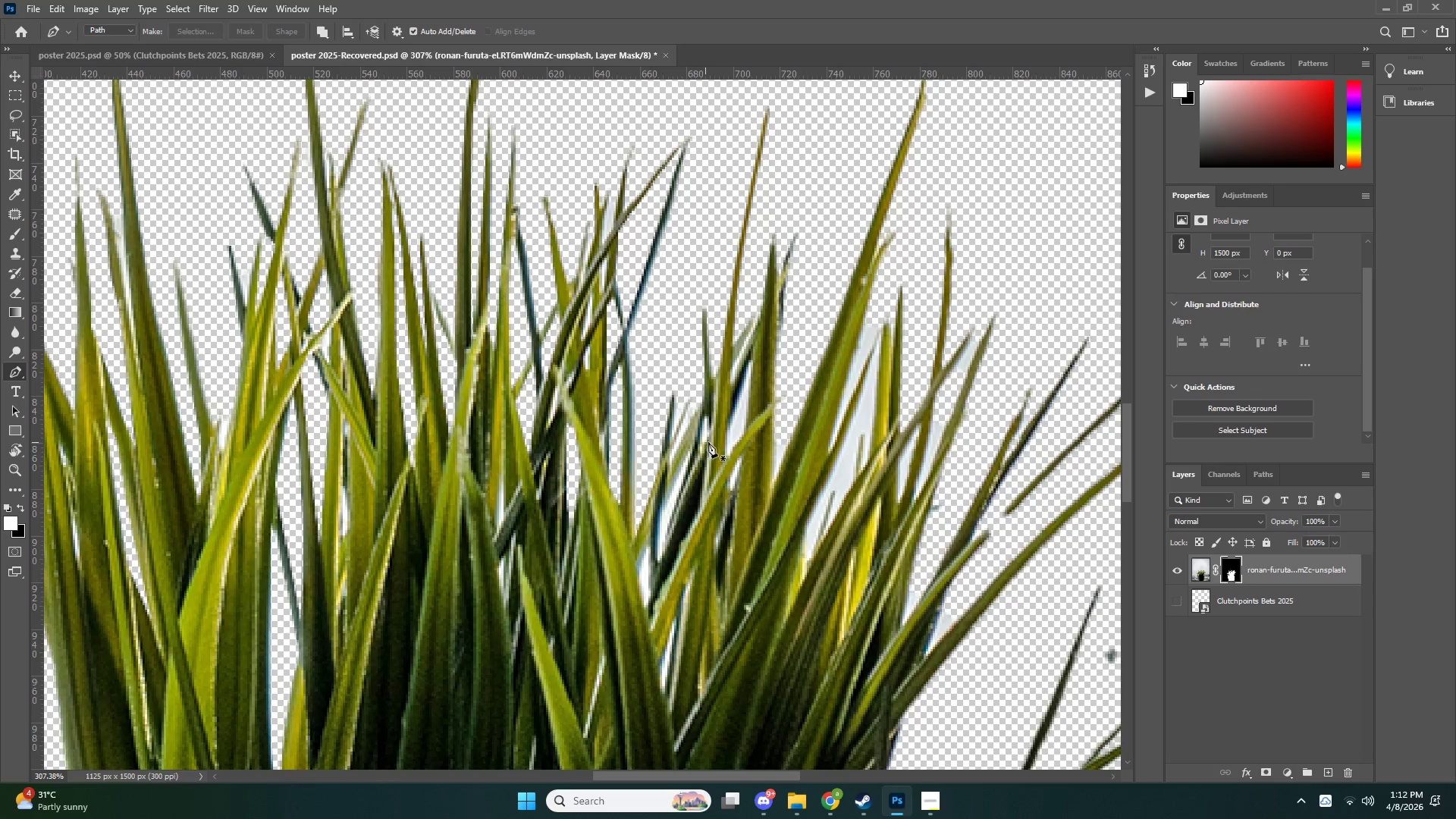 
scroll: coordinate [626, 559], scroll_direction: down, amount: 10.0
 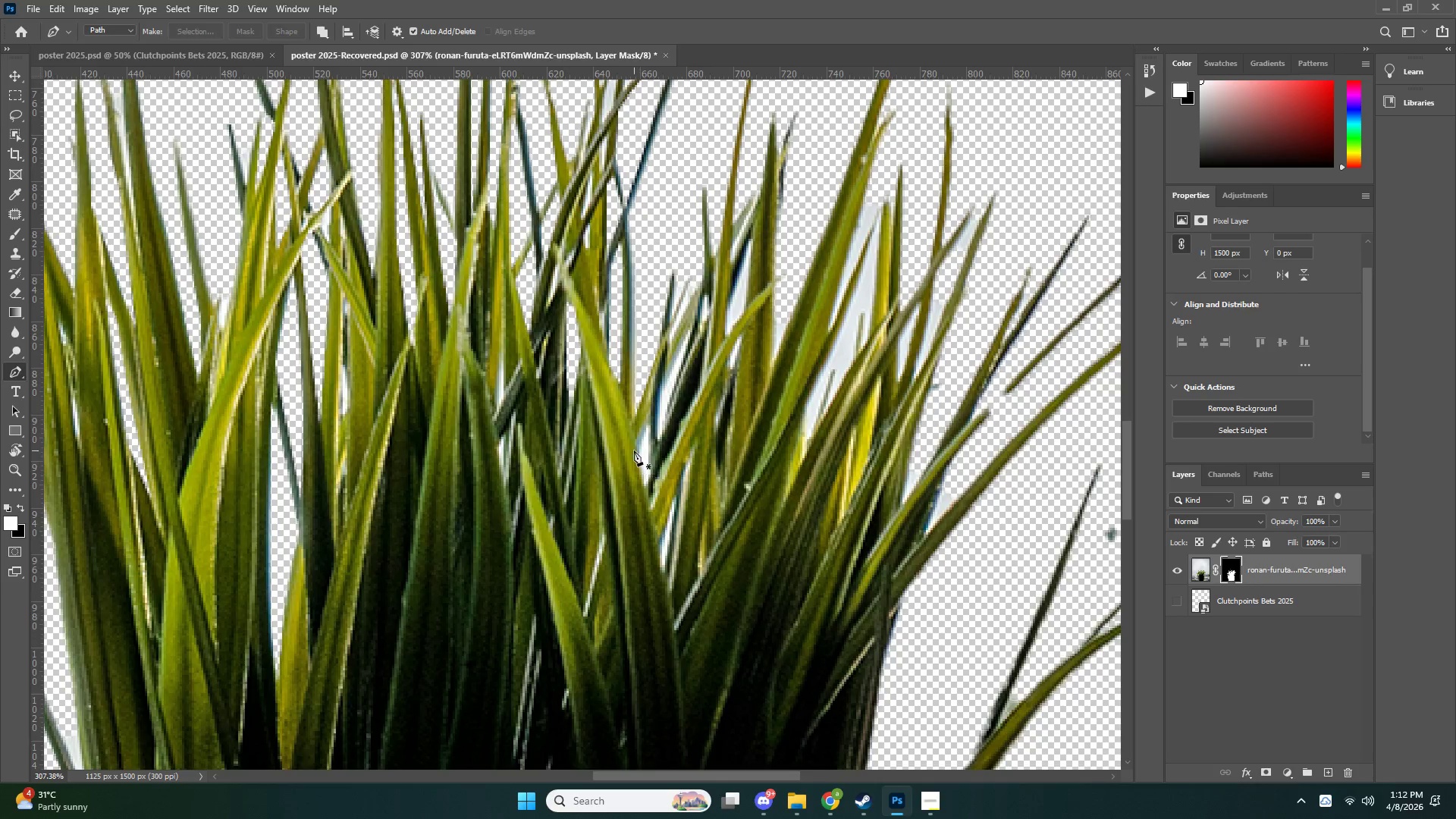 
left_click([635, 446])
 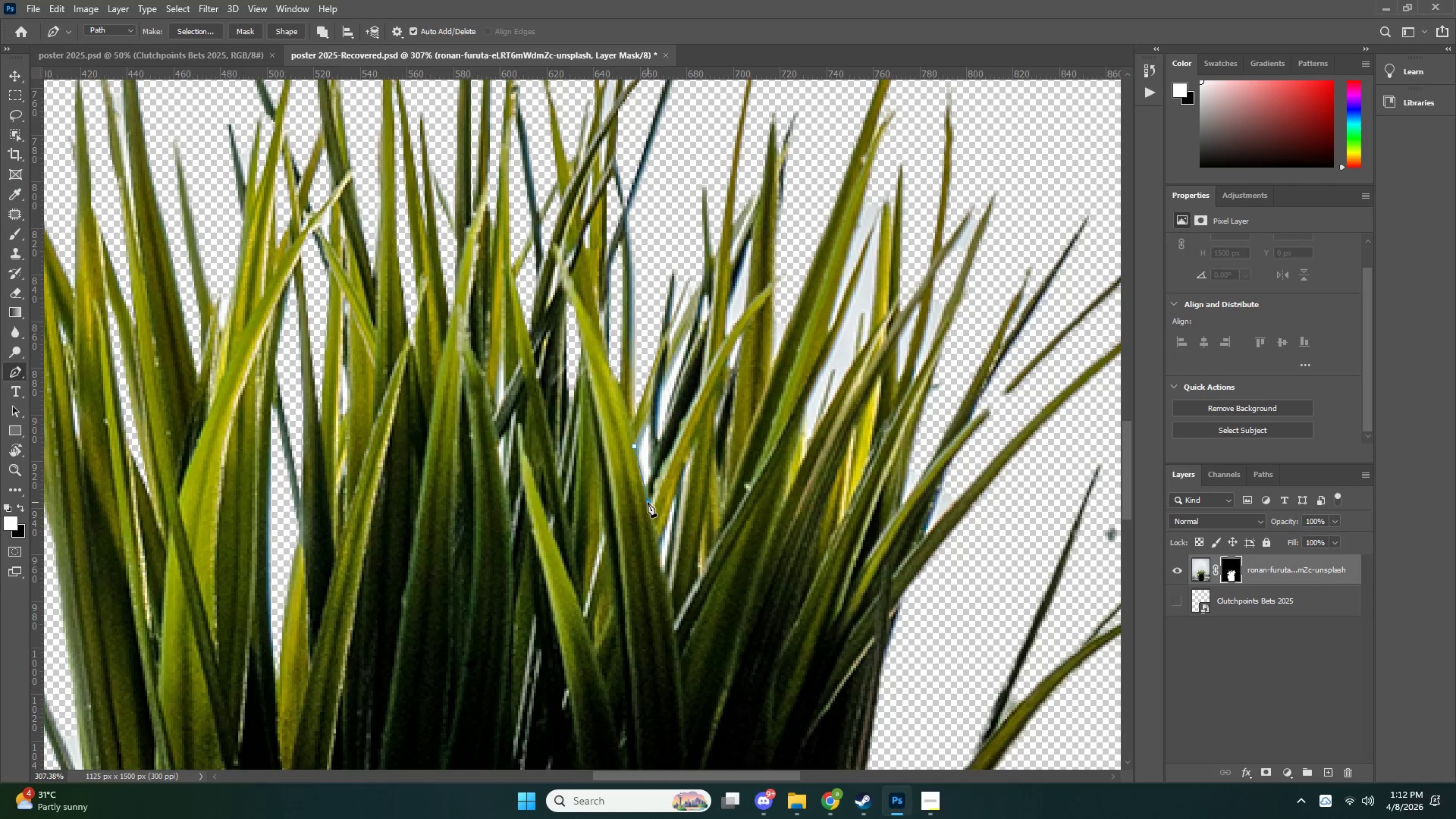 
double_click([650, 464])
 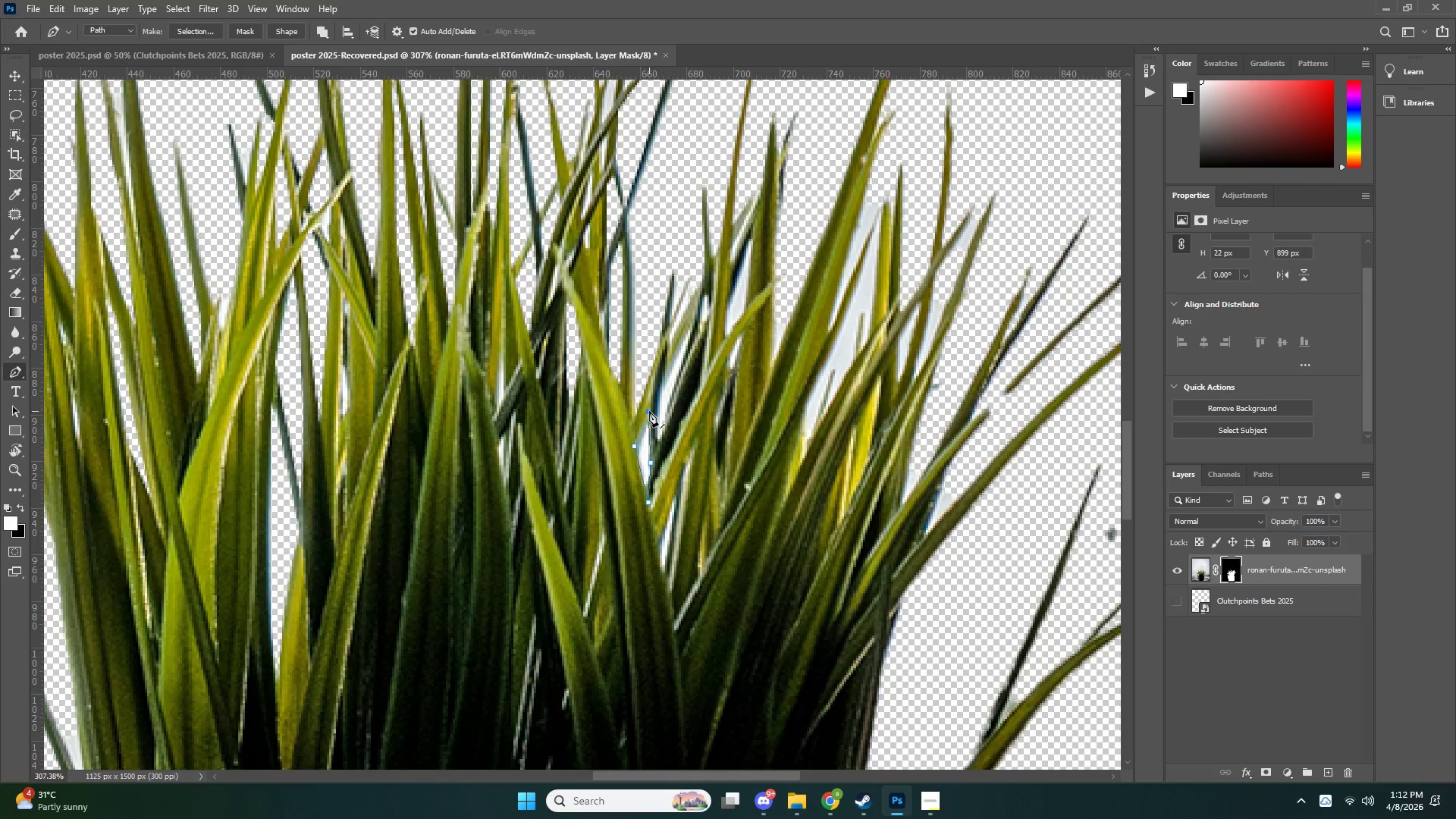 
triple_click([642, 423])
 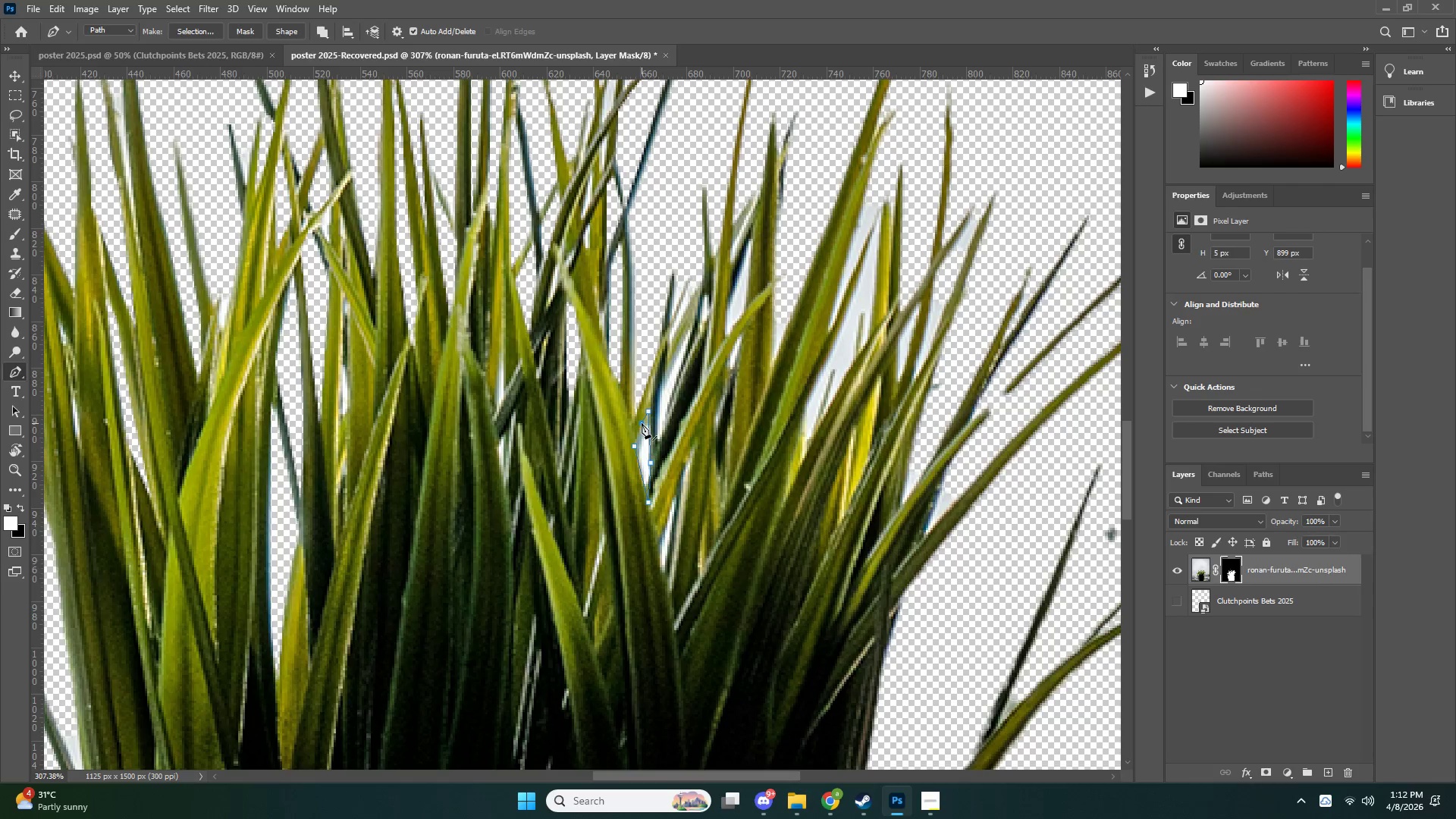 
key(Control+NumpadEnter)
 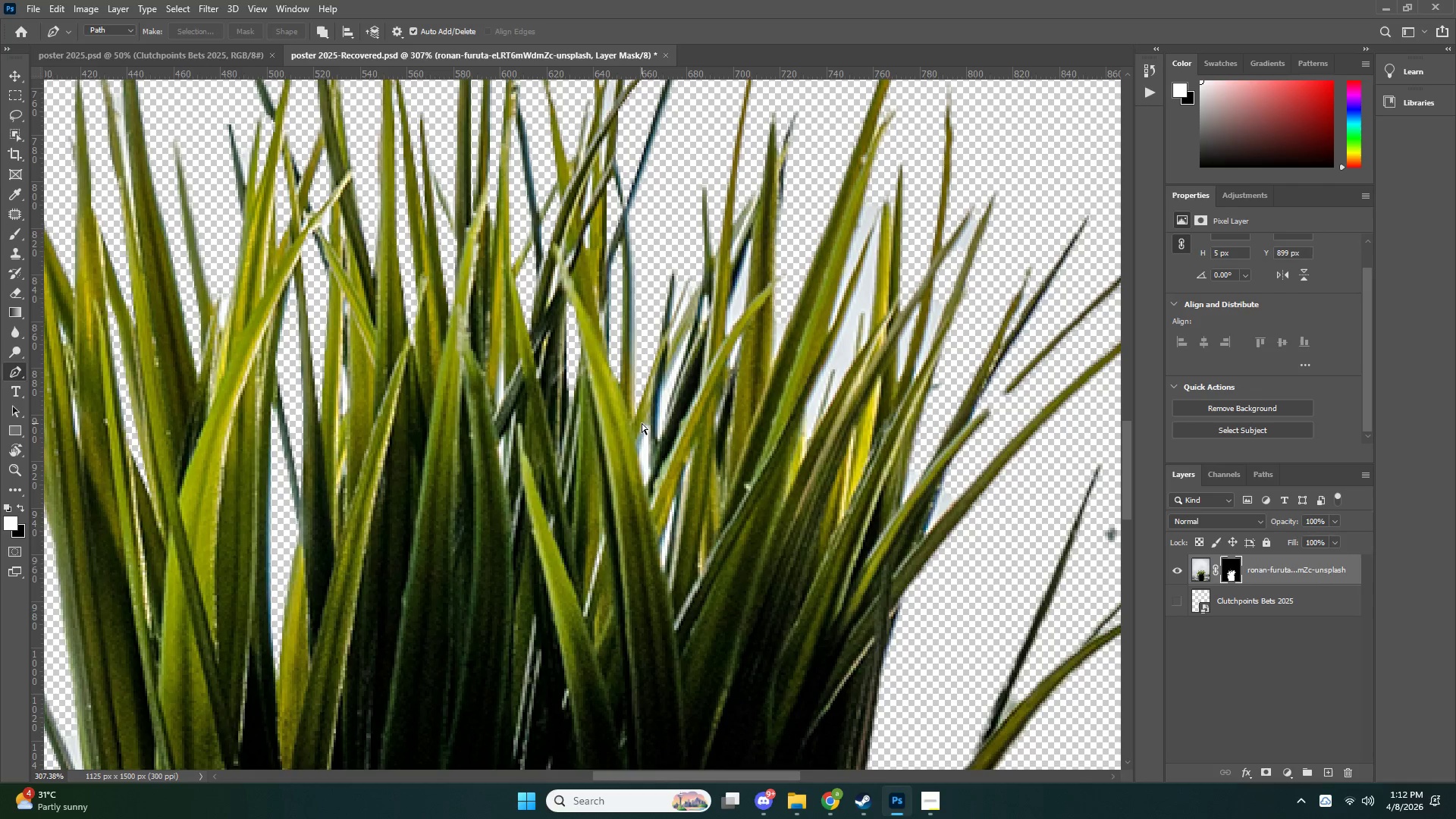 
key(Control+X)
 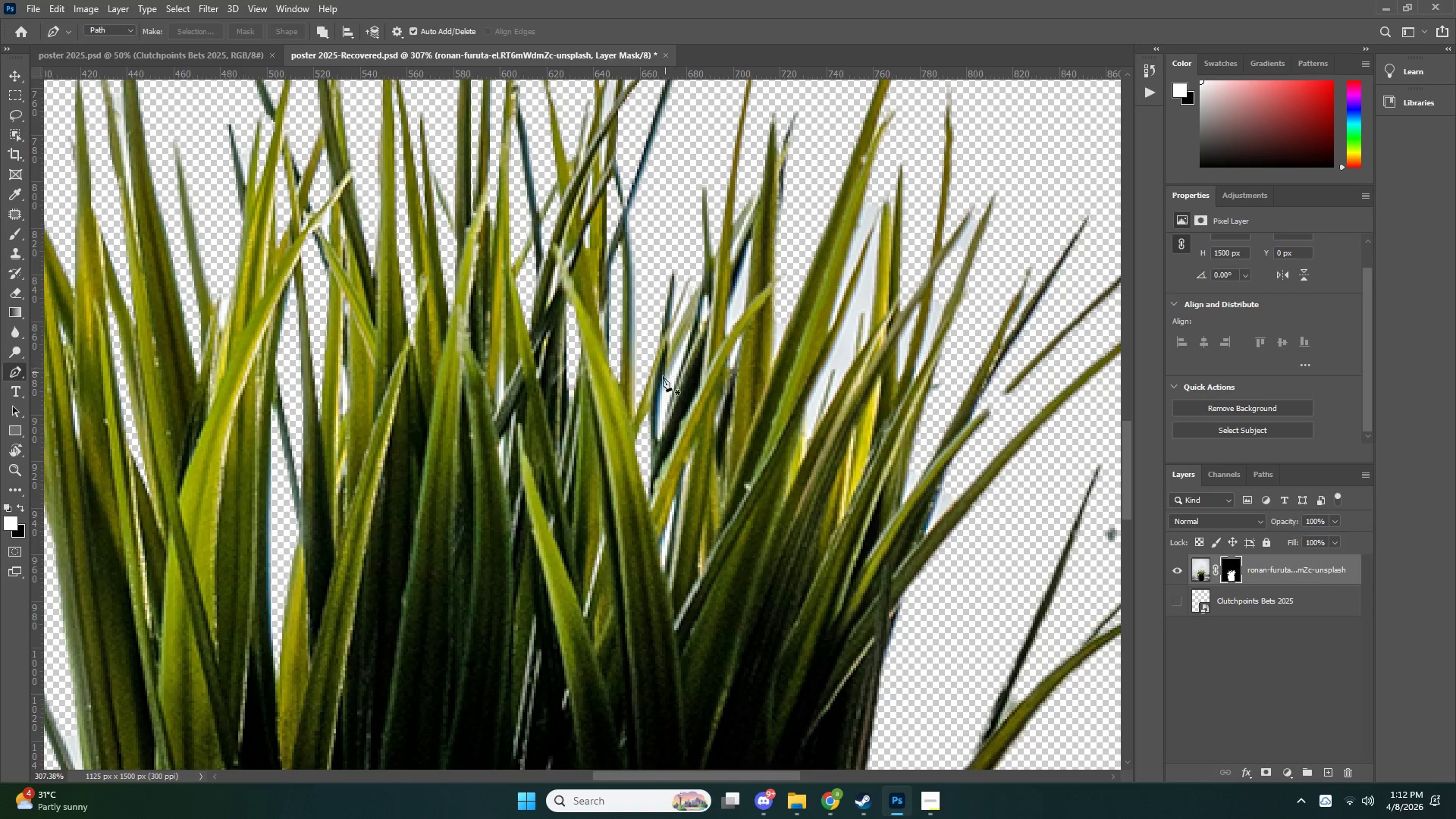 
left_click([660, 388])
 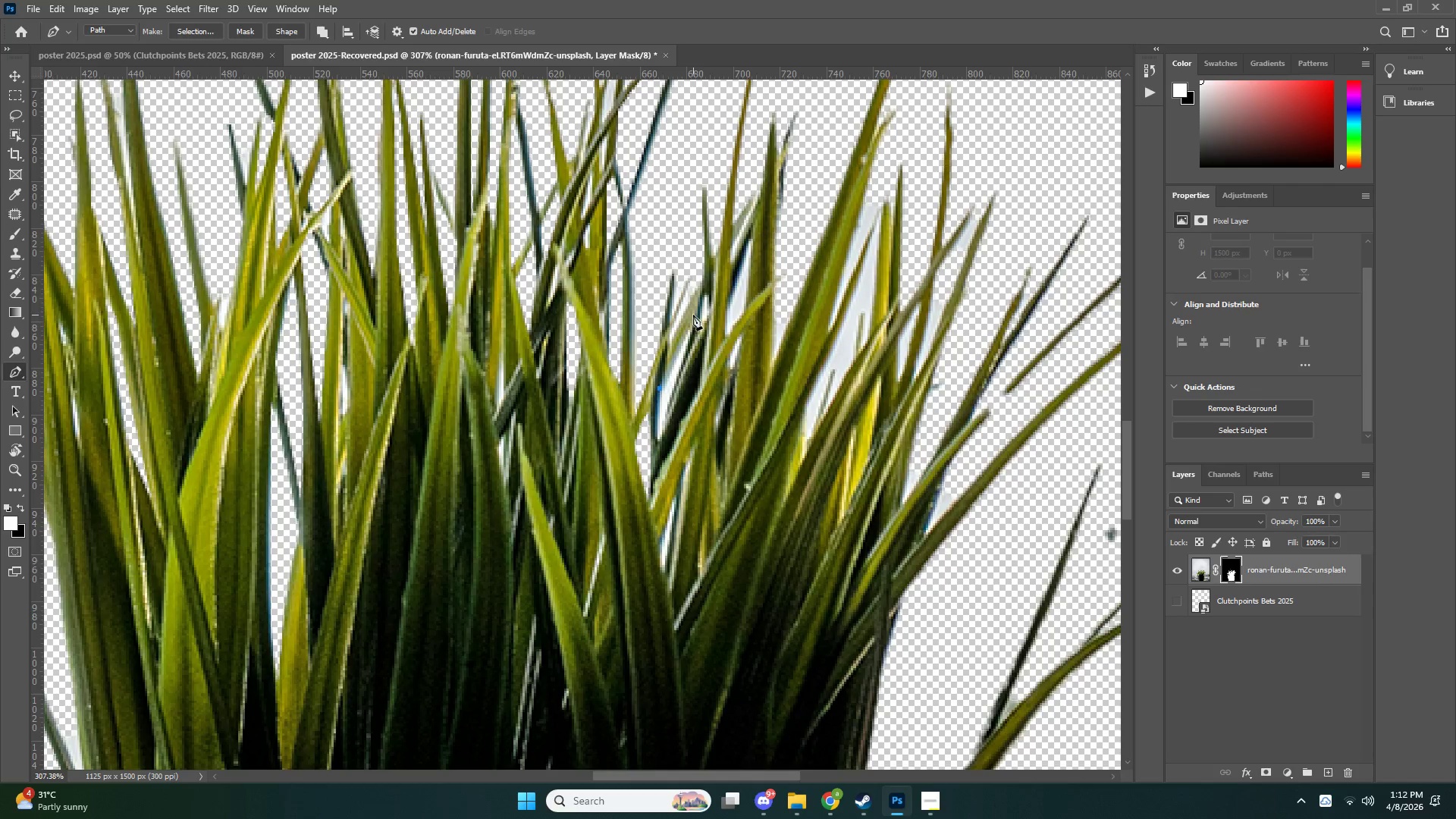 
left_click([692, 313])
 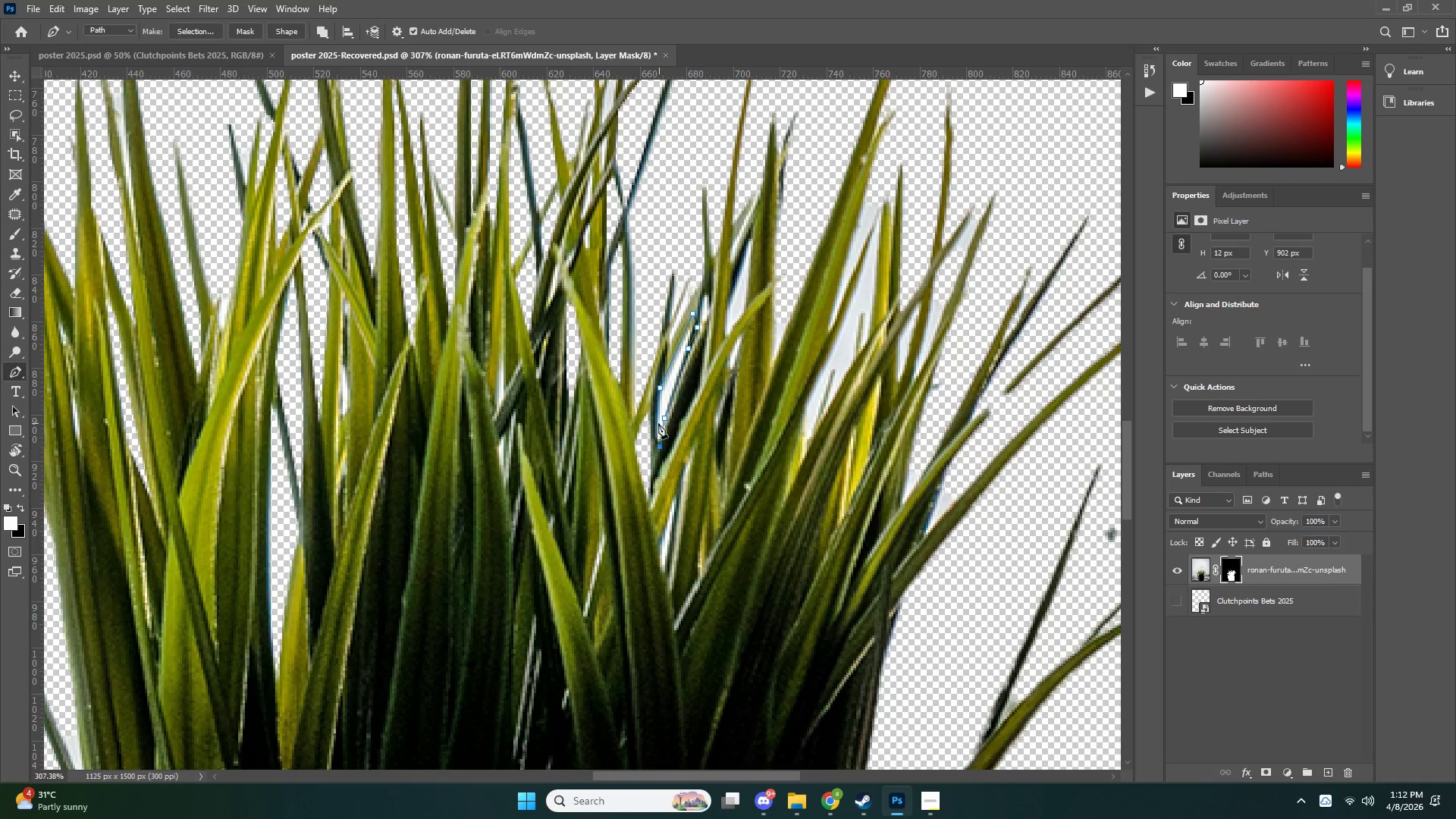 
left_click([657, 413])
 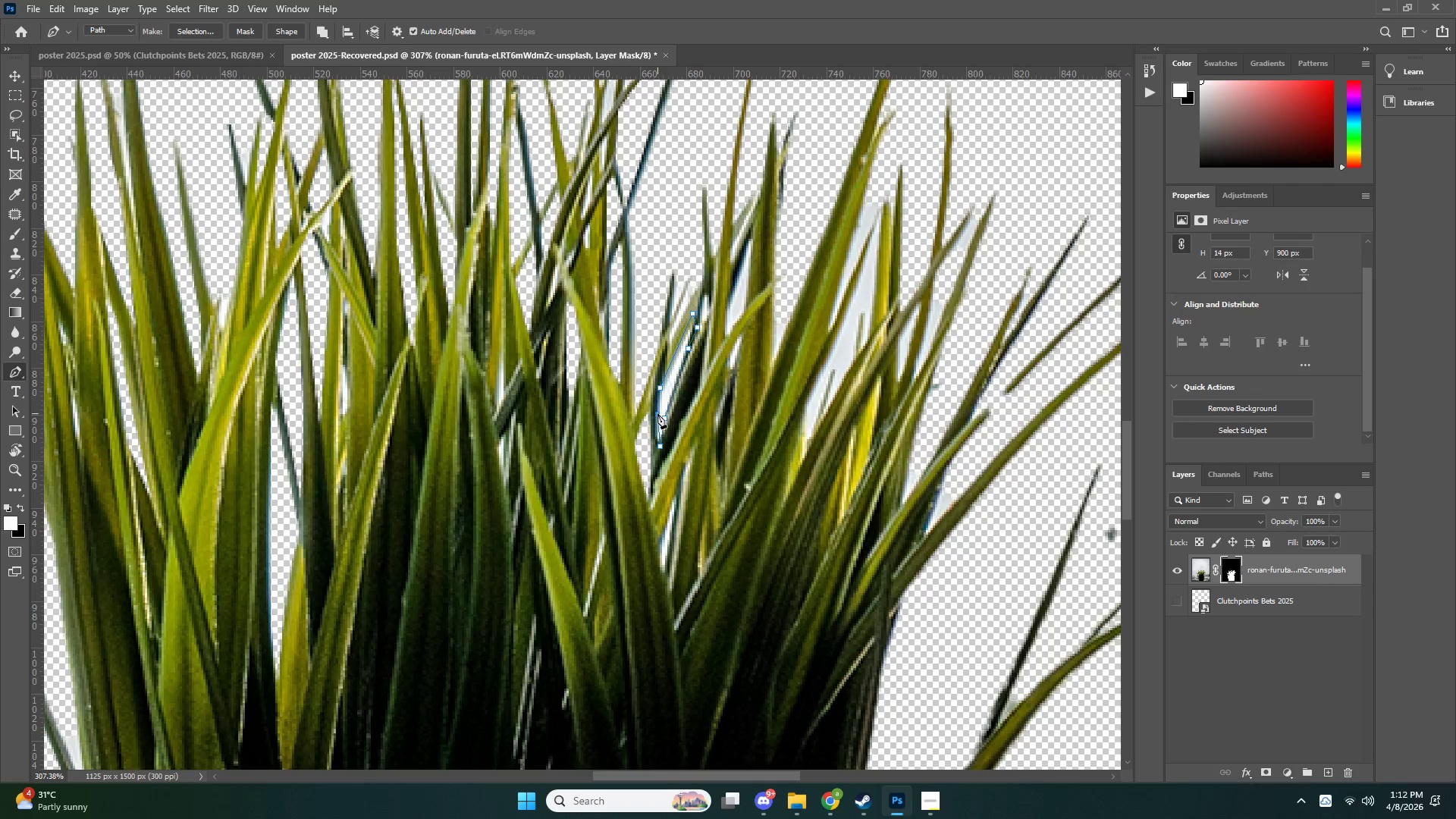 
key(Control+NumpadEnter)
 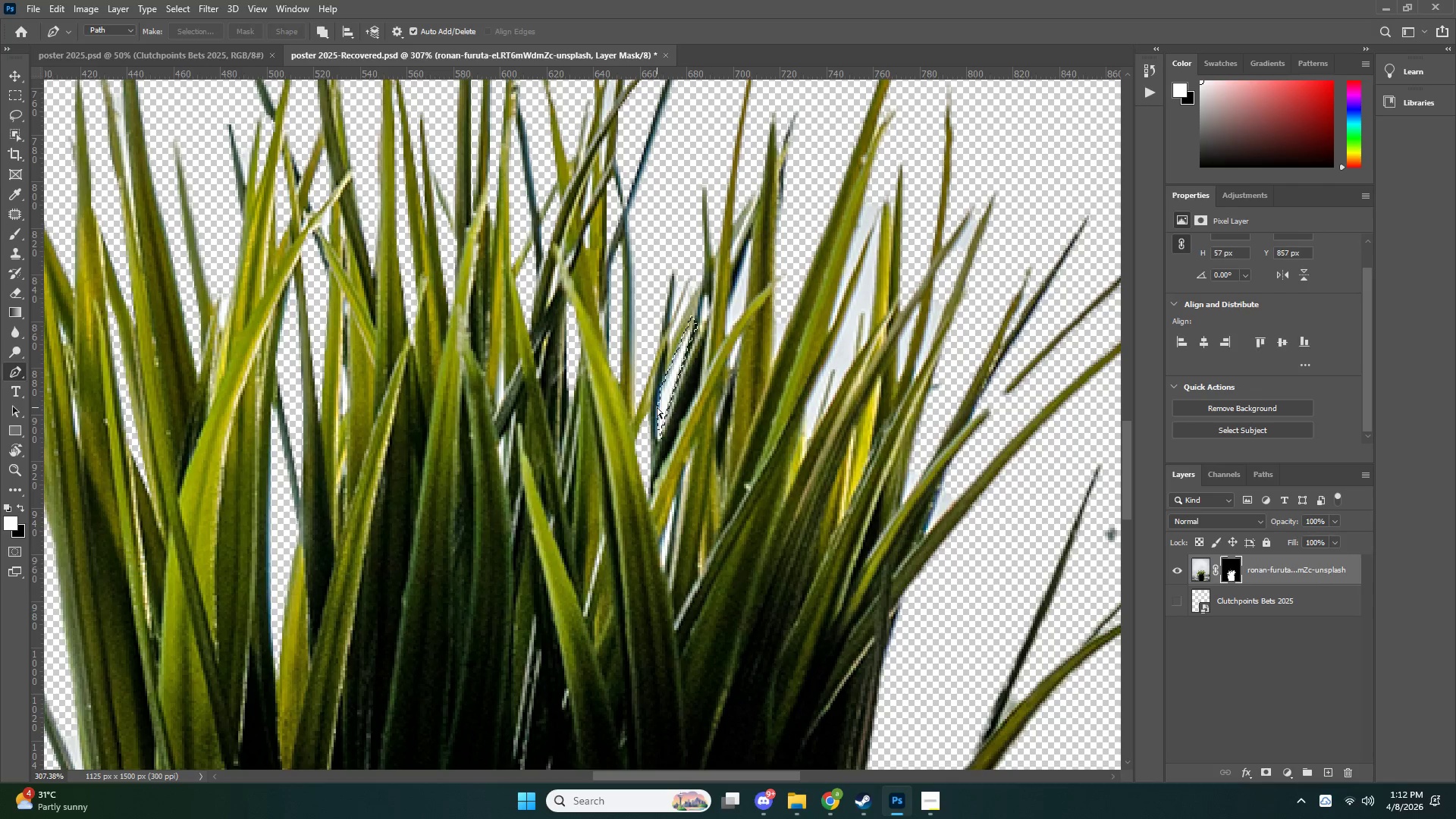 
key(Control+X)
 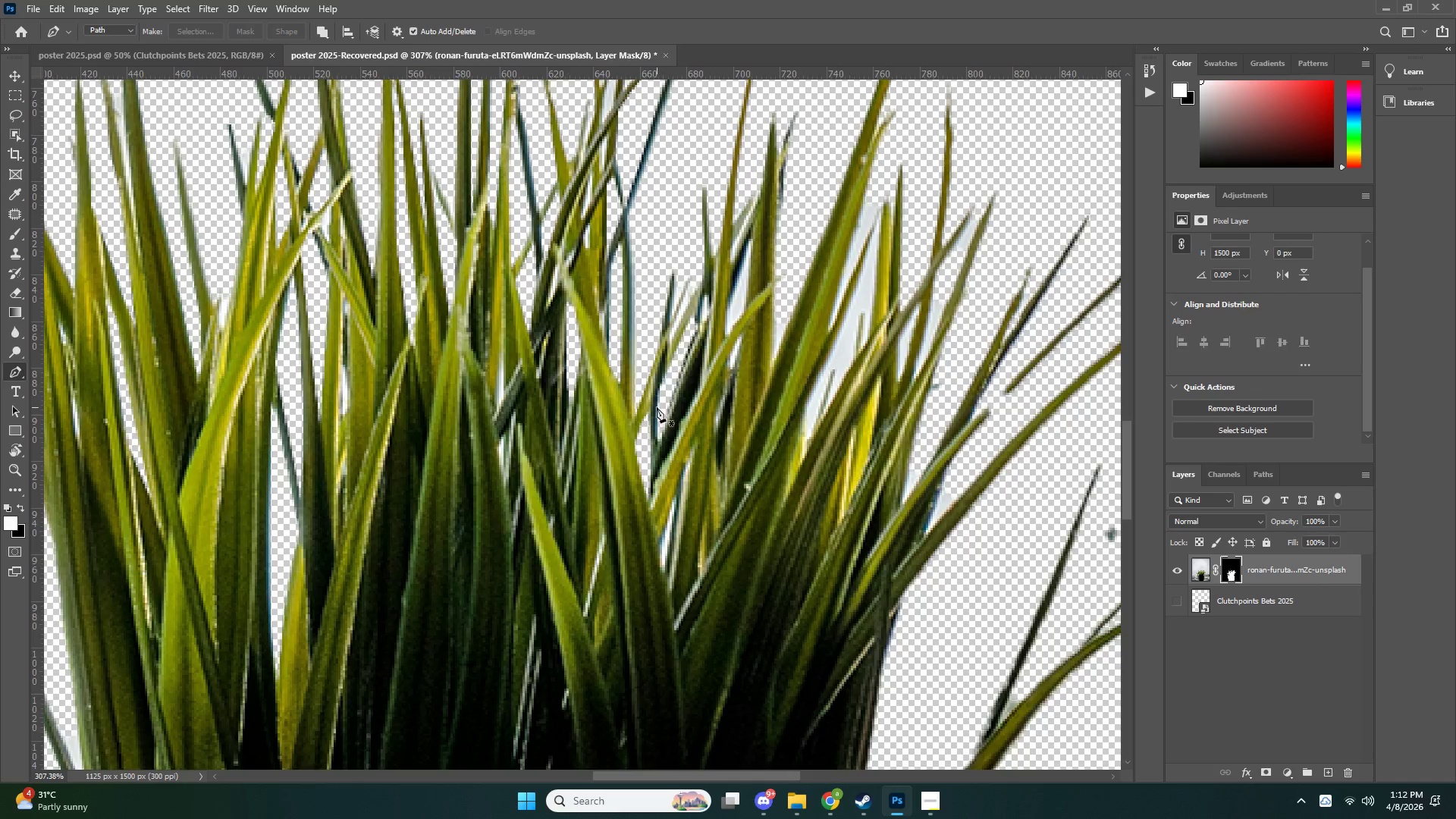 
scroll: coordinate [657, 407], scroll_direction: up, amount: 3.0
 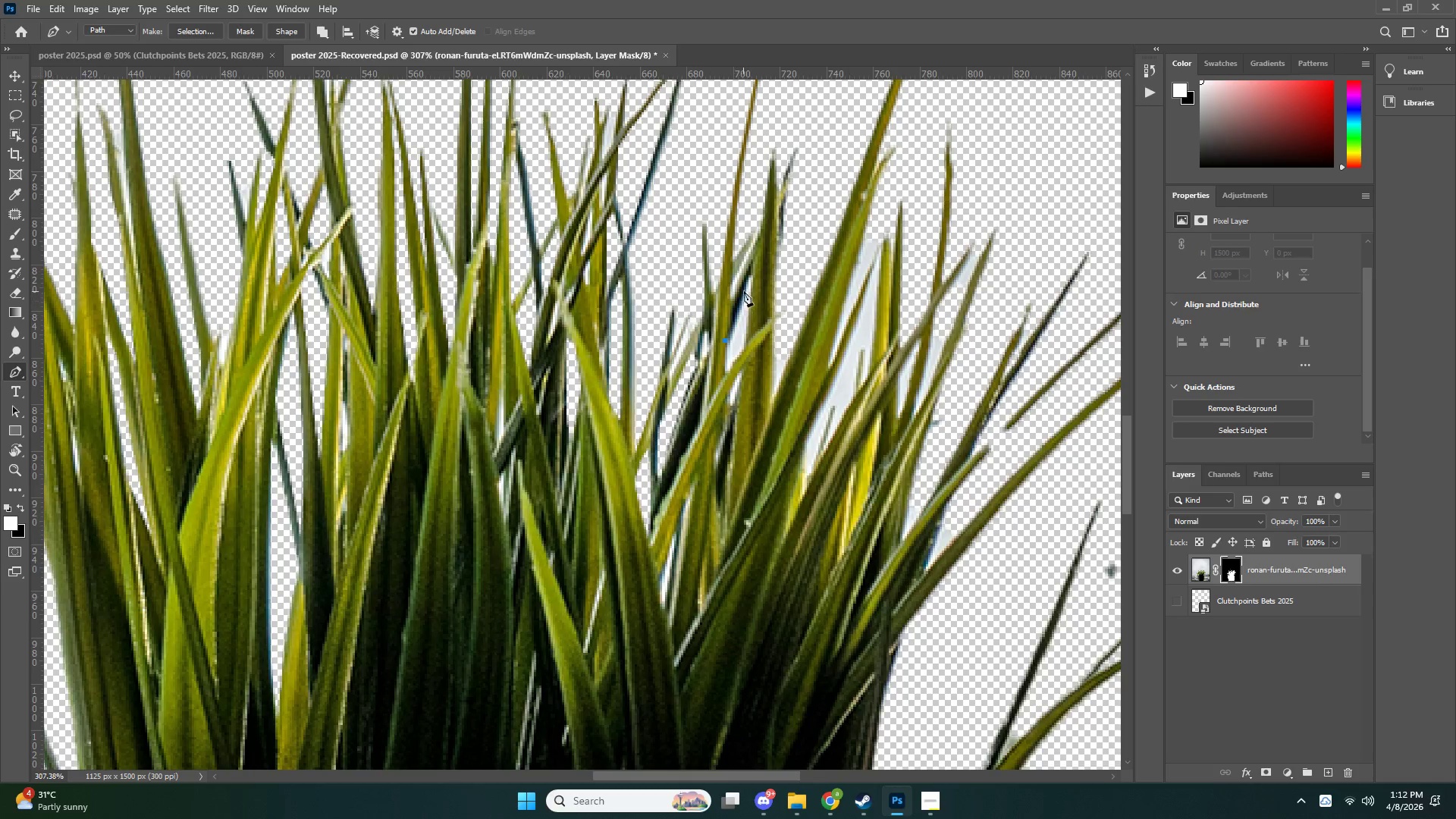 
left_click([754, 267])
 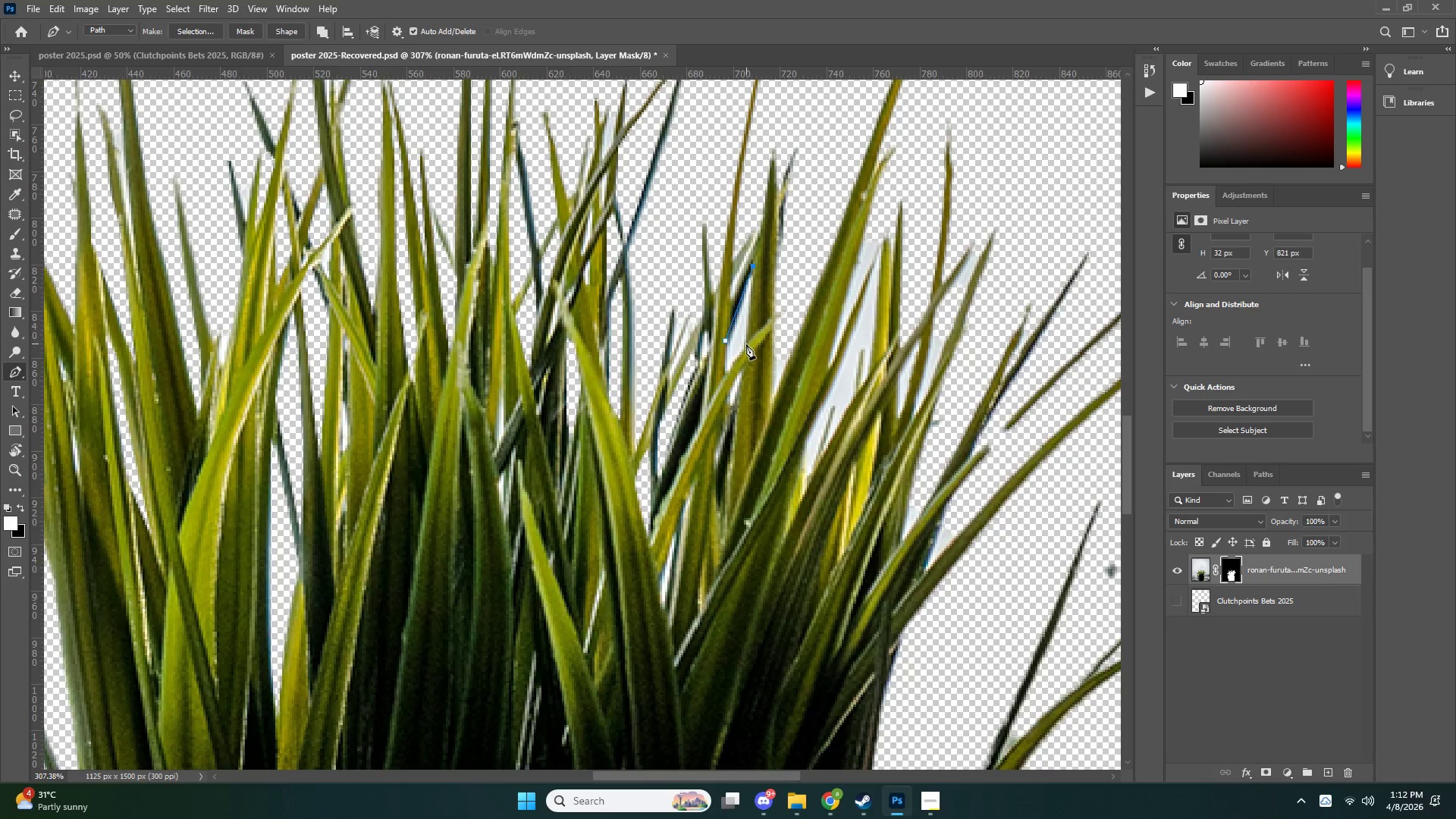 
left_click([747, 344])
 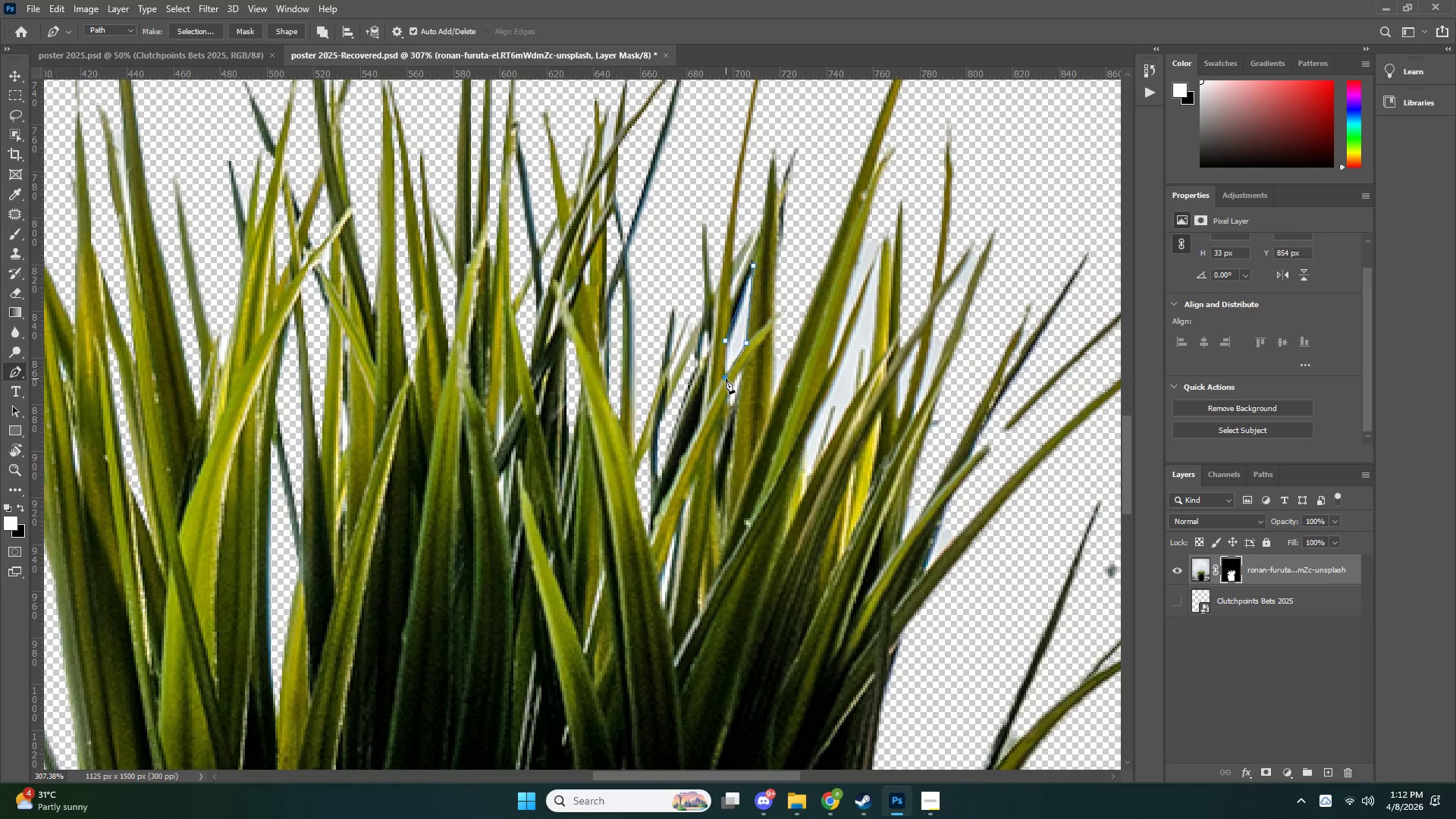 
double_click([725, 369])
 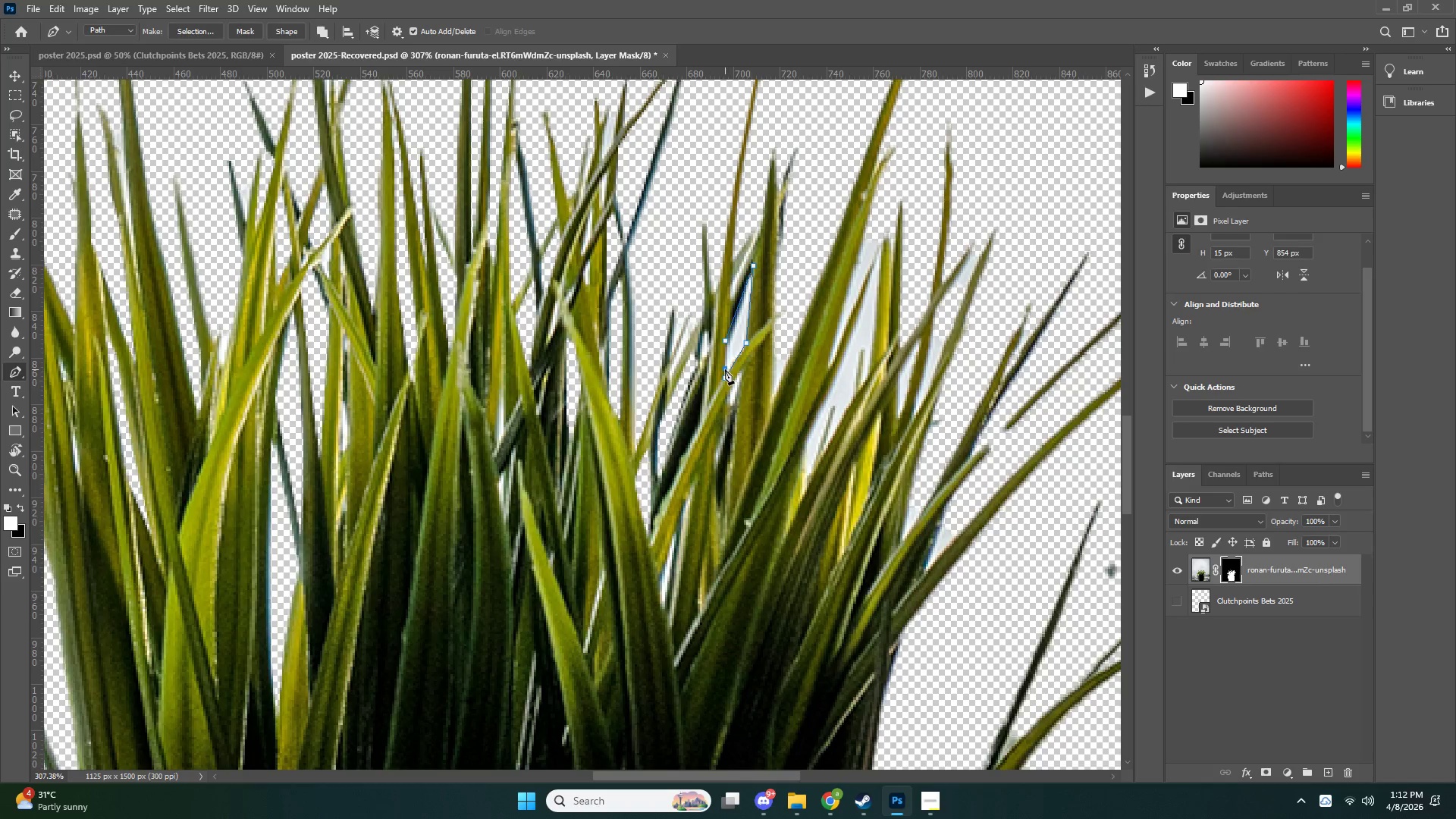 
key(Control+NumpadEnter)
 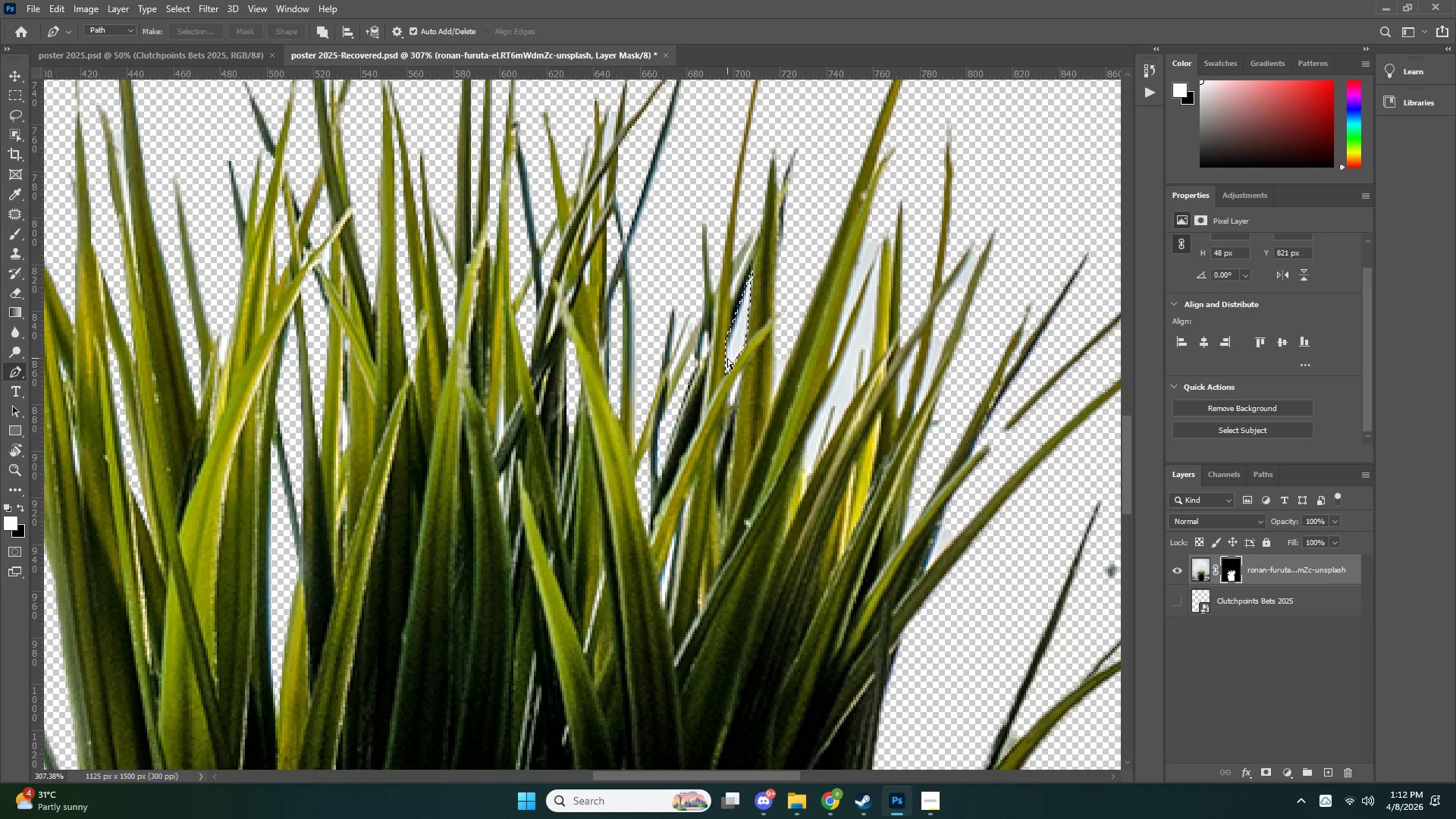 
key(Control+X)
 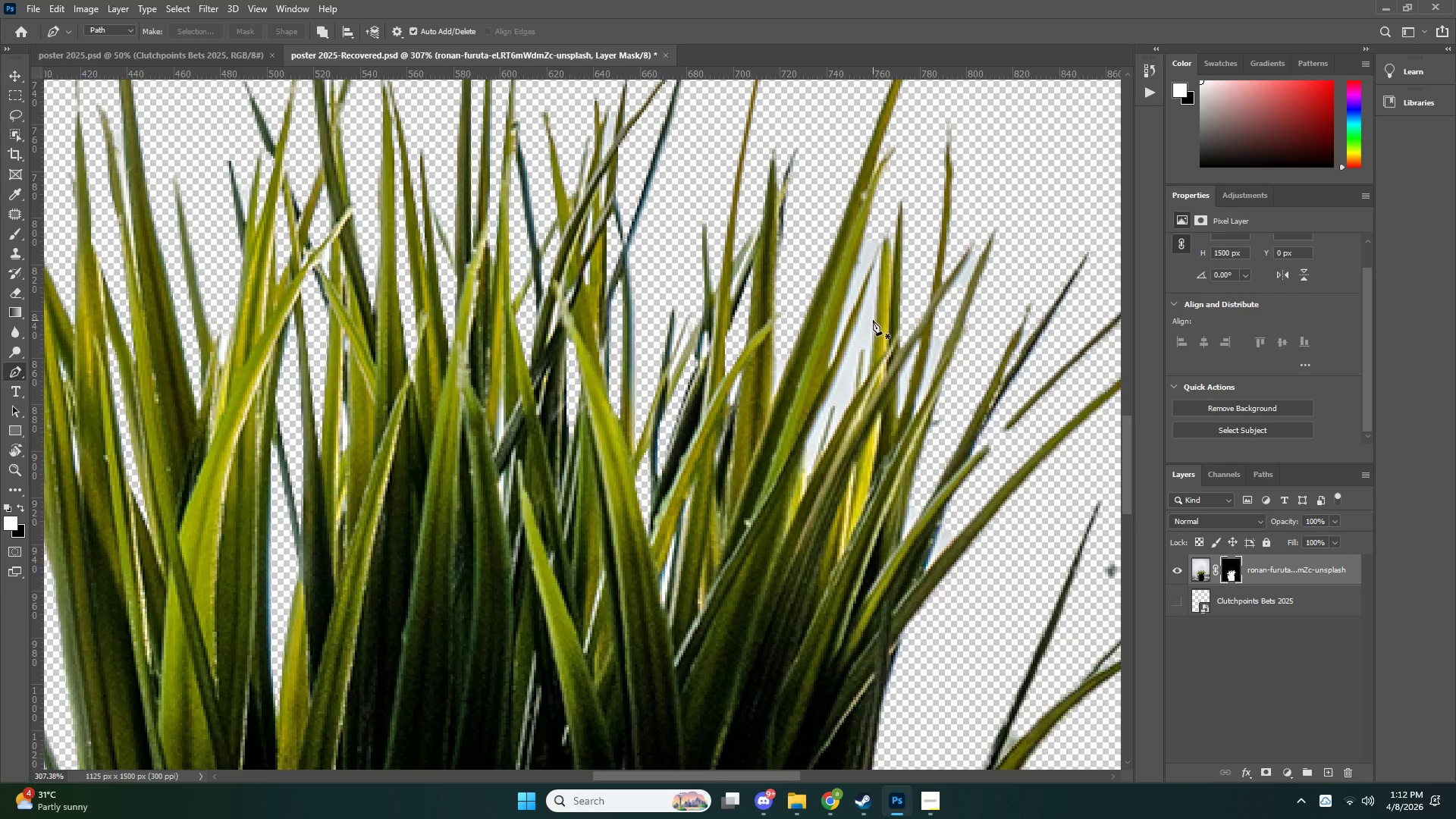 
scroll: coordinate [836, 340], scroll_direction: up, amount: 10.0
 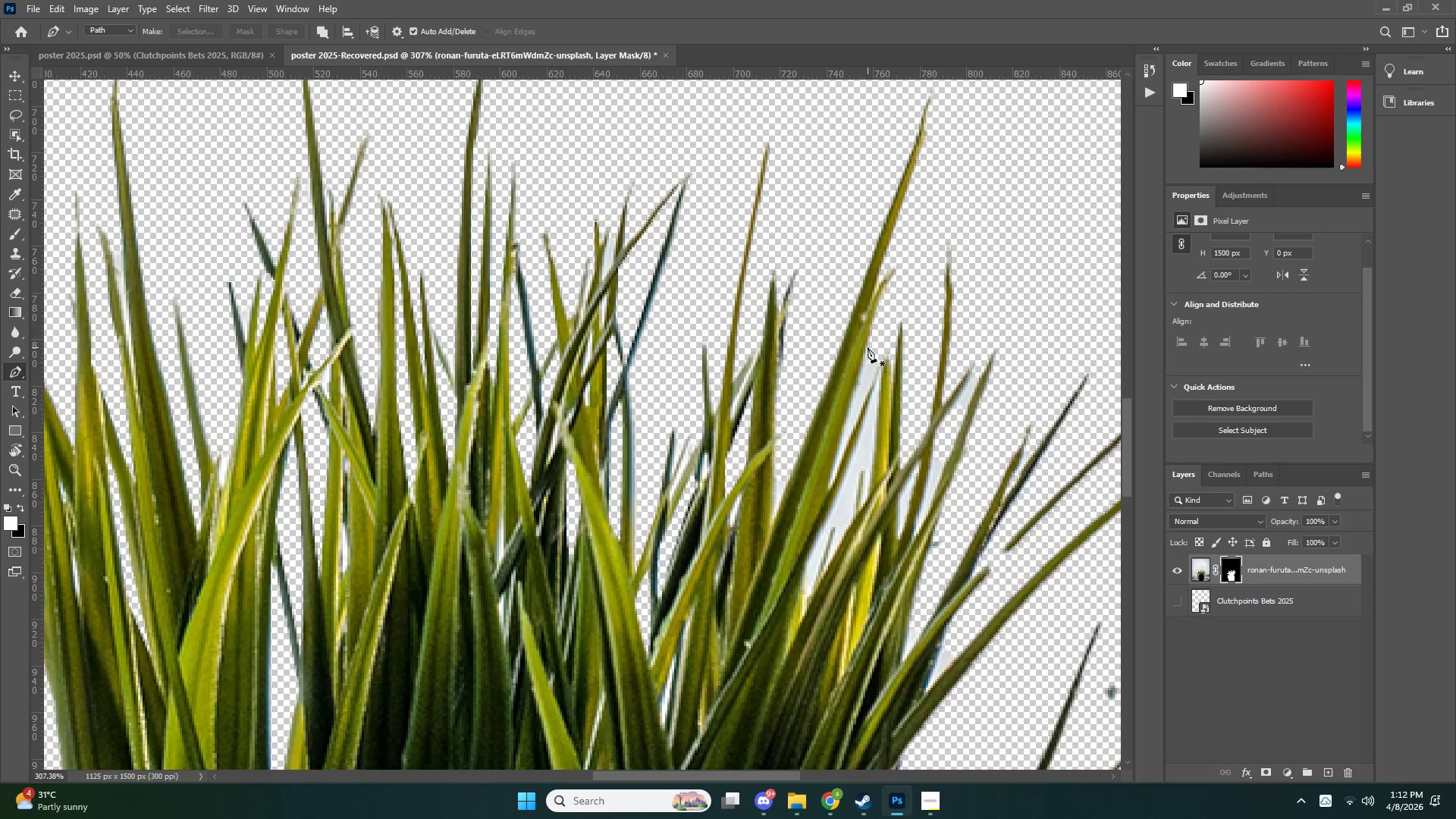 
left_click([870, 349])
 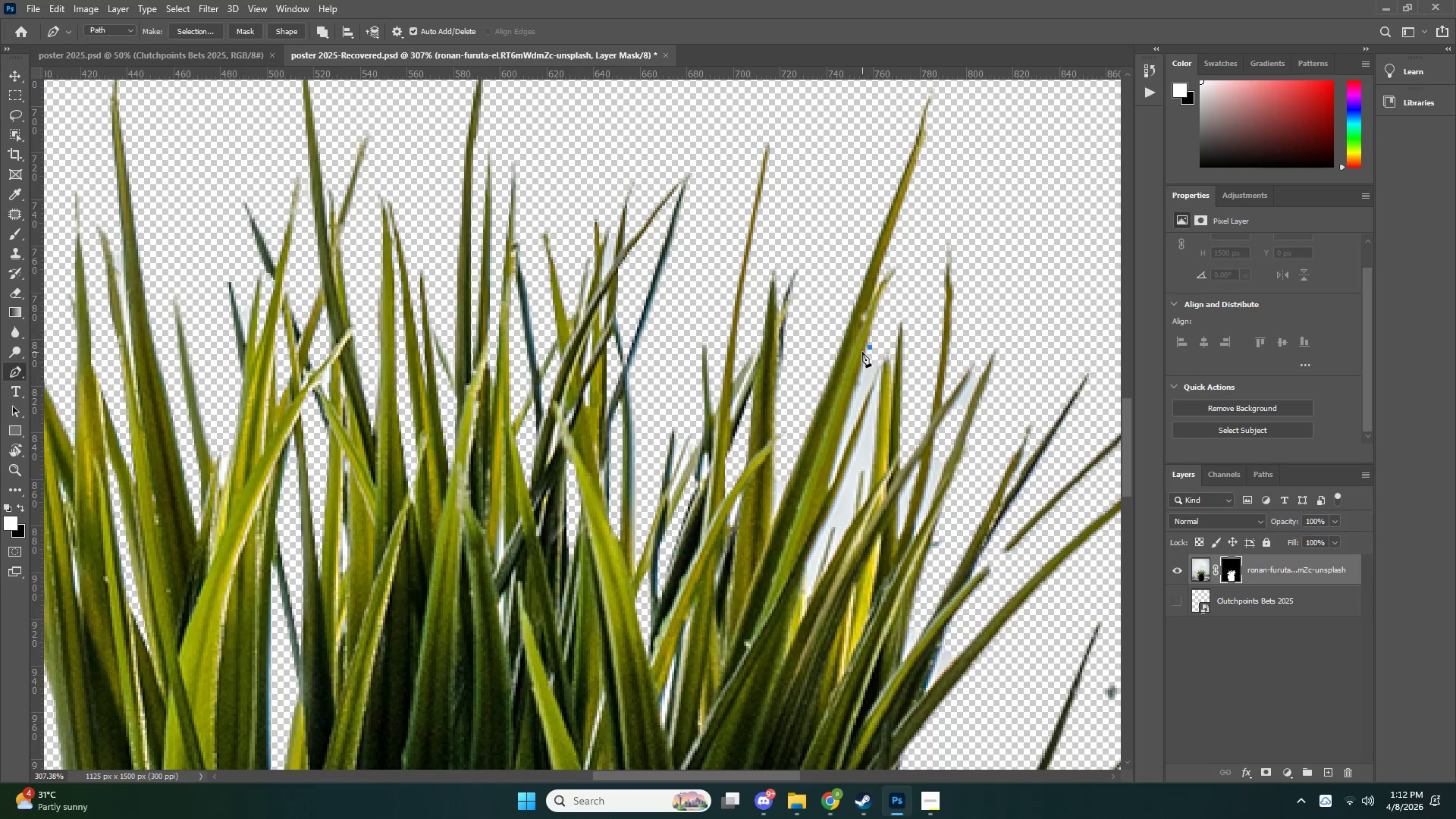 
key(Control+ControlLeft)
 